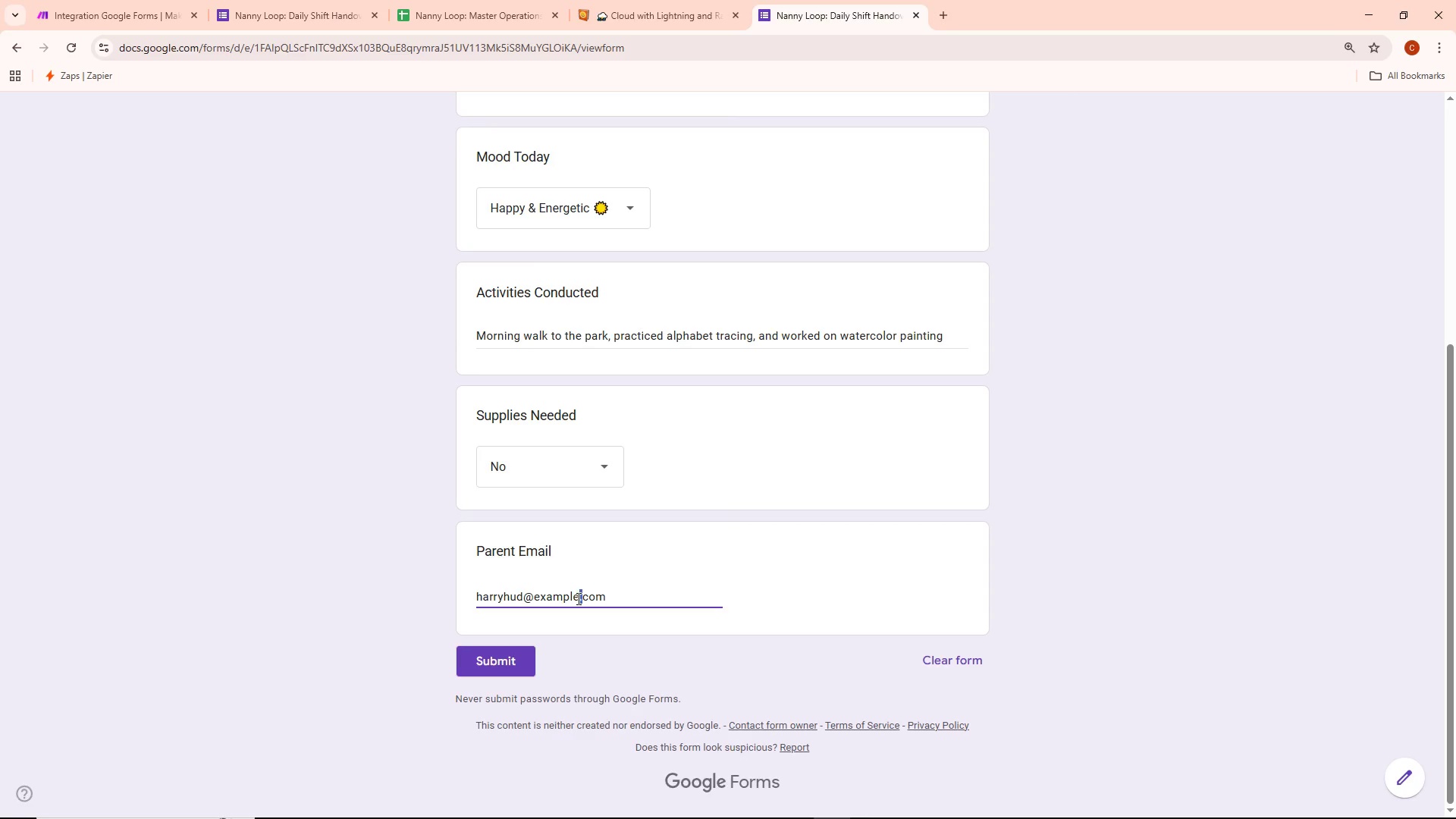 
left_click_drag(start_coordinate=[577, 598], to_coordinate=[541, 594])
 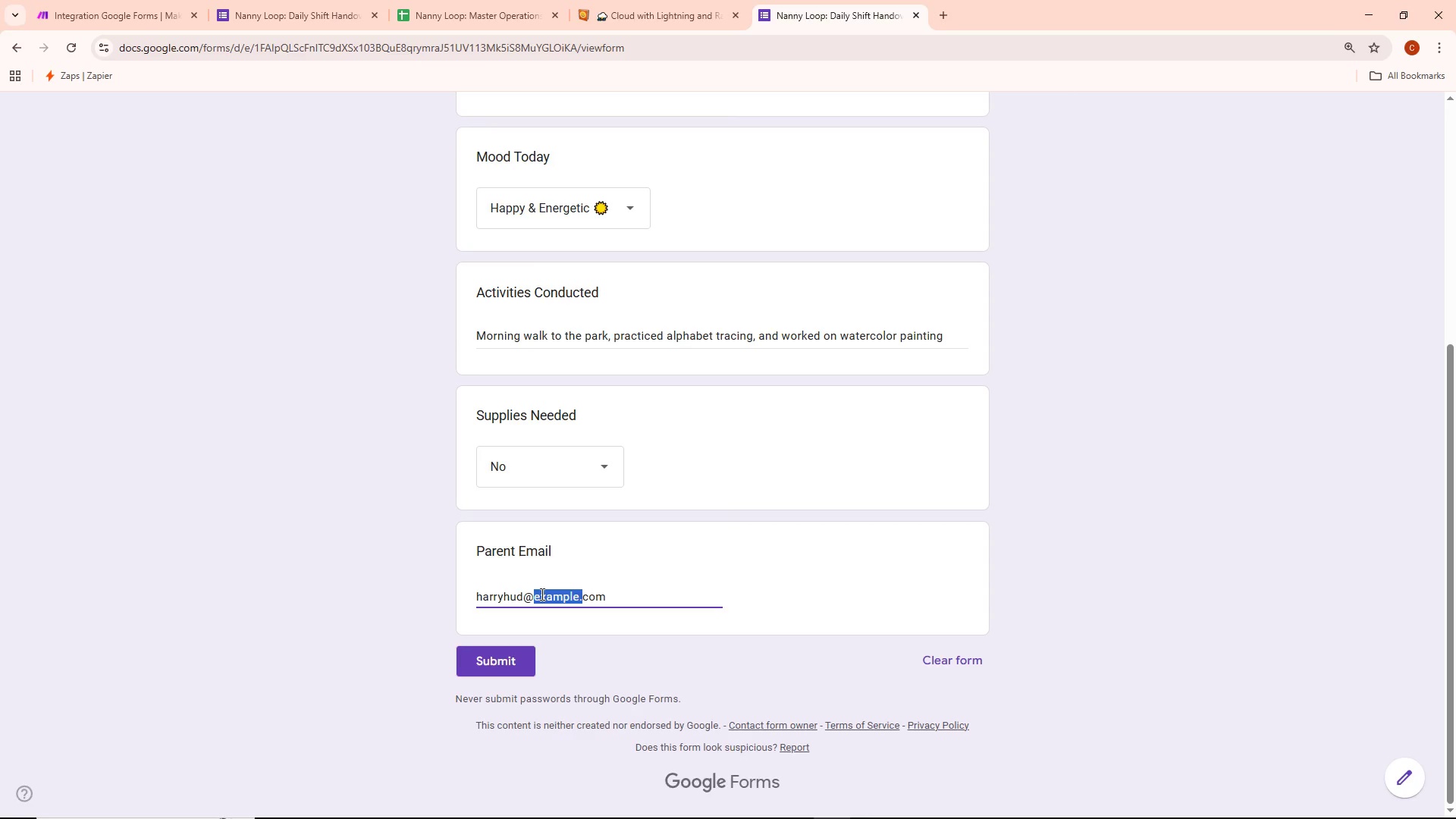 
key(Backspace)
type(email)
 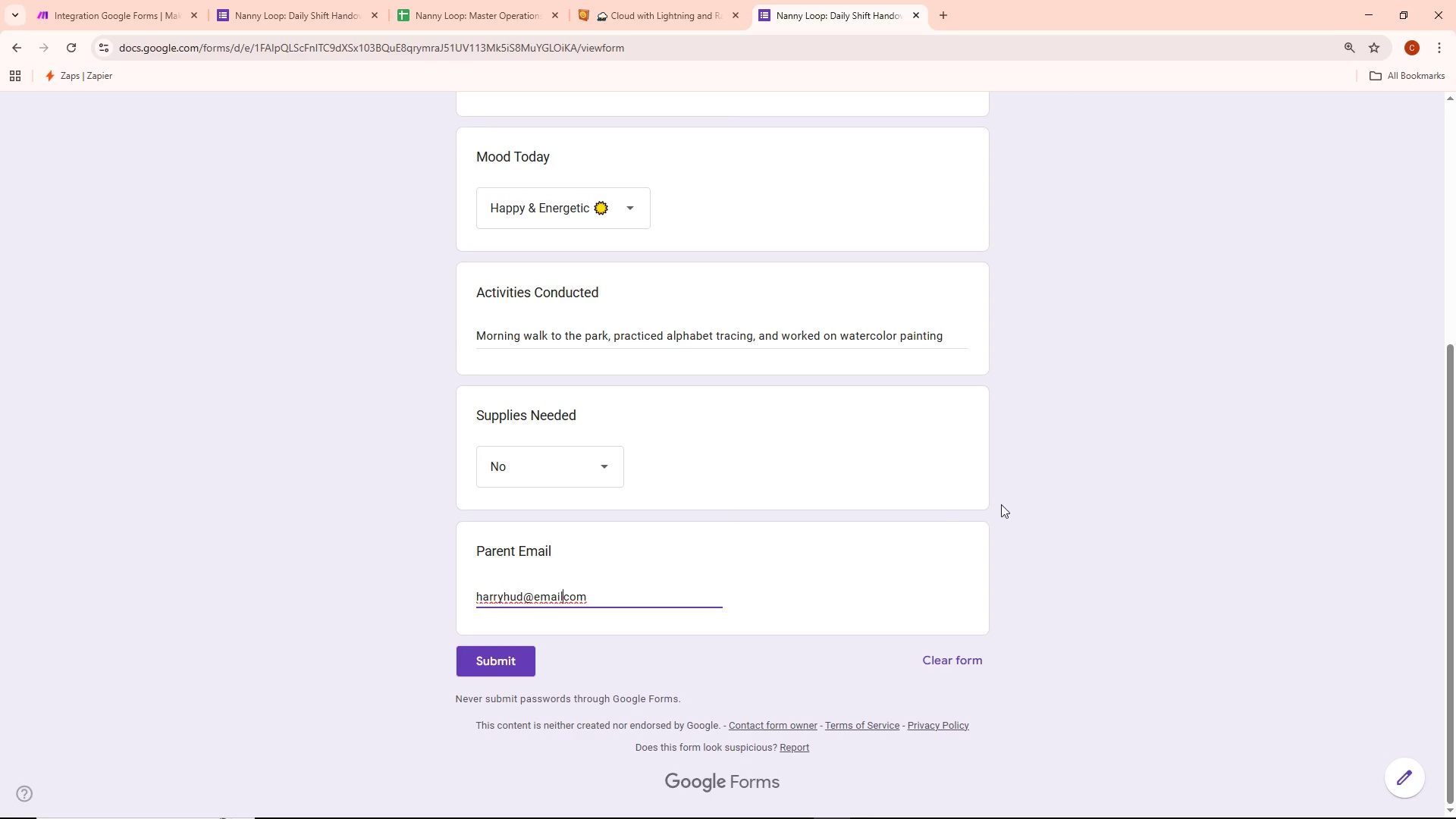 
left_click_drag(start_coordinate=[1084, 482], to_coordinate=[1083, 488])
 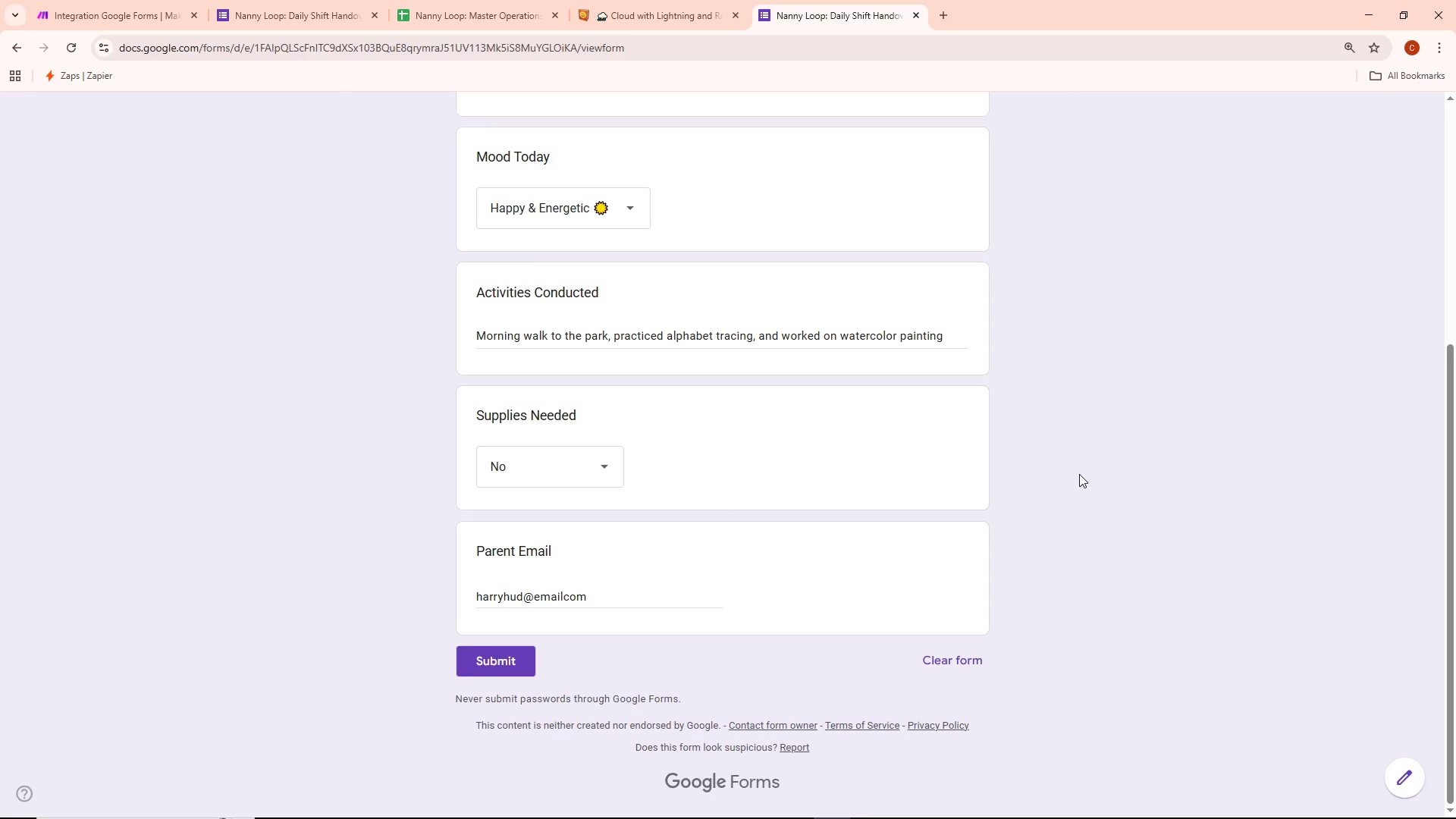 
scroll: coordinate [1076, 467], scroll_direction: up, amount: 6.0
 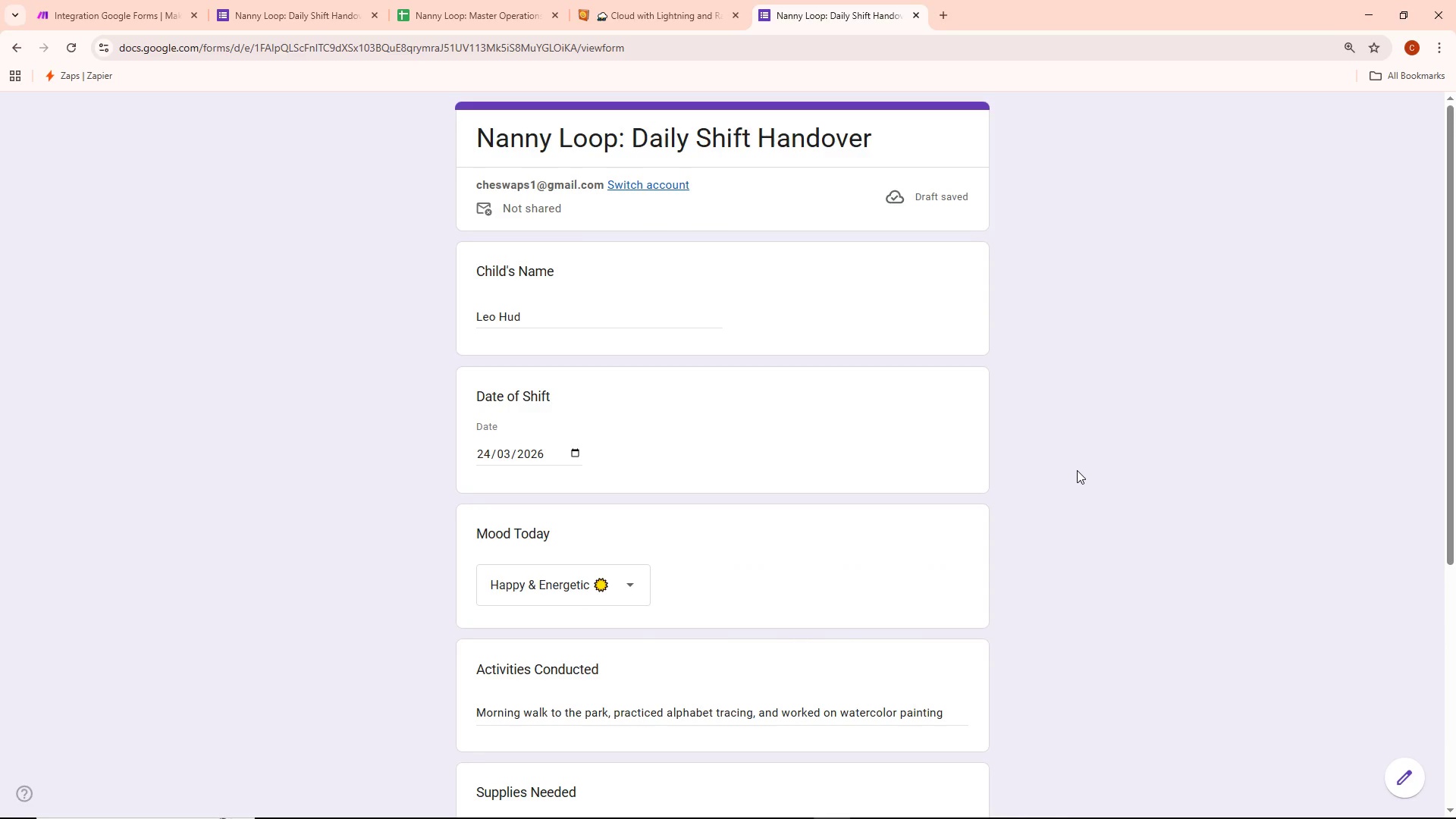 
scroll: coordinate [1078, 476], scroll_direction: down, amount: 6.0
 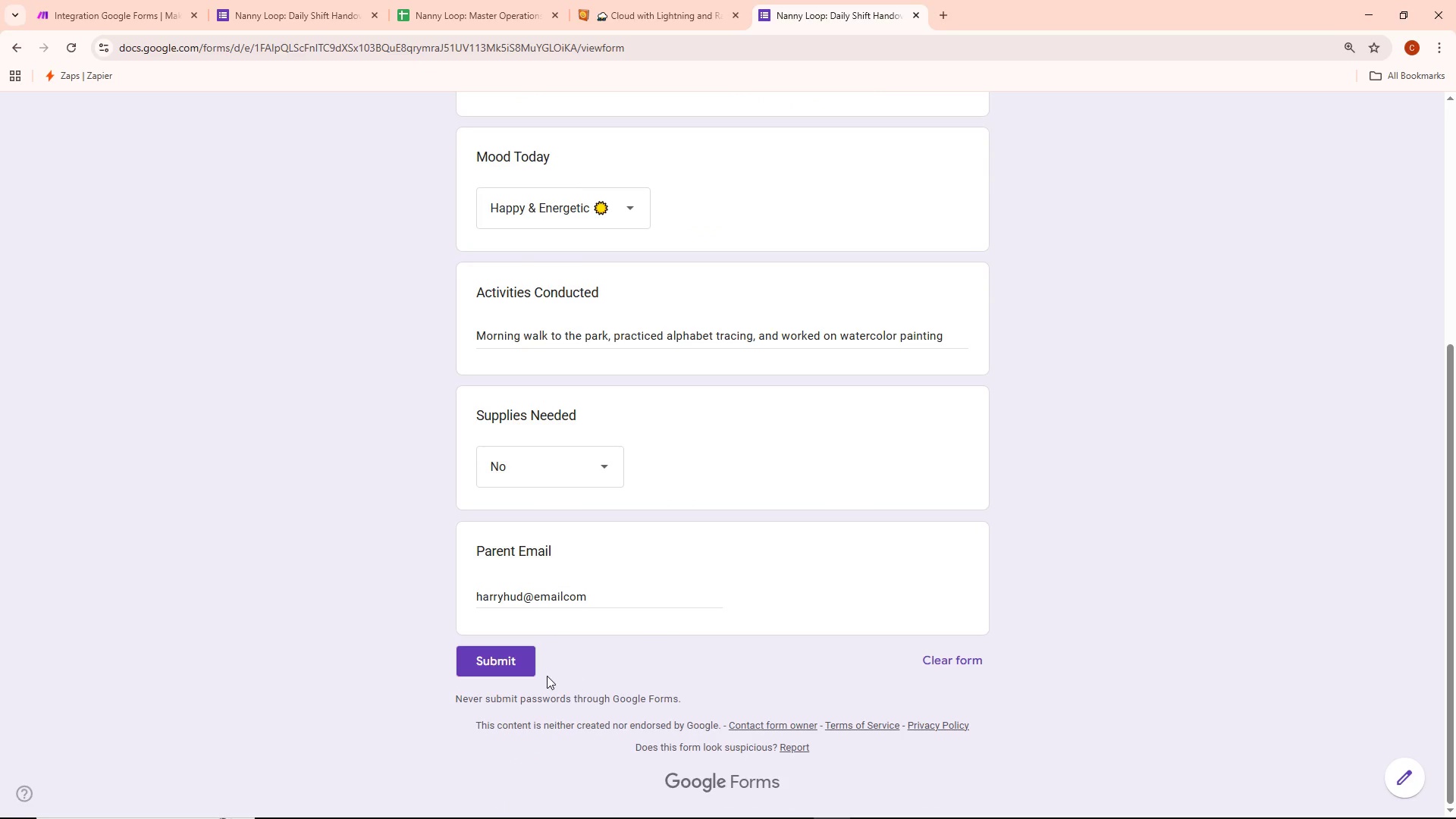 
left_click([505, 664])
 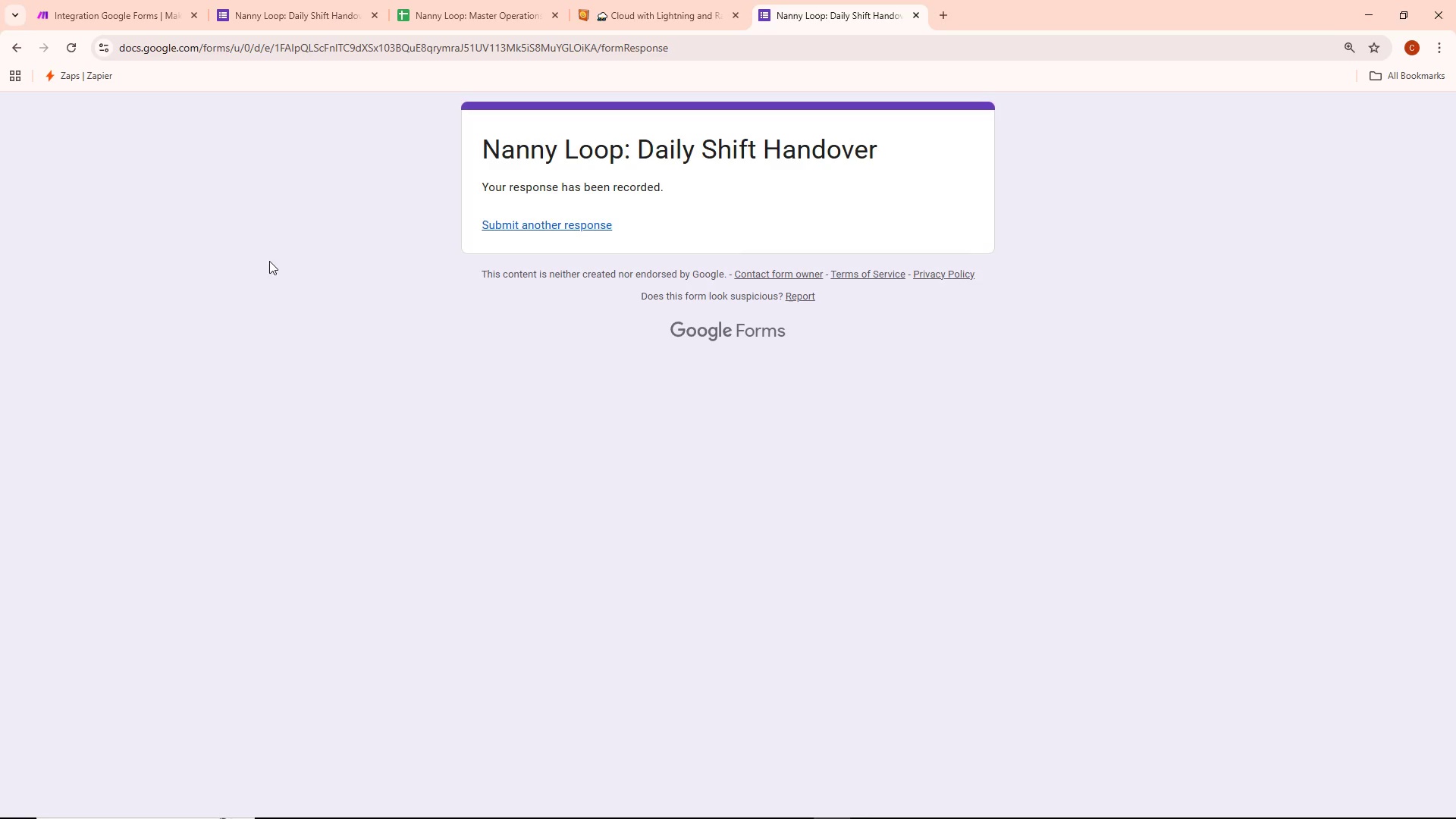 
left_click([64, 0])
 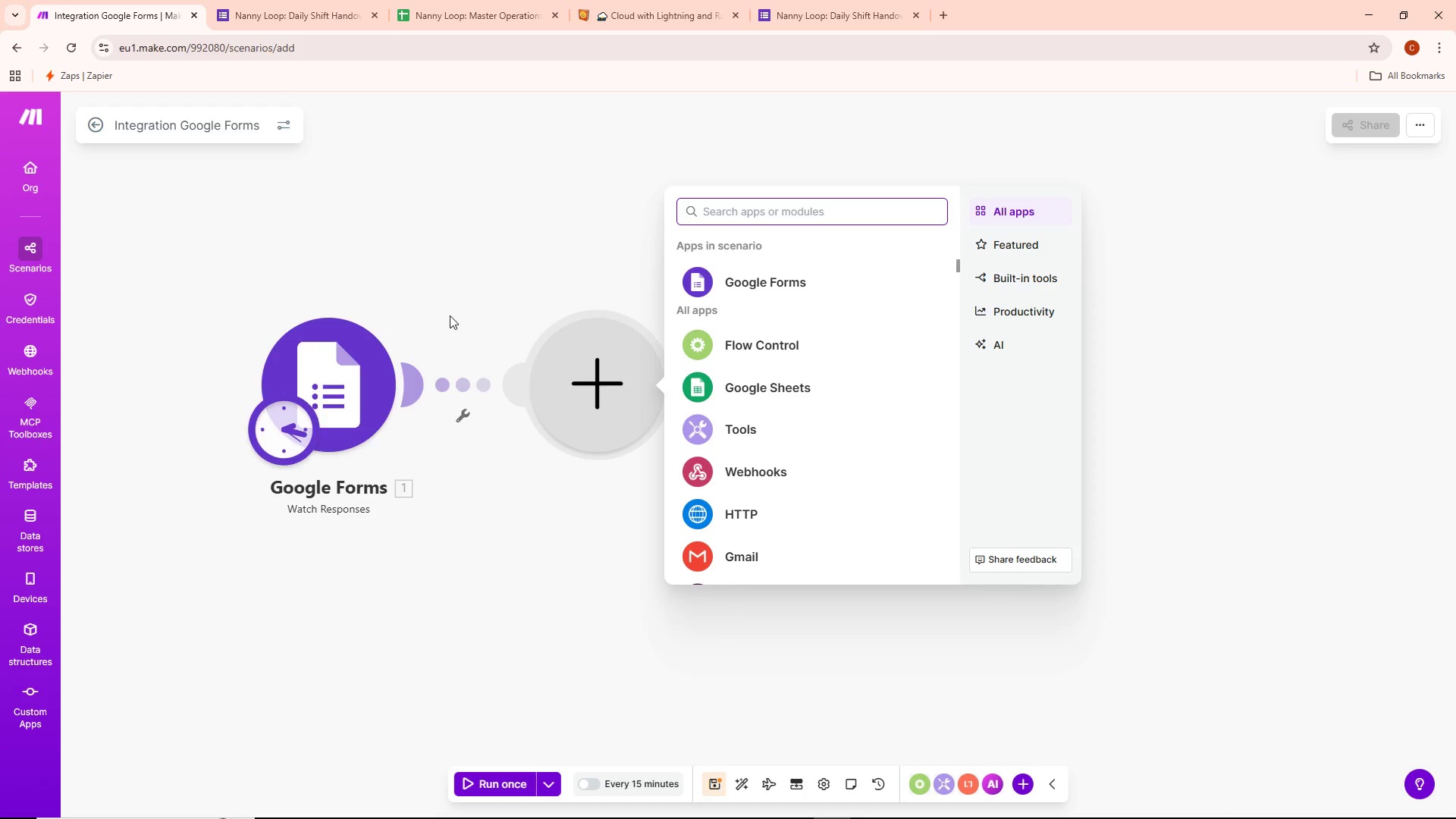 
left_click([331, 357])
 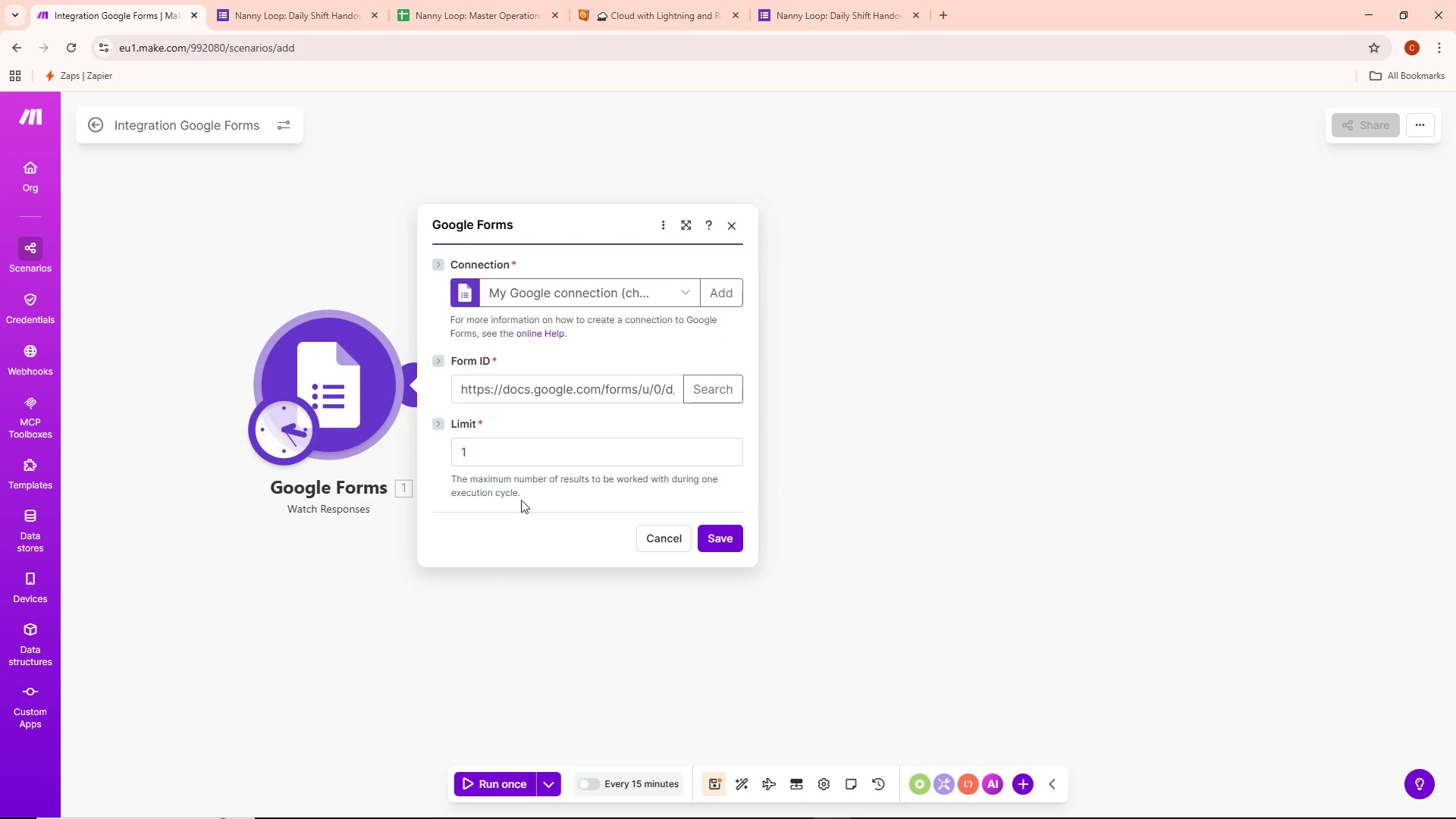 
mouse_move([541, 779])
 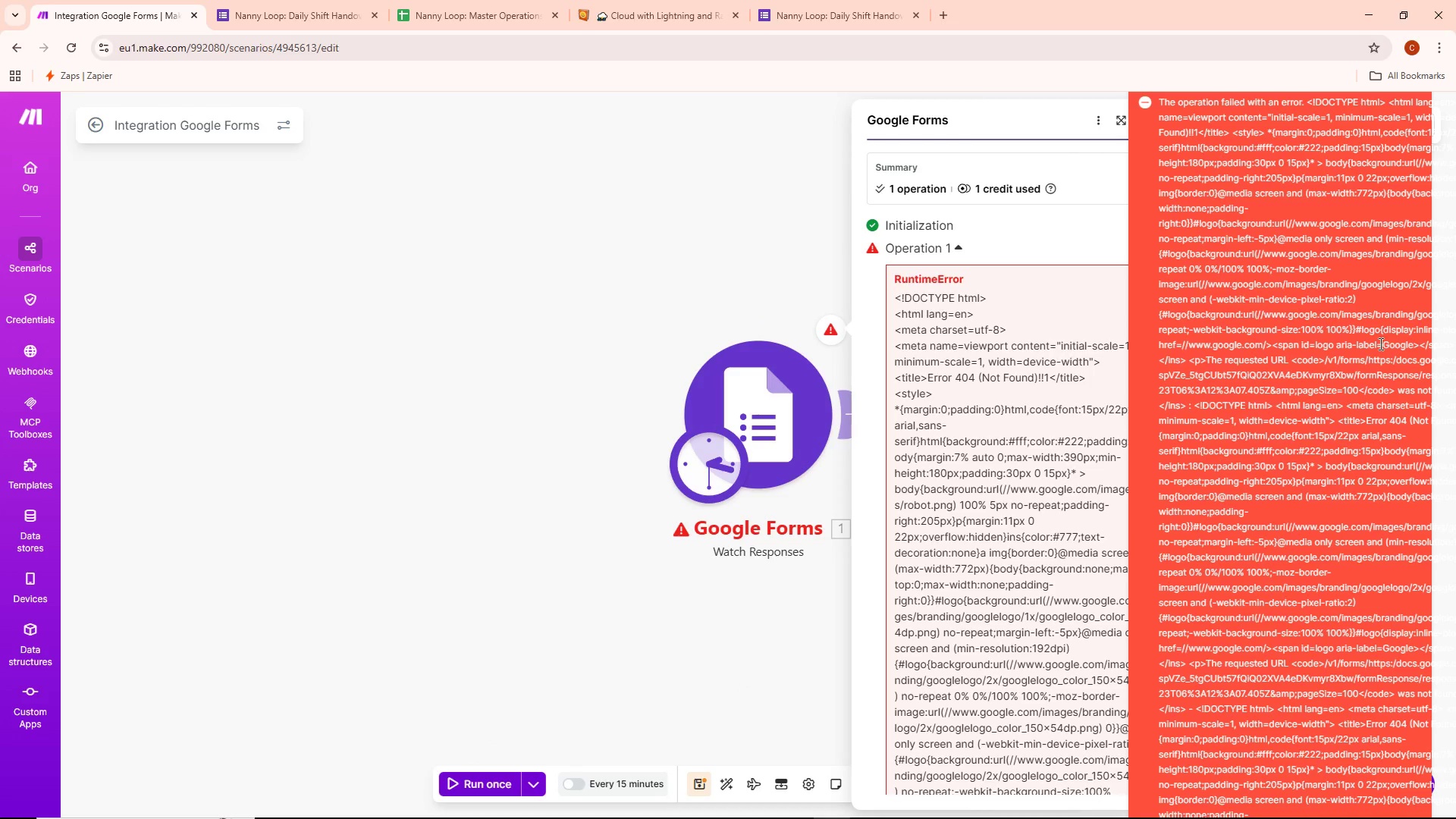 
wait(5.88)
 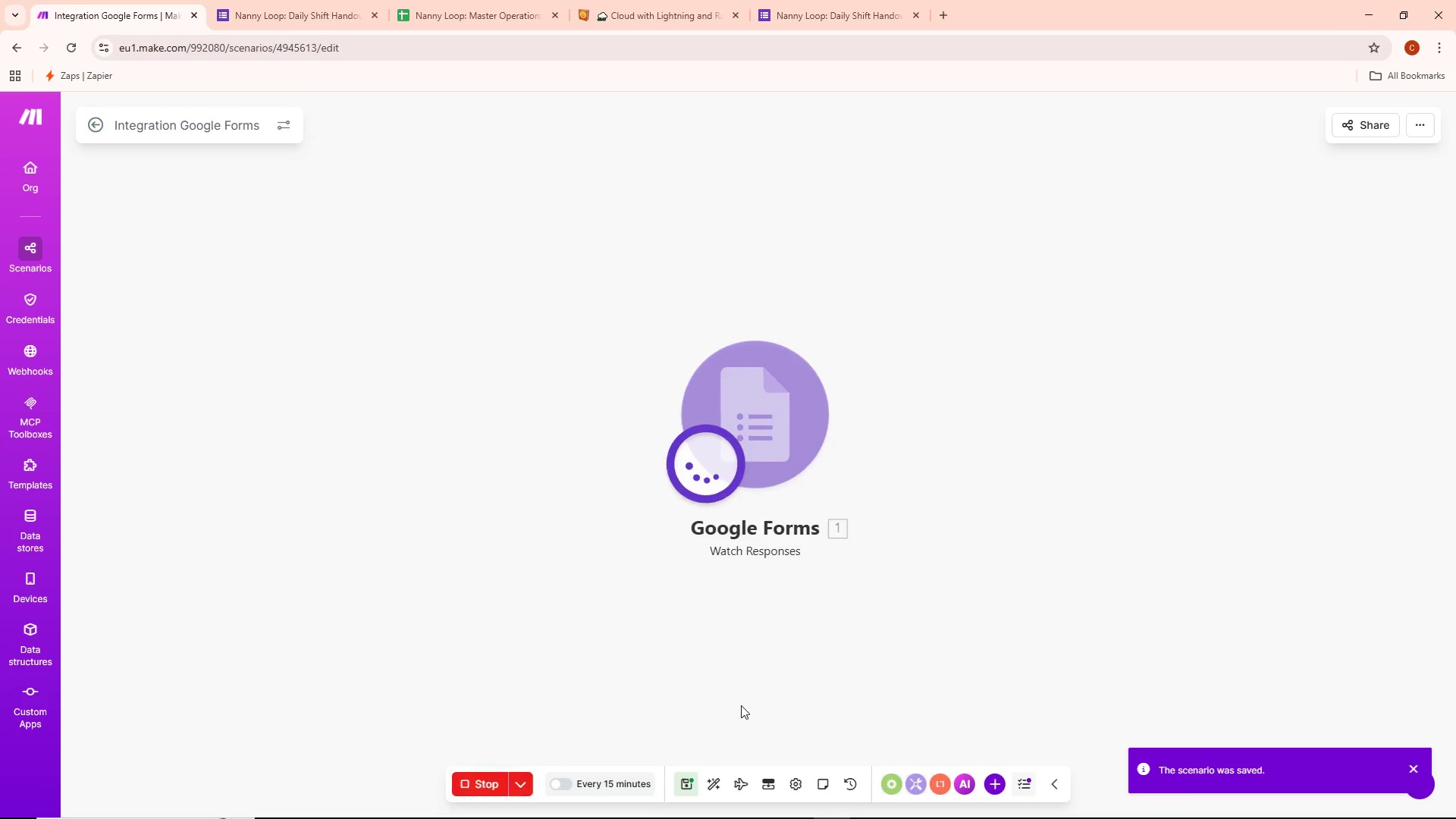 
scroll: coordinate [1279, 496], scroll_direction: down, amount: 7.0
 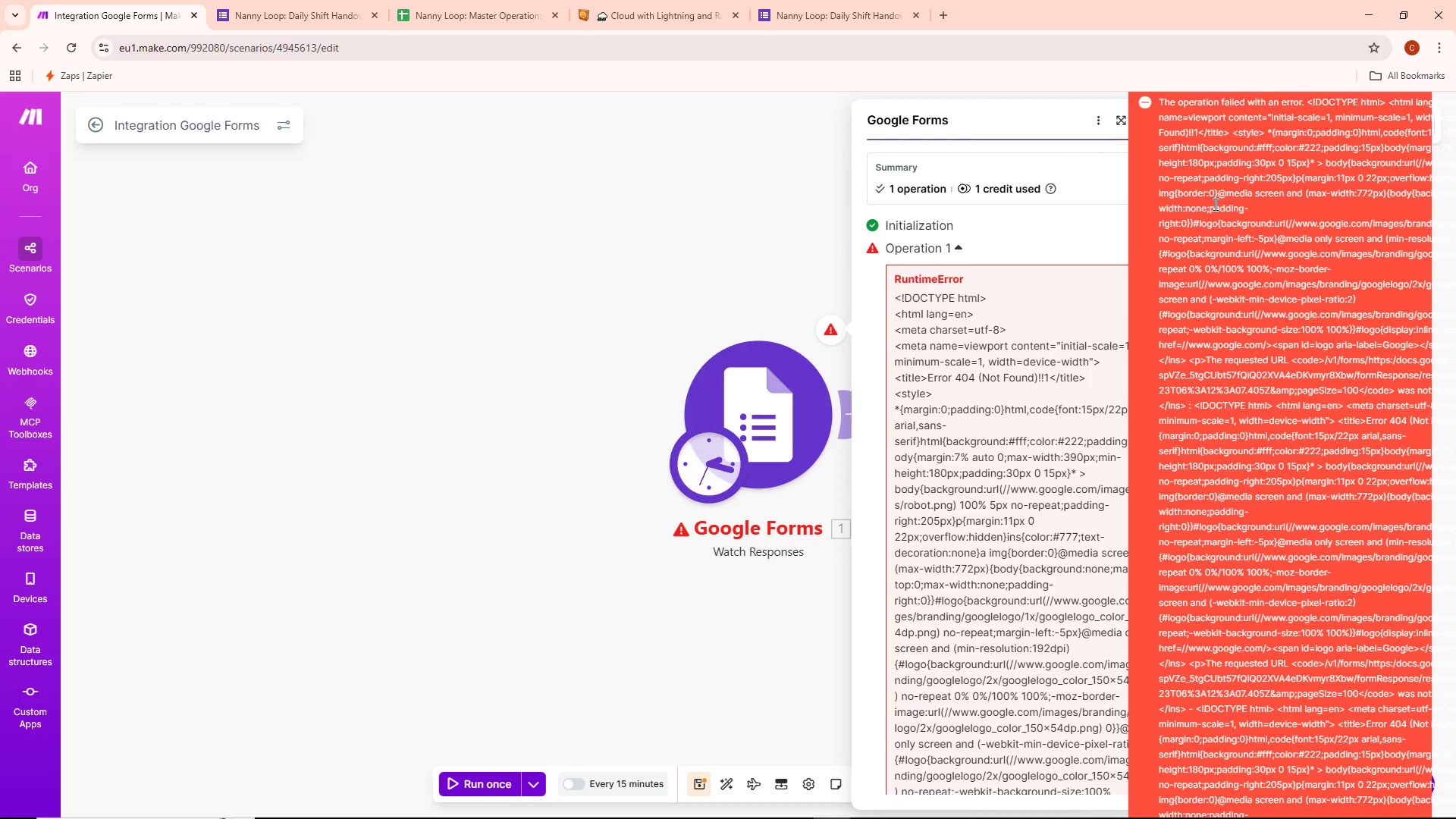 
left_click([817, 220])
 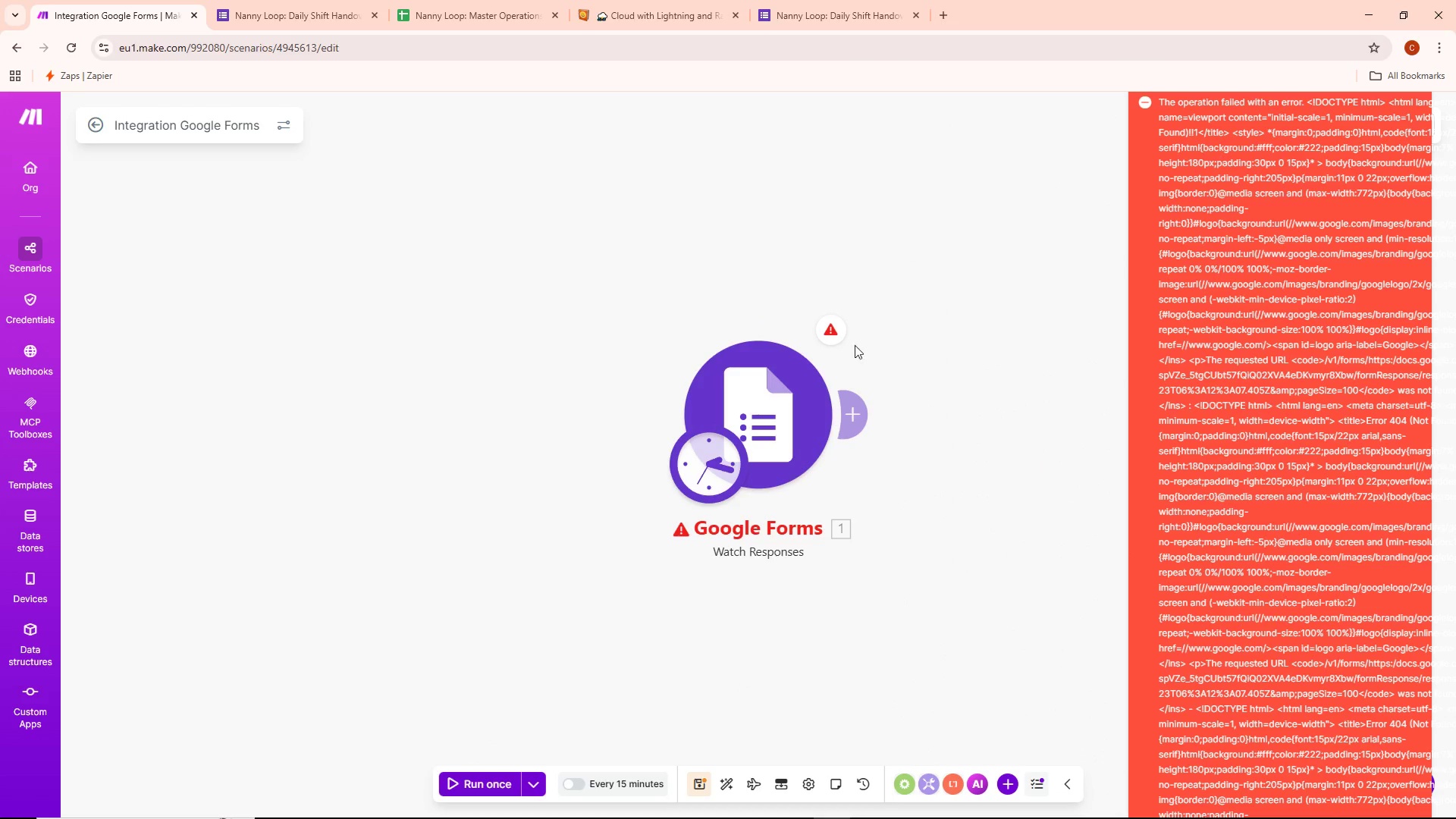 
left_click([821, 339])
 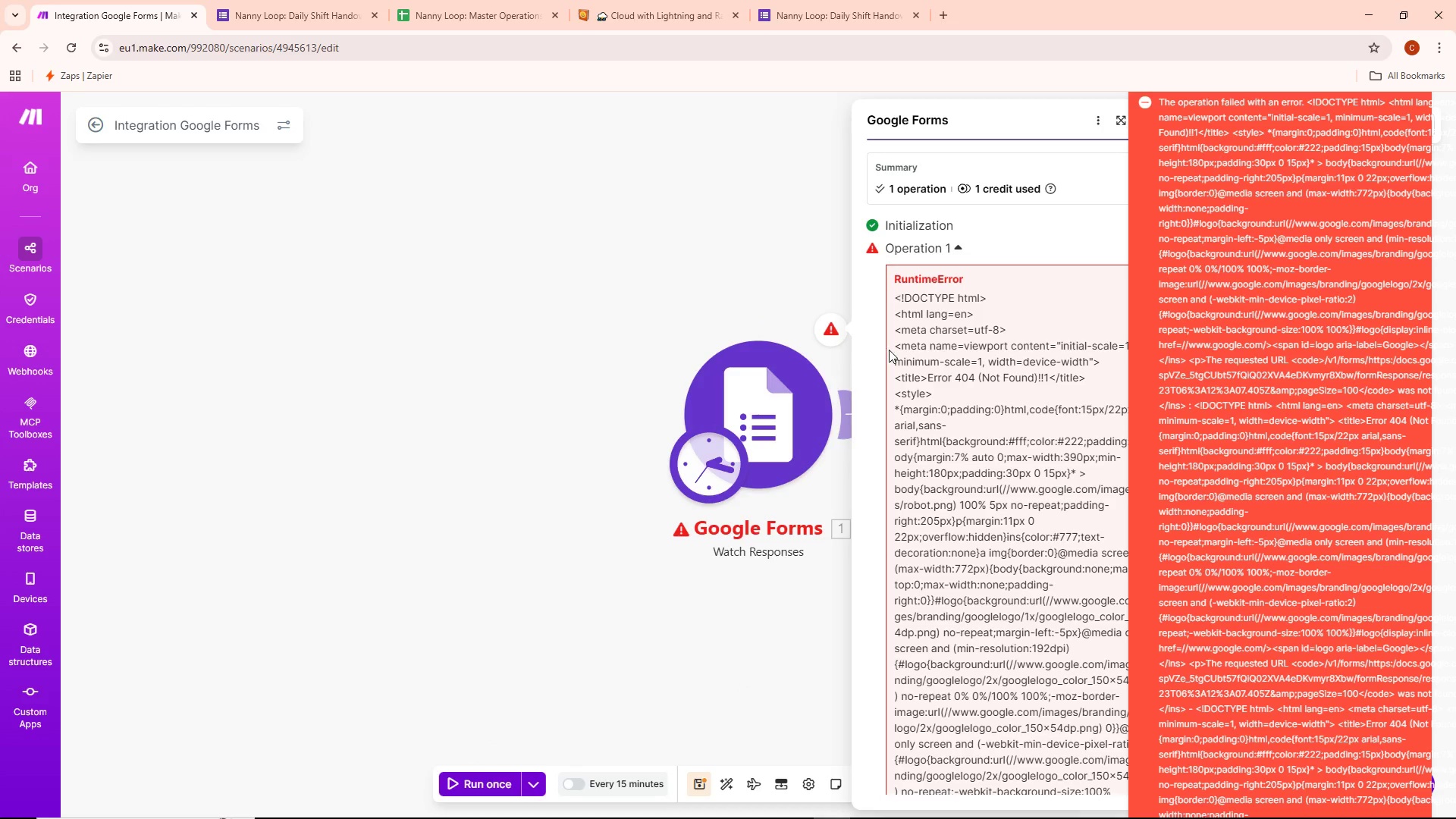 
scroll: coordinate [914, 377], scroll_direction: down, amount: 5.0
 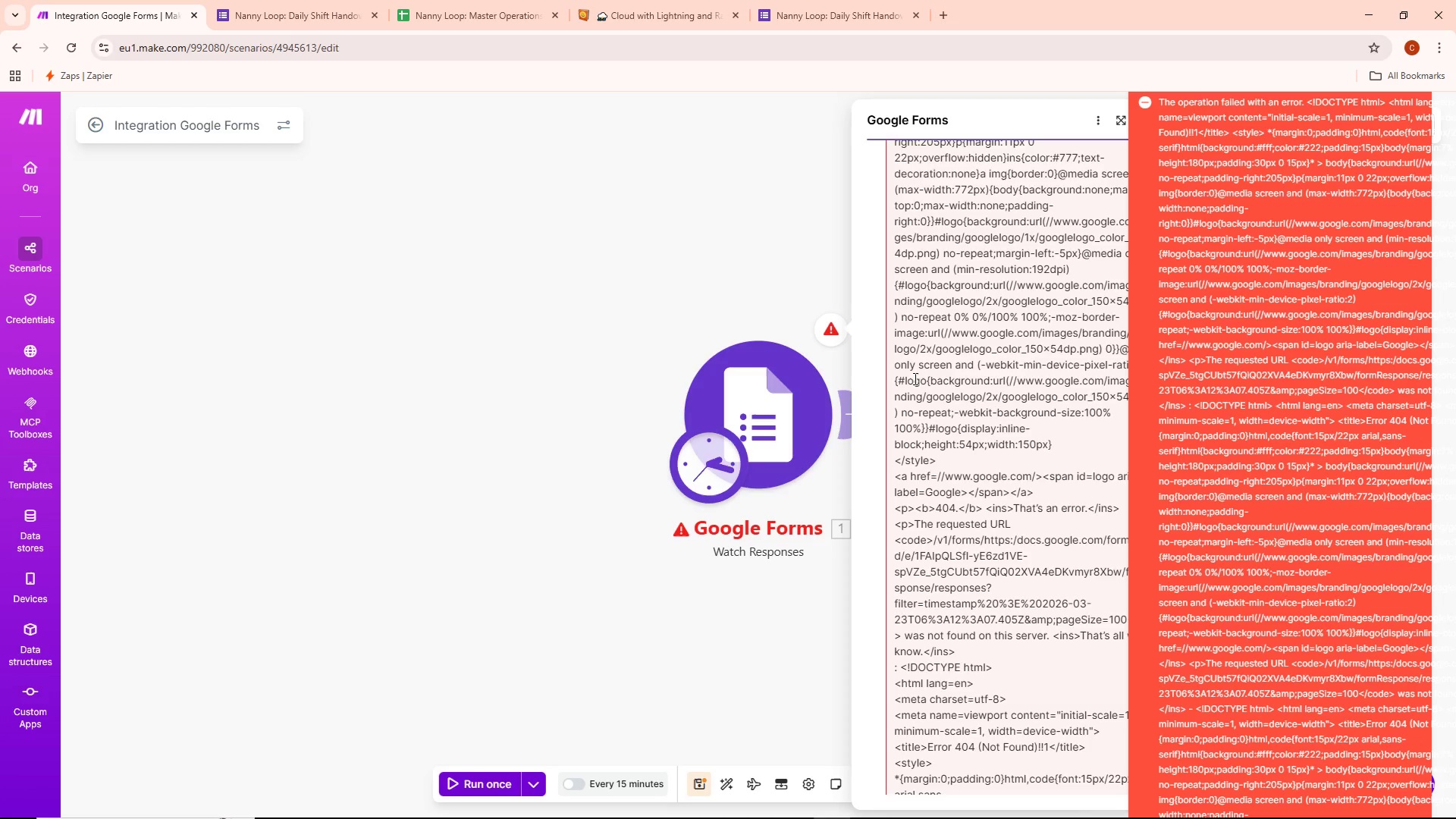 
left_click([619, 265])
 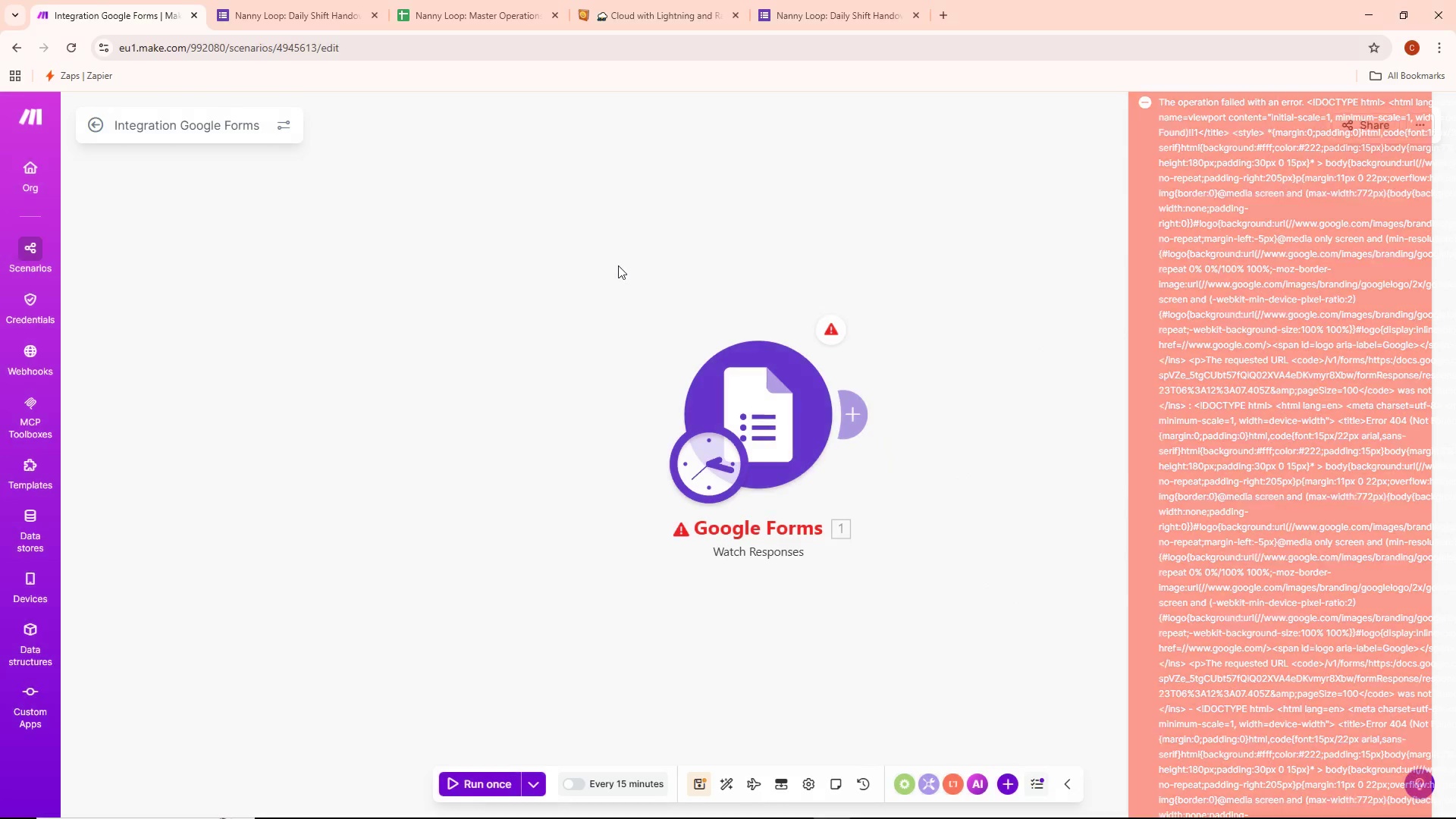 
scroll: coordinate [918, 384], scroll_direction: down, amount: 6.0
 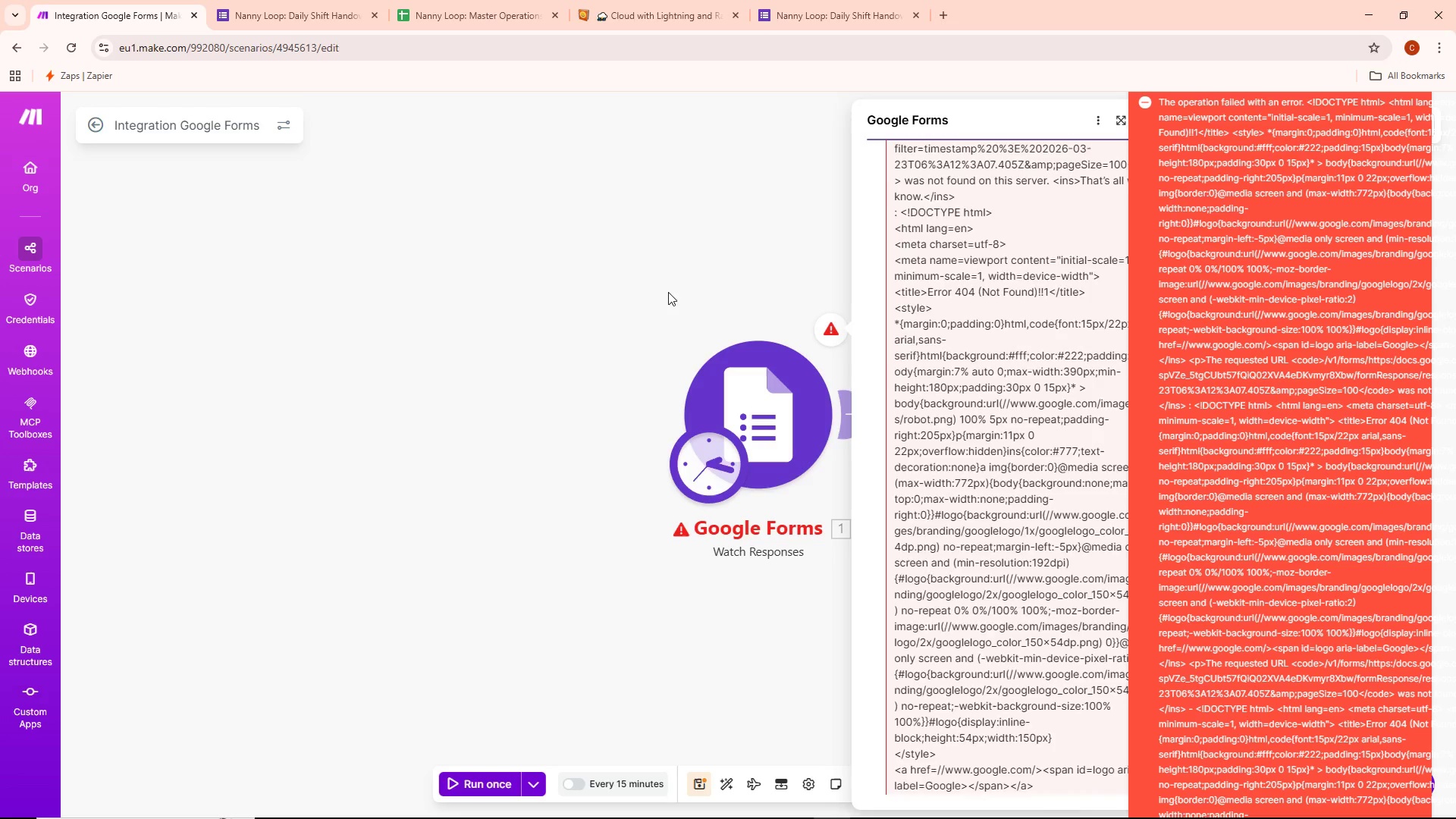 
left_click_drag(start_coordinate=[618, 265], to_coordinate=[570, 269])
 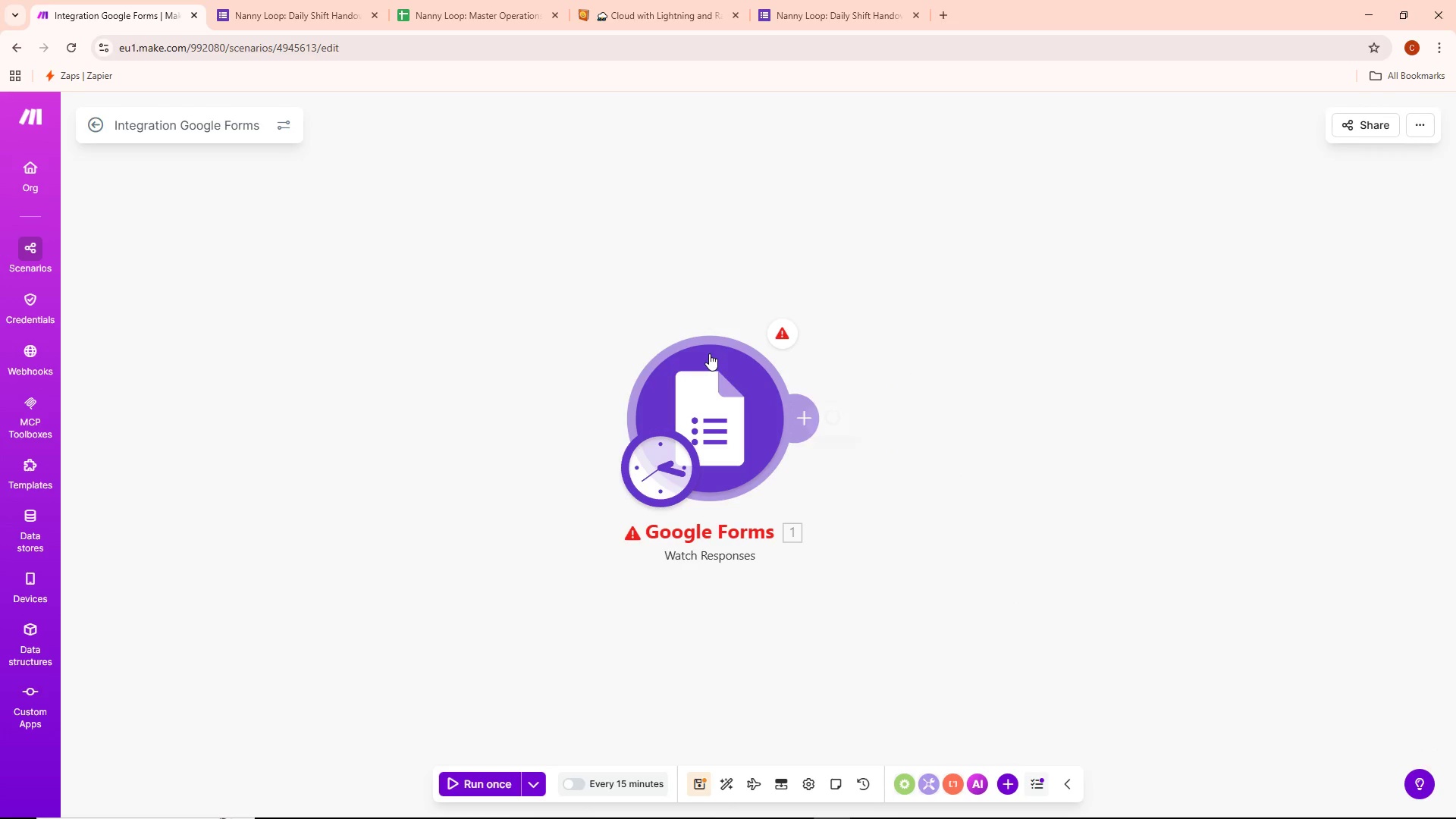 
double_click([709, 353])
 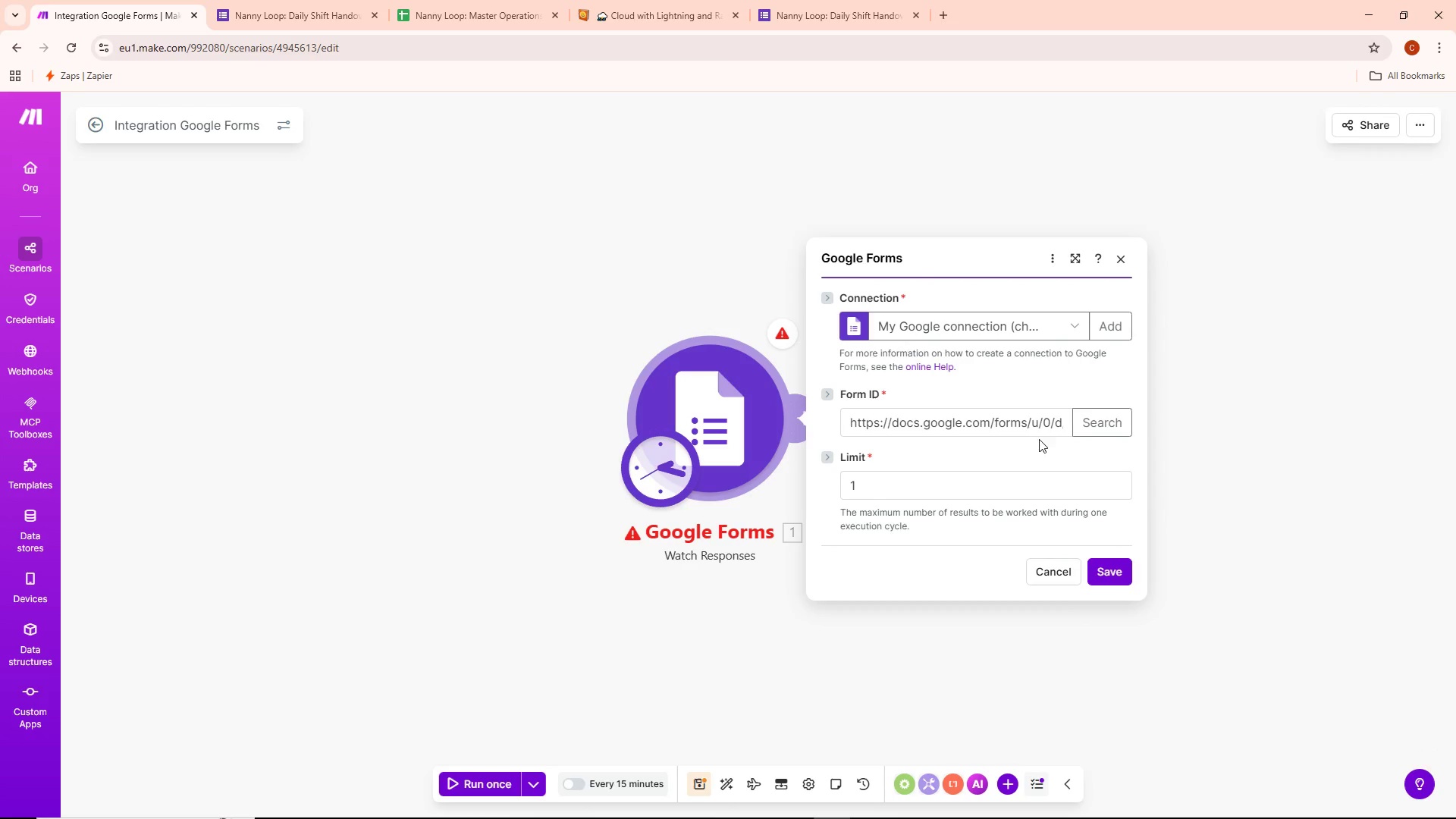 
left_click([1025, 425])
 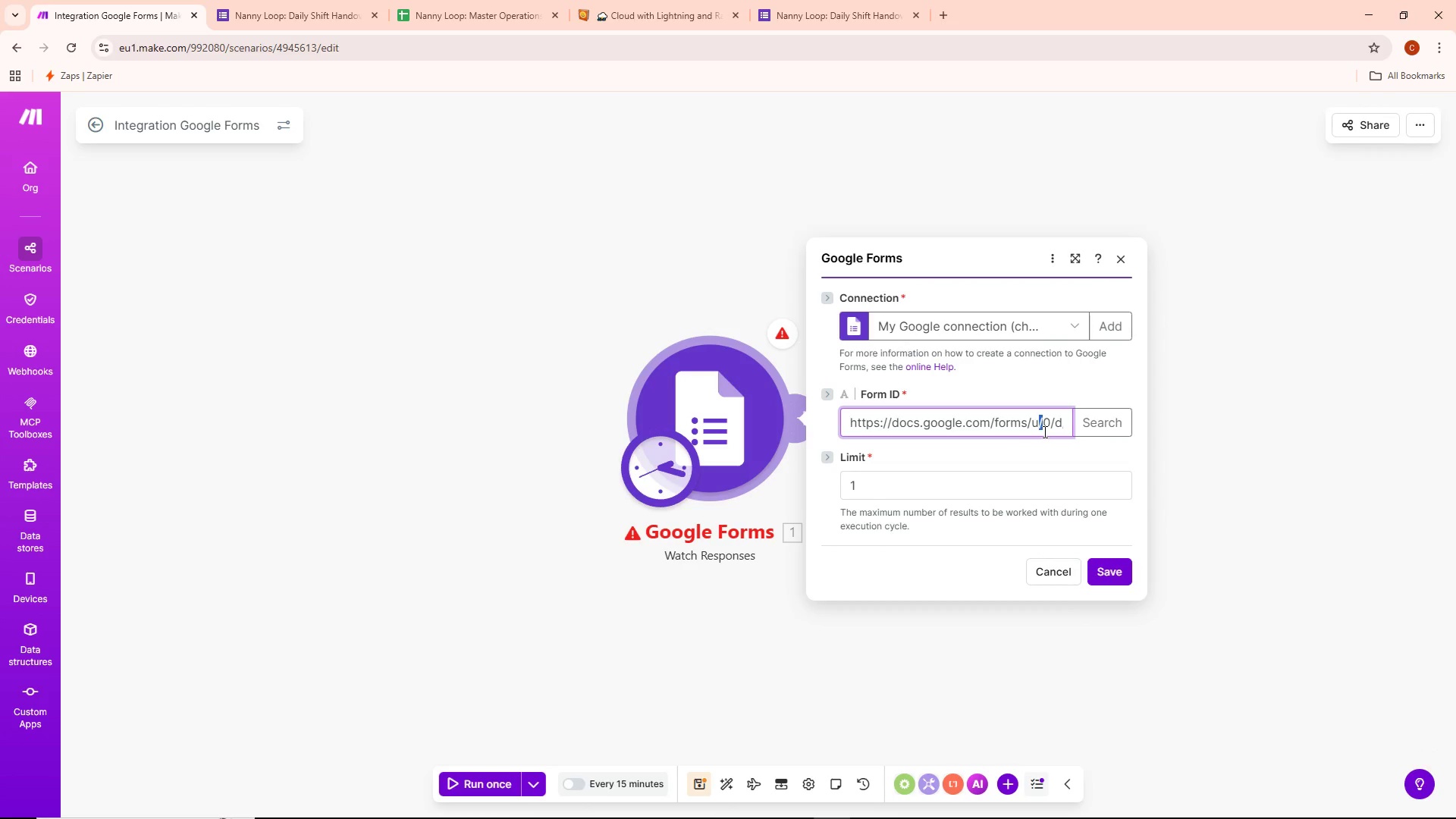 
left_click([889, 424])
 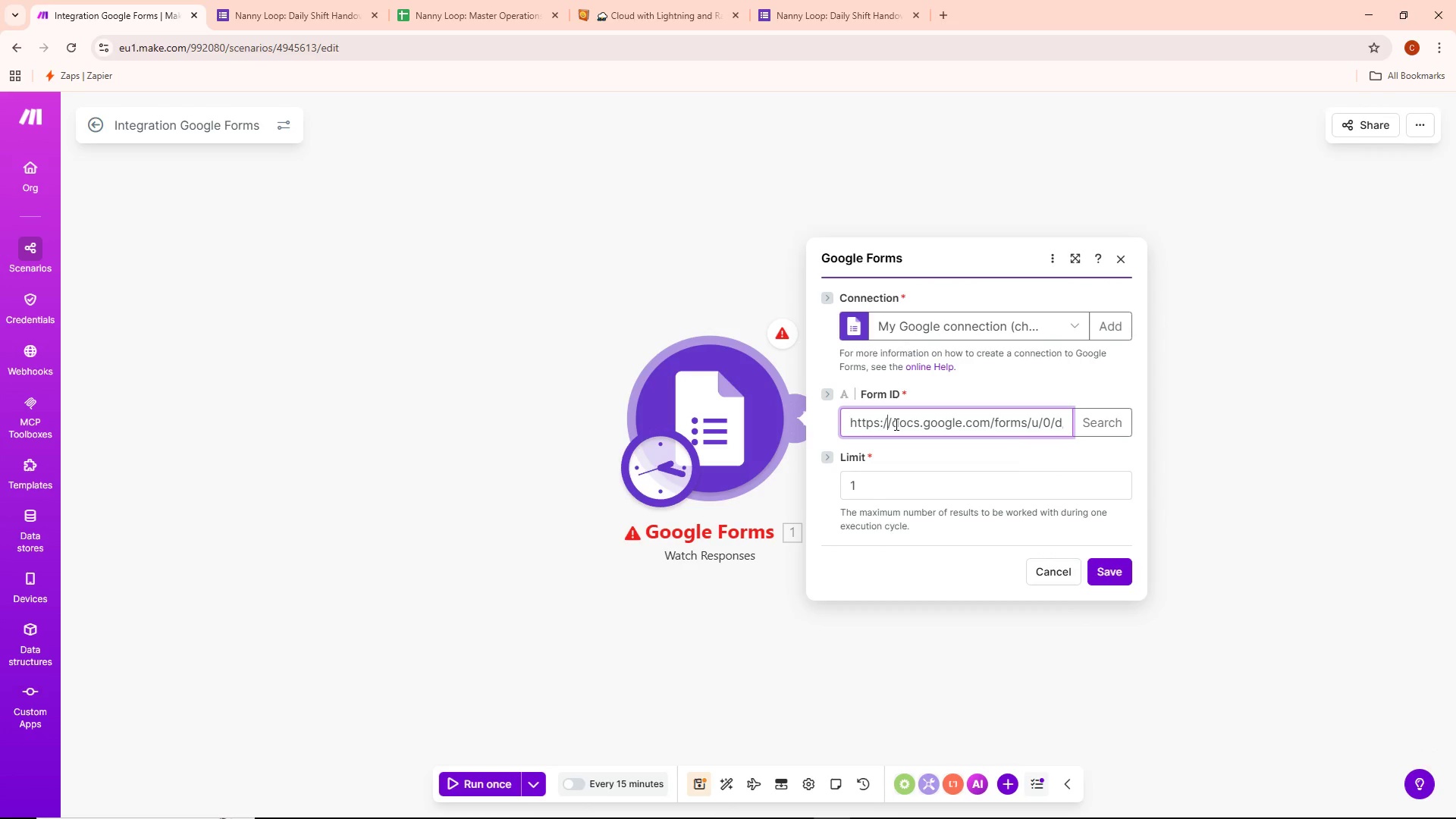 
left_click_drag(start_coordinate=[981, 424], to_coordinate=[1110, 421])
 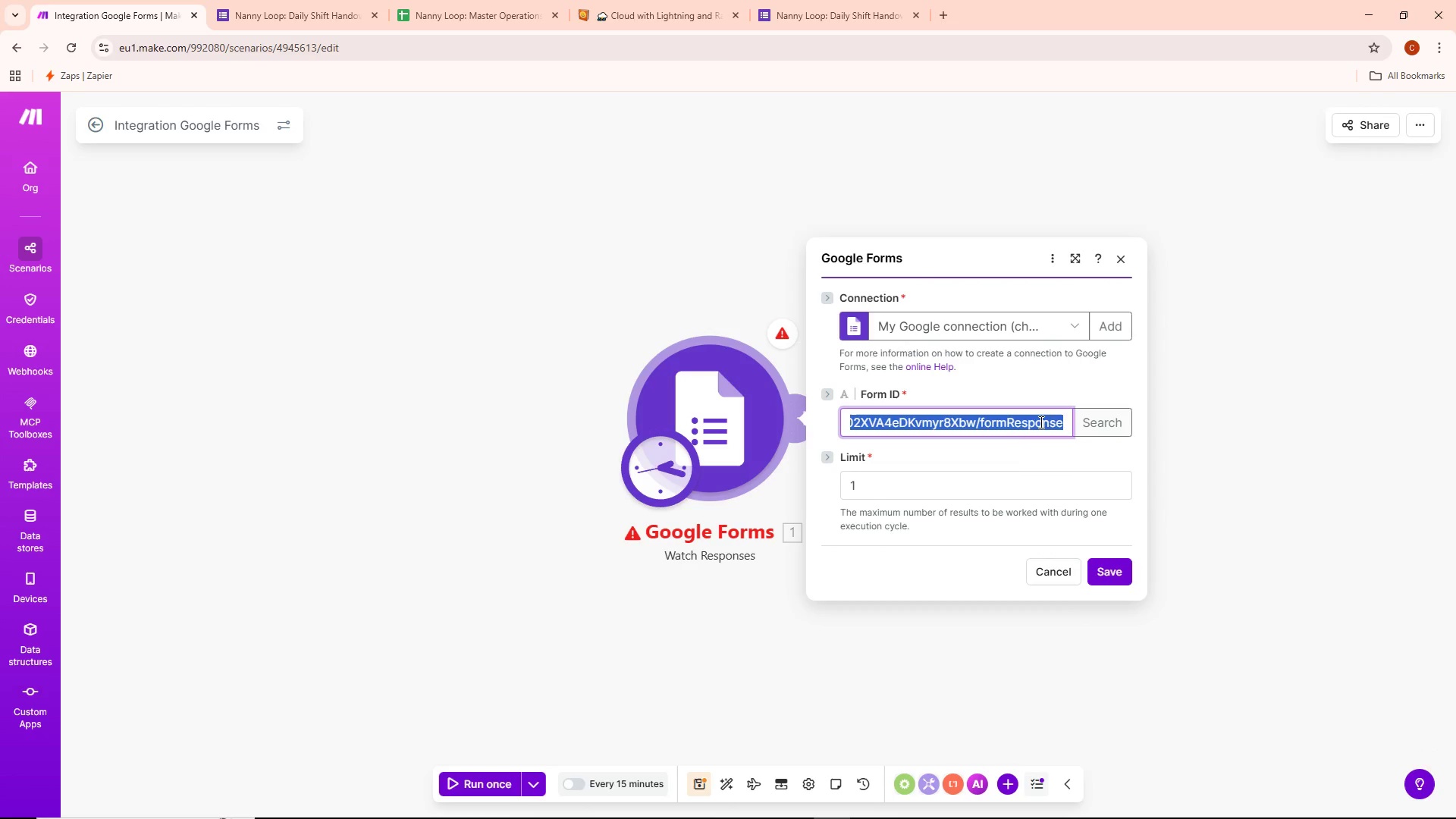 
left_click([934, 422])
 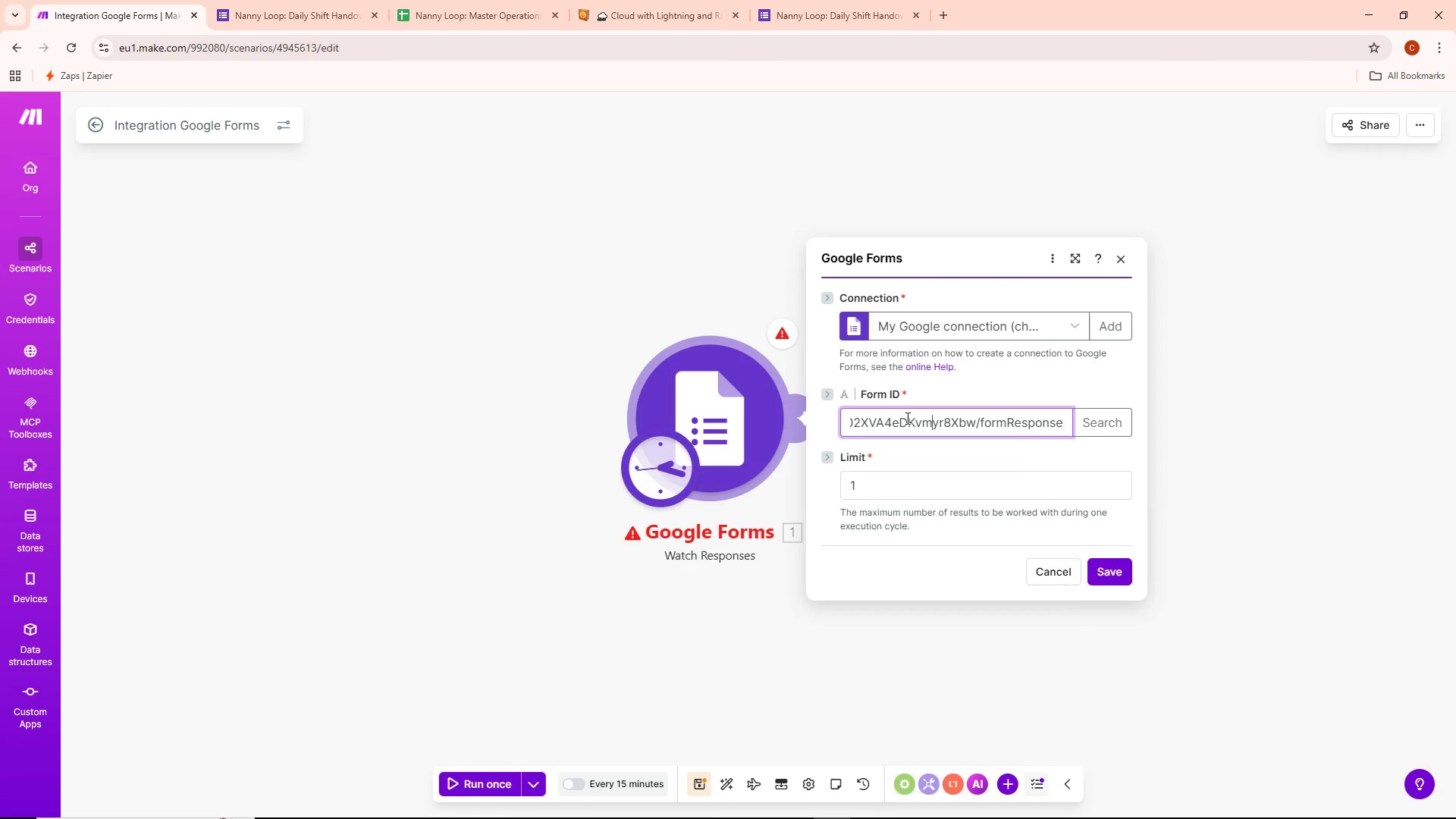 
left_click_drag(start_coordinate=[906, 418], to_coordinate=[820, 435])
 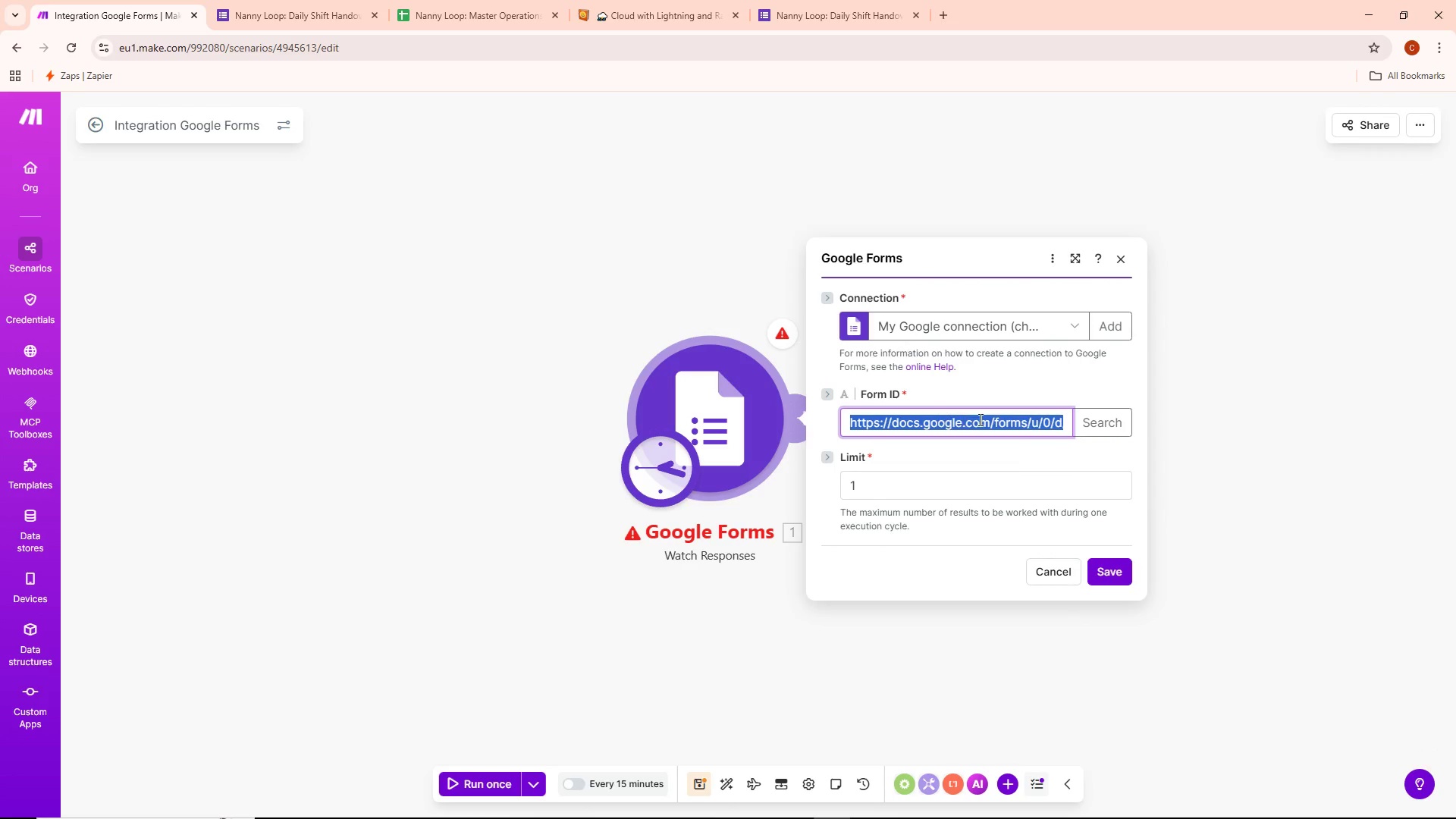 
left_click([993, 420])
 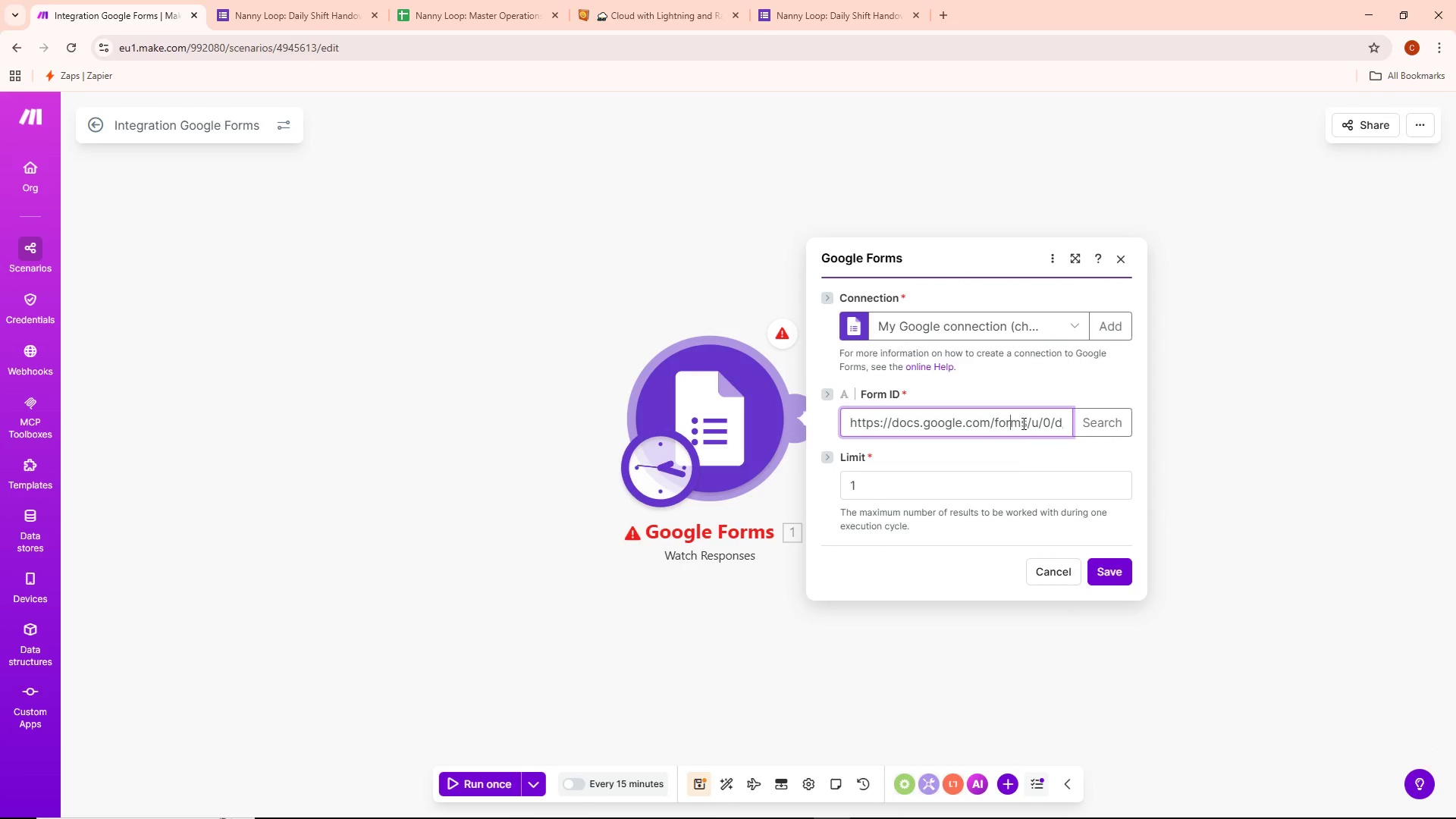 
left_click([1039, 421])
 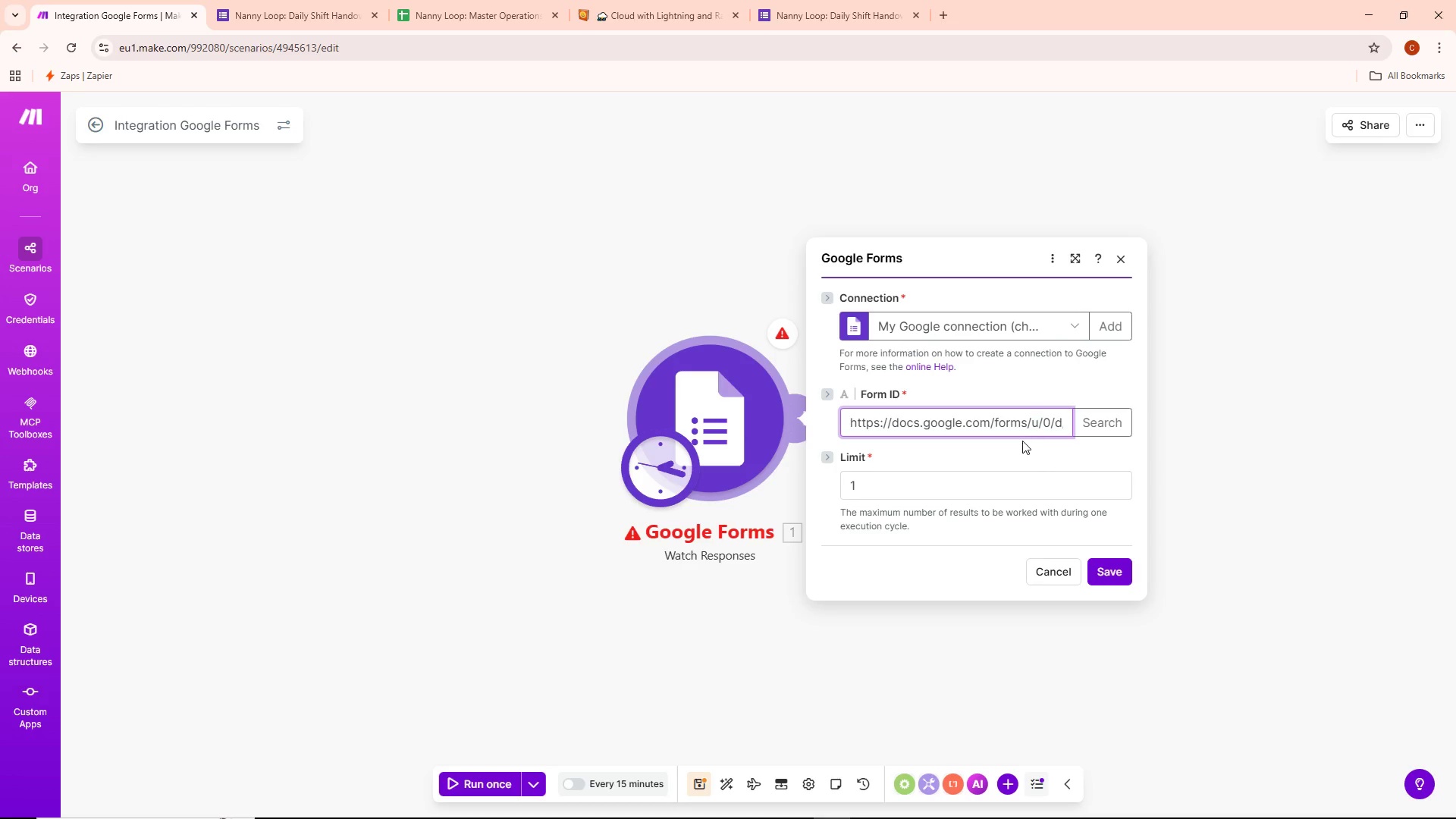 
key(ArrowRight)
 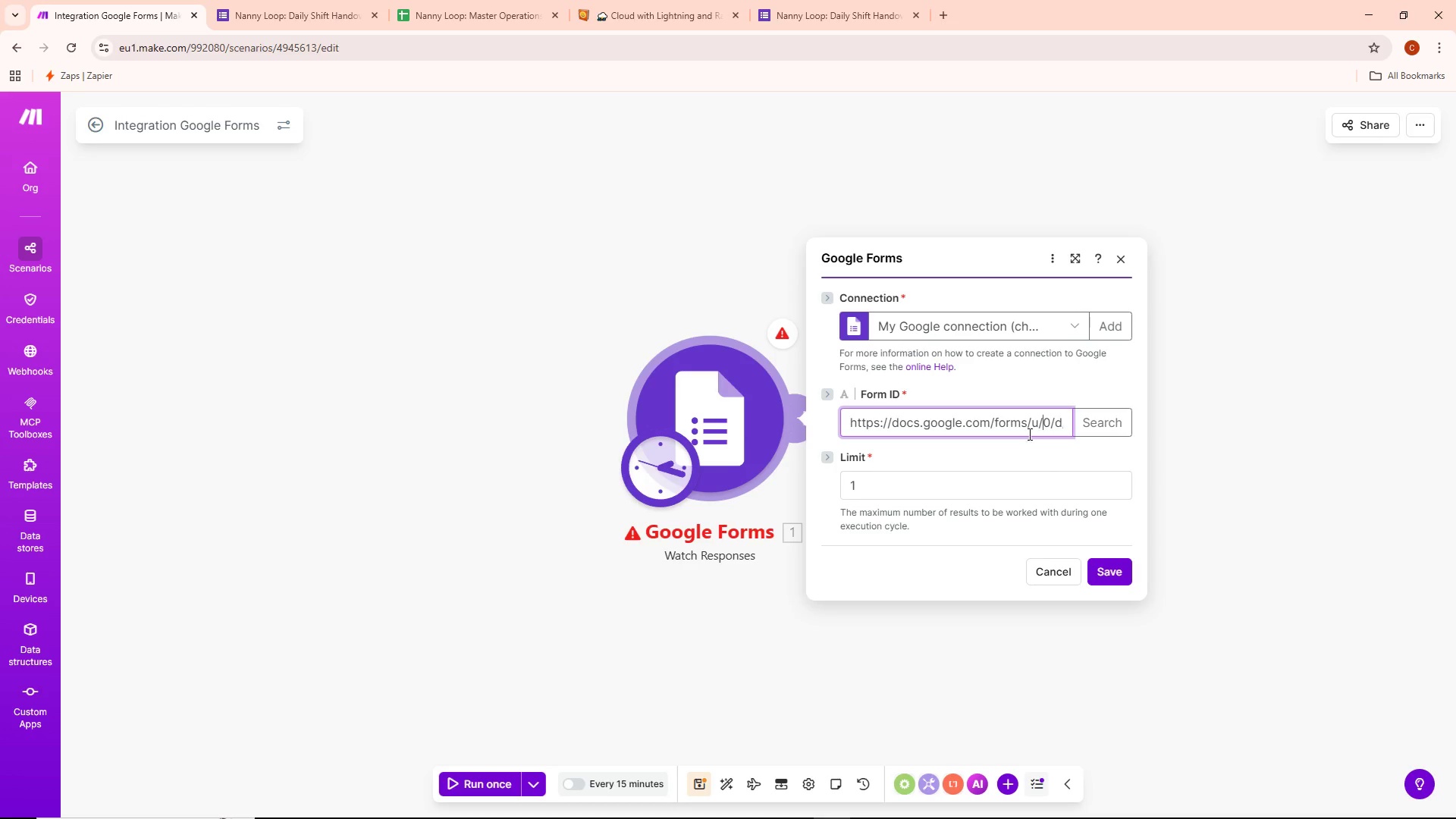 
key(ArrowRight)
 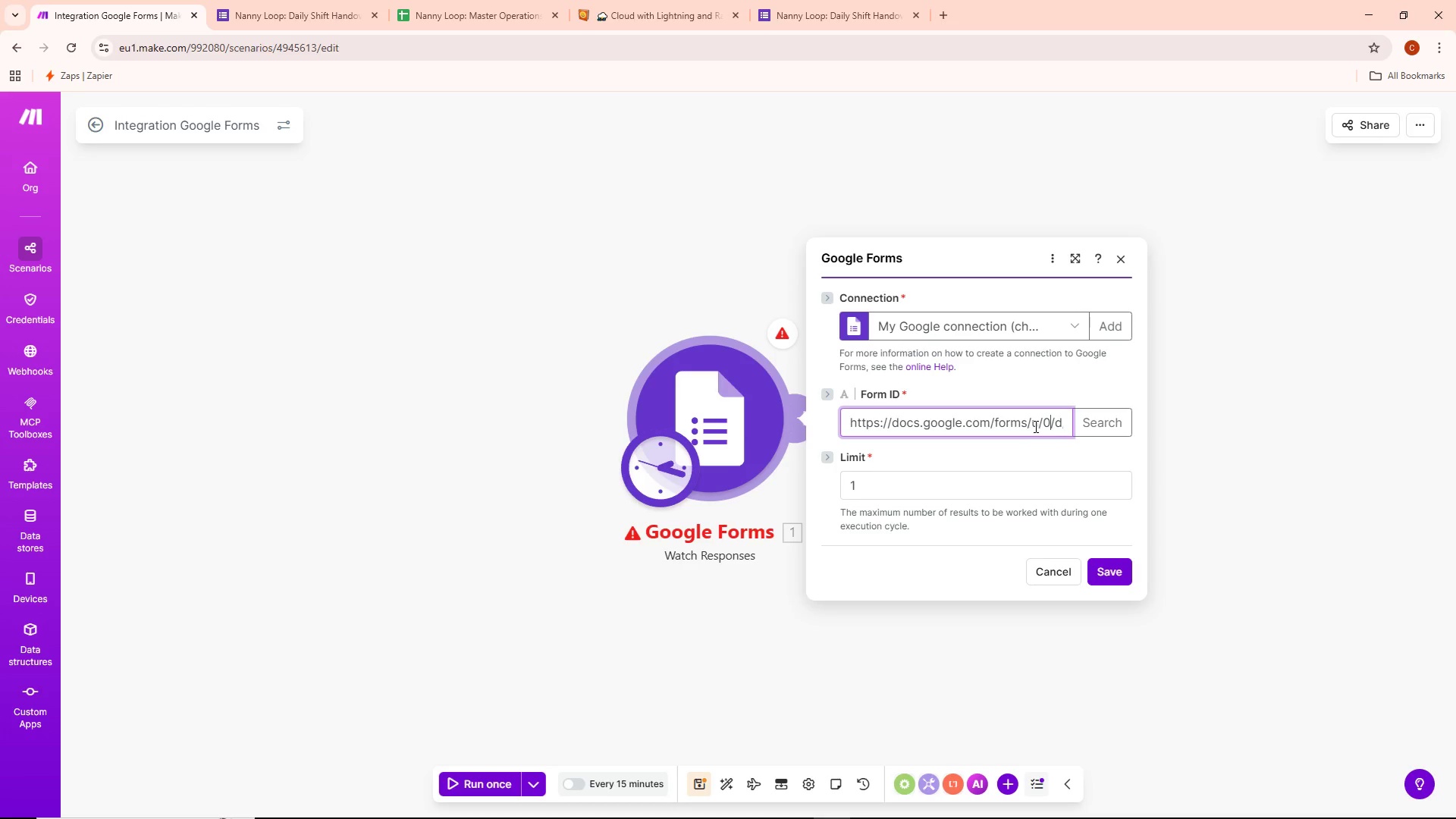 
key(ArrowRight)
 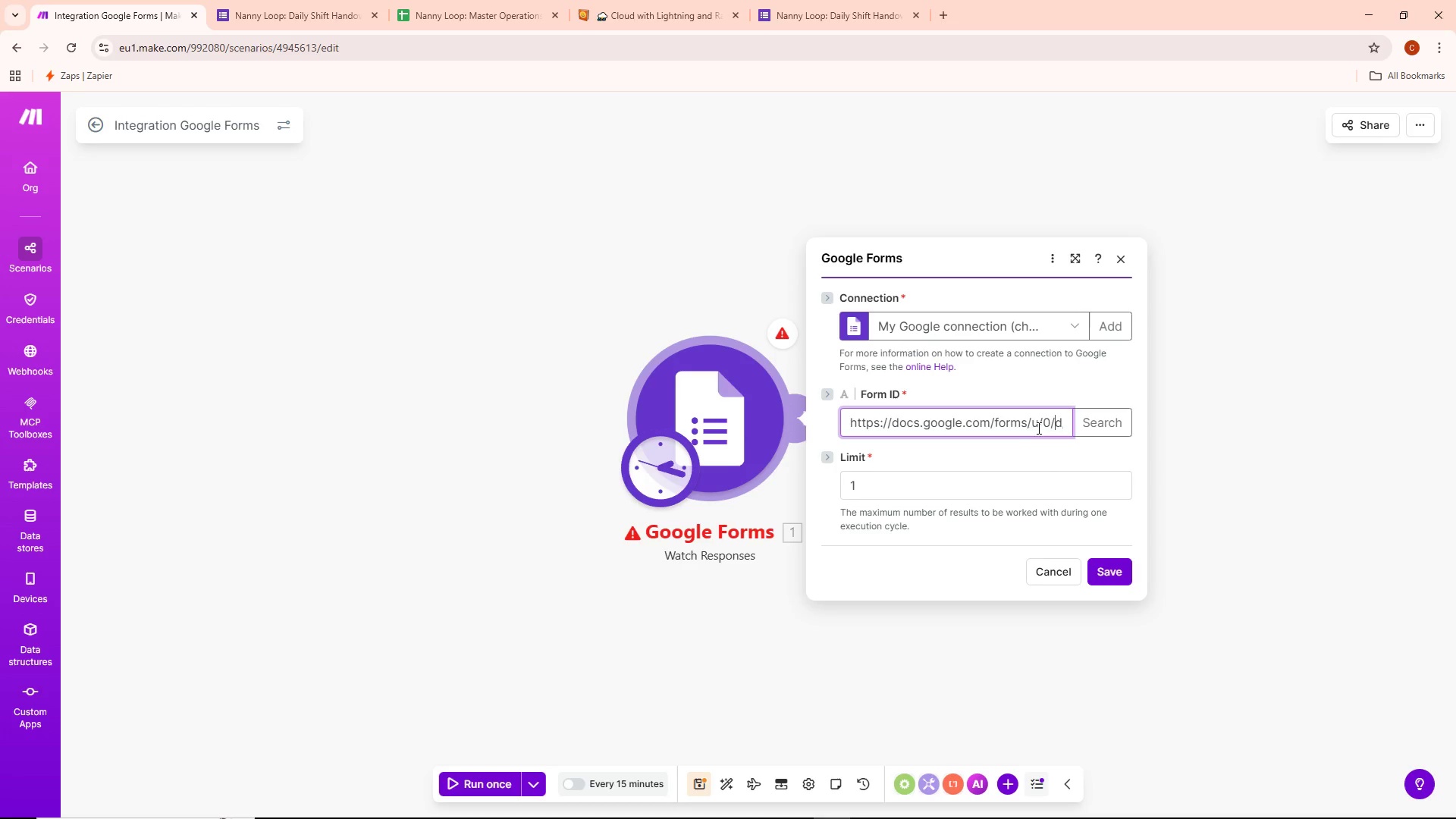 
key(ArrowRight)
 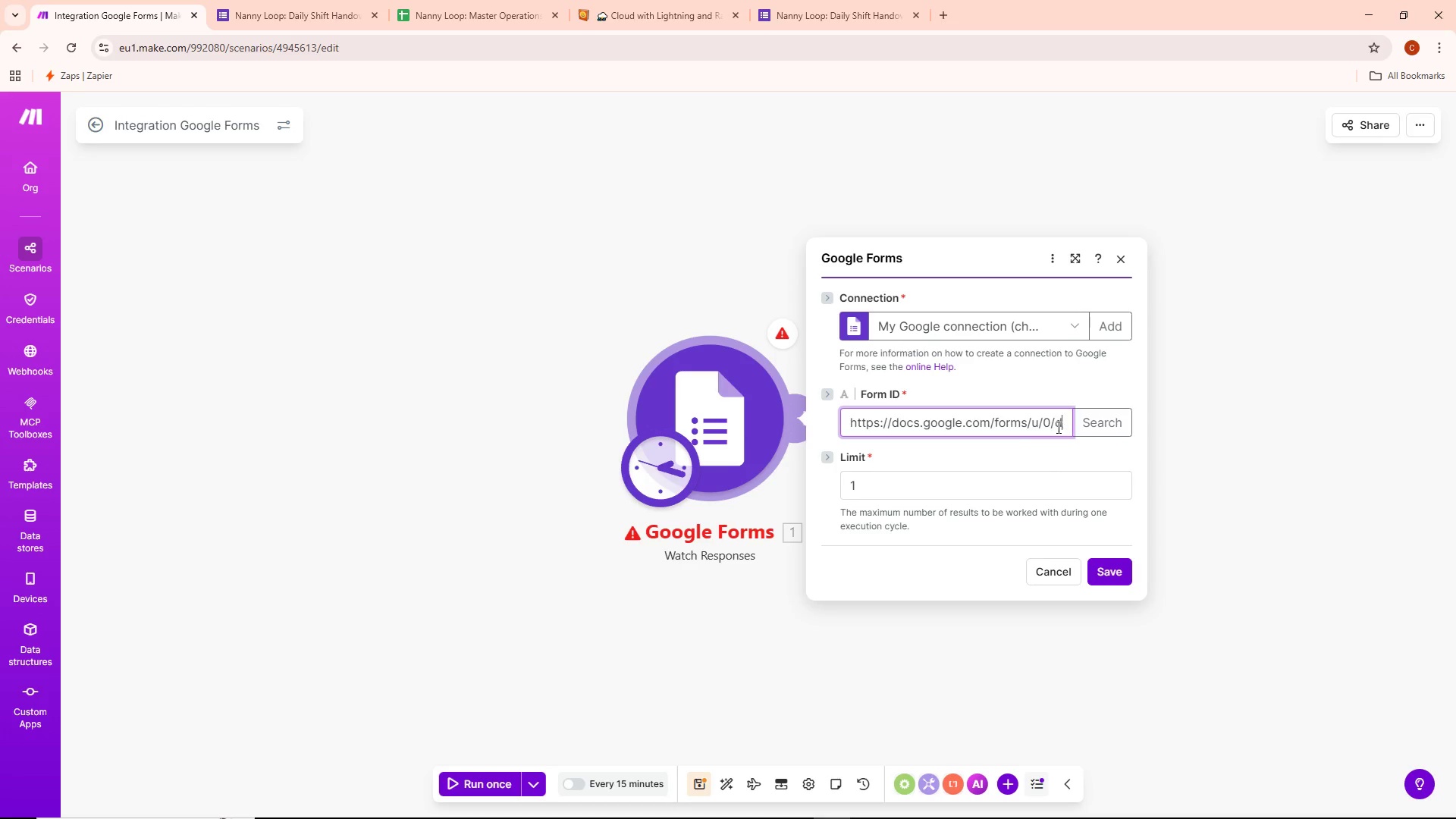 
key(ArrowRight)
 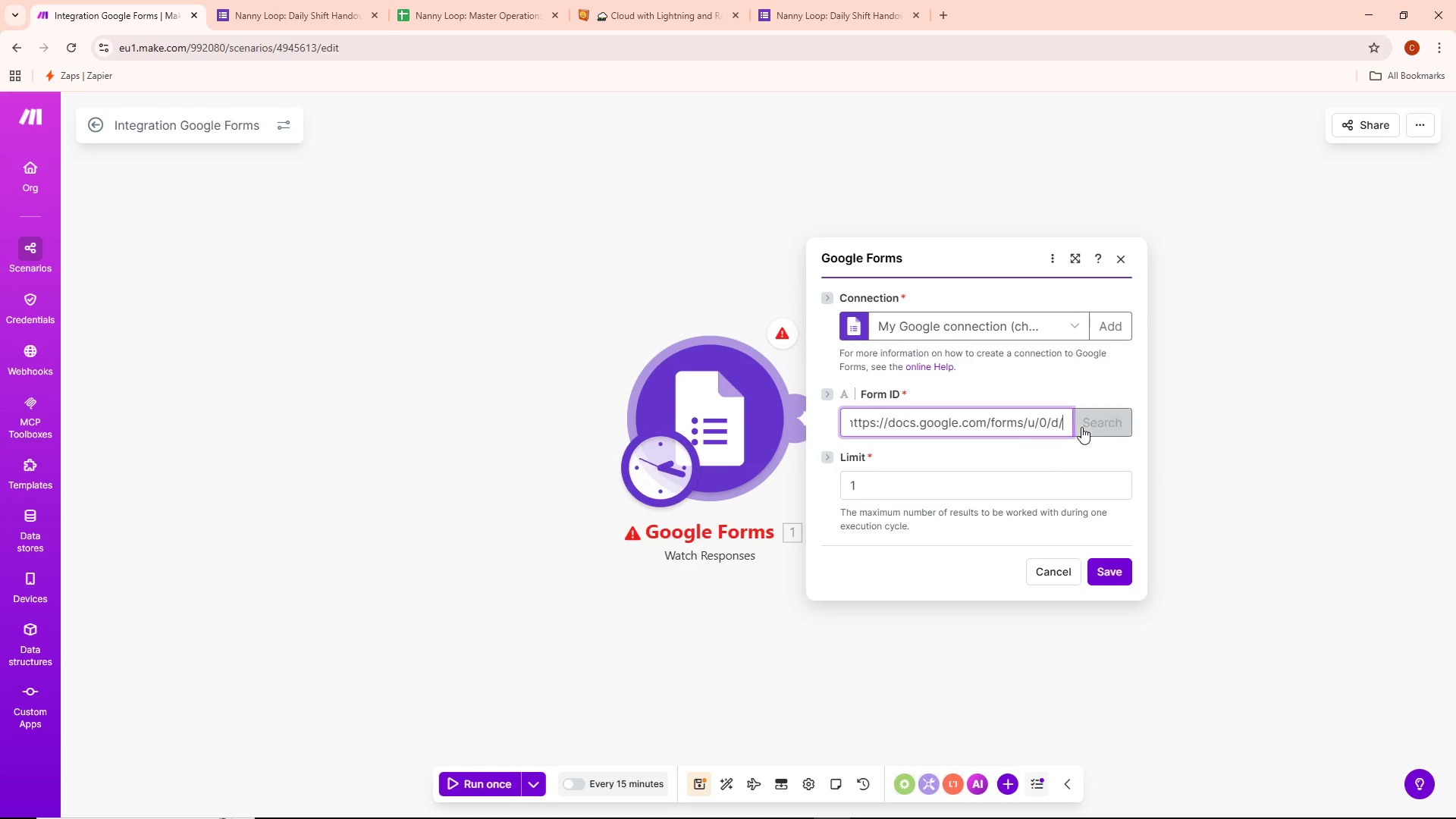 
key(ArrowRight)
 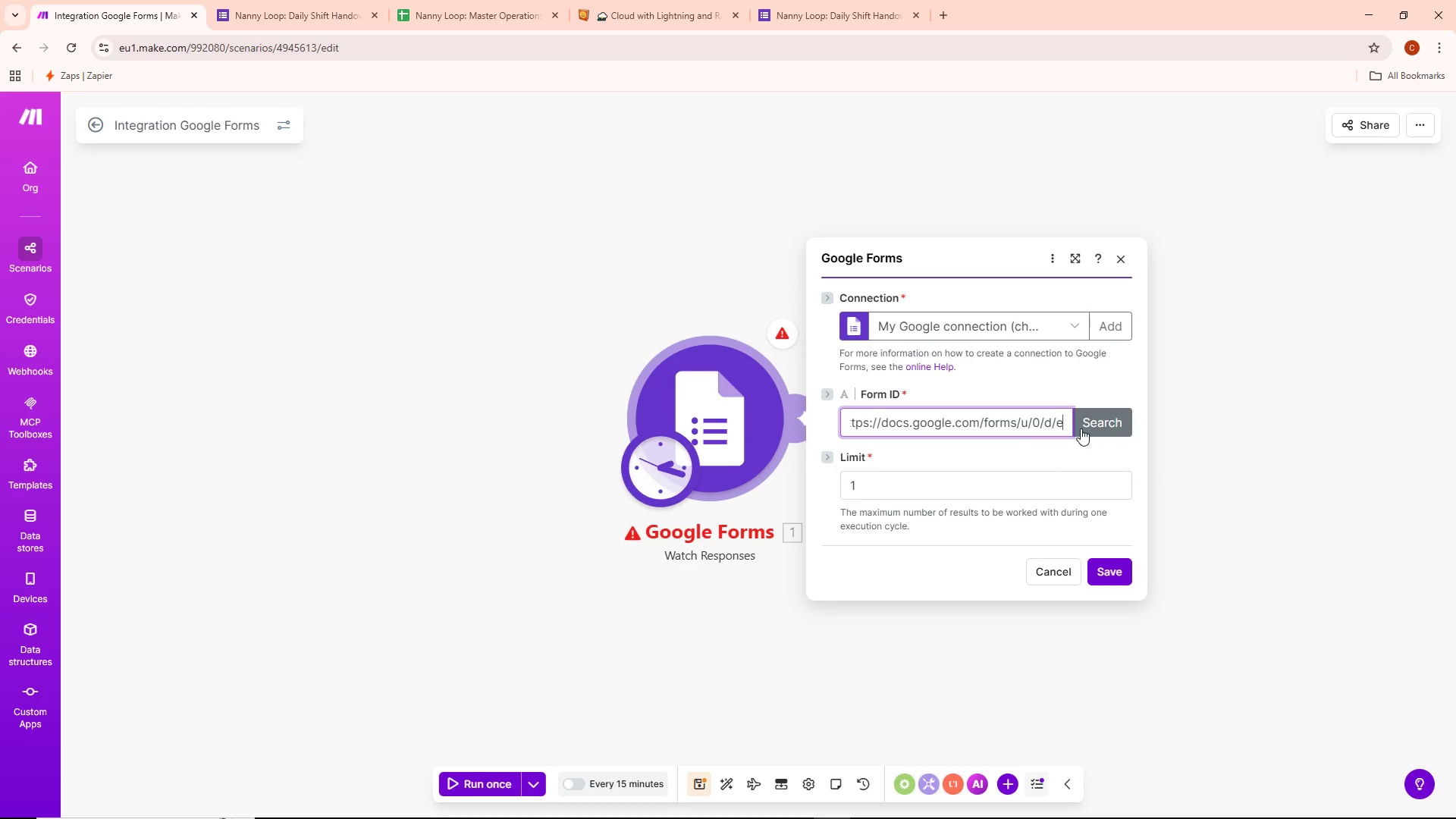 
key(ArrowRight)
 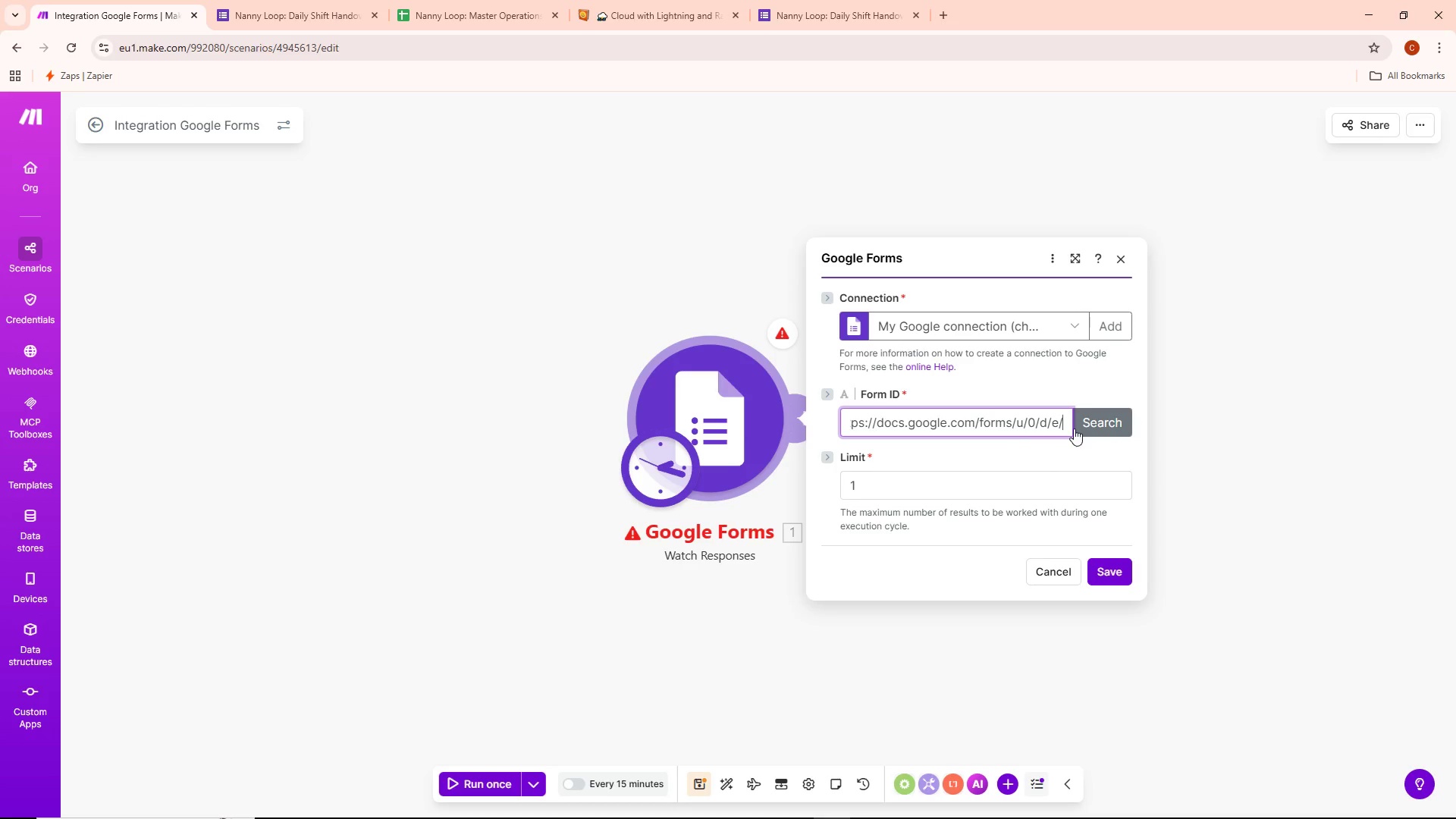 
key(ArrowRight)
 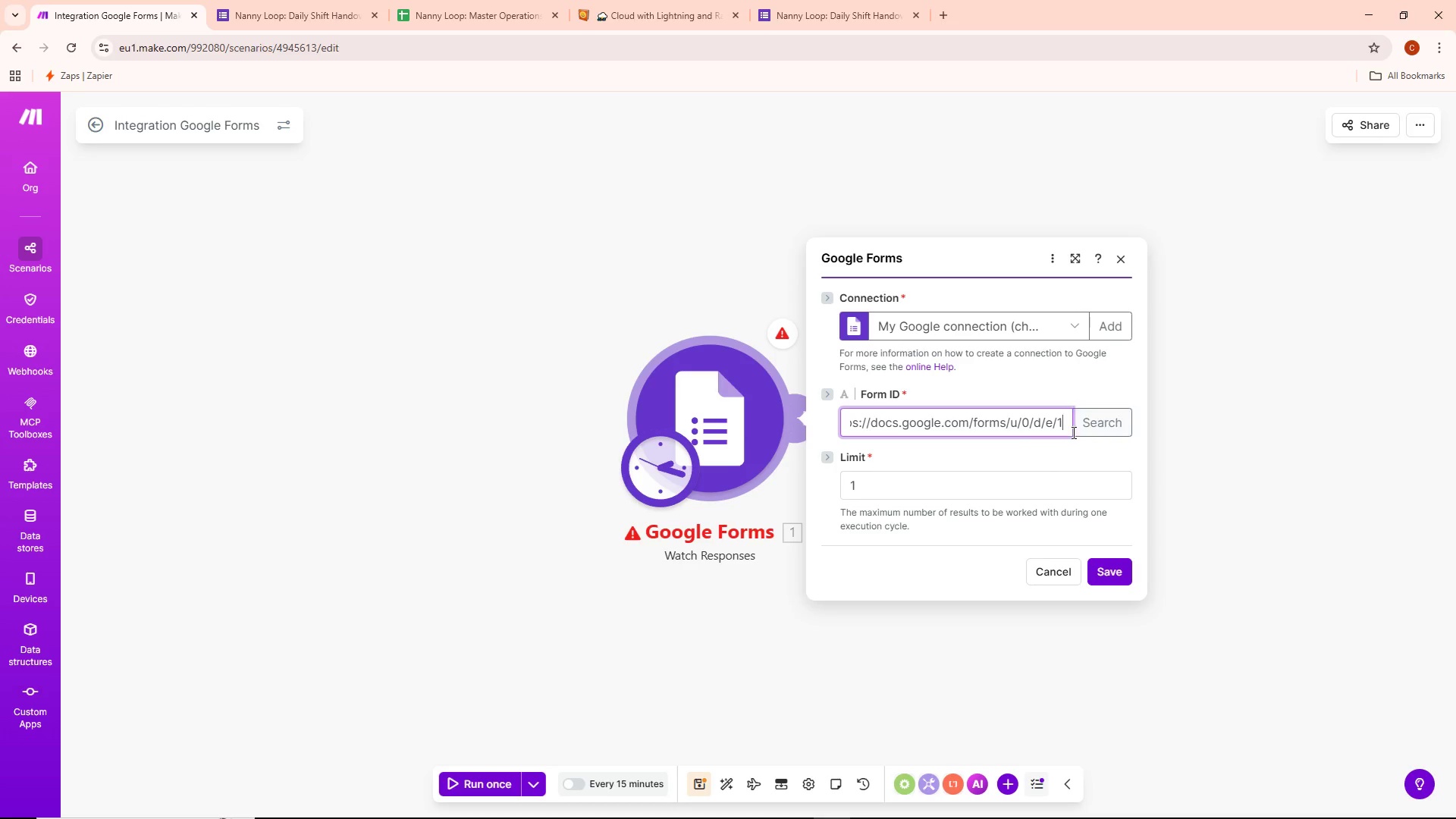 
hold_key(key=ArrowRight, duration=0.47)
 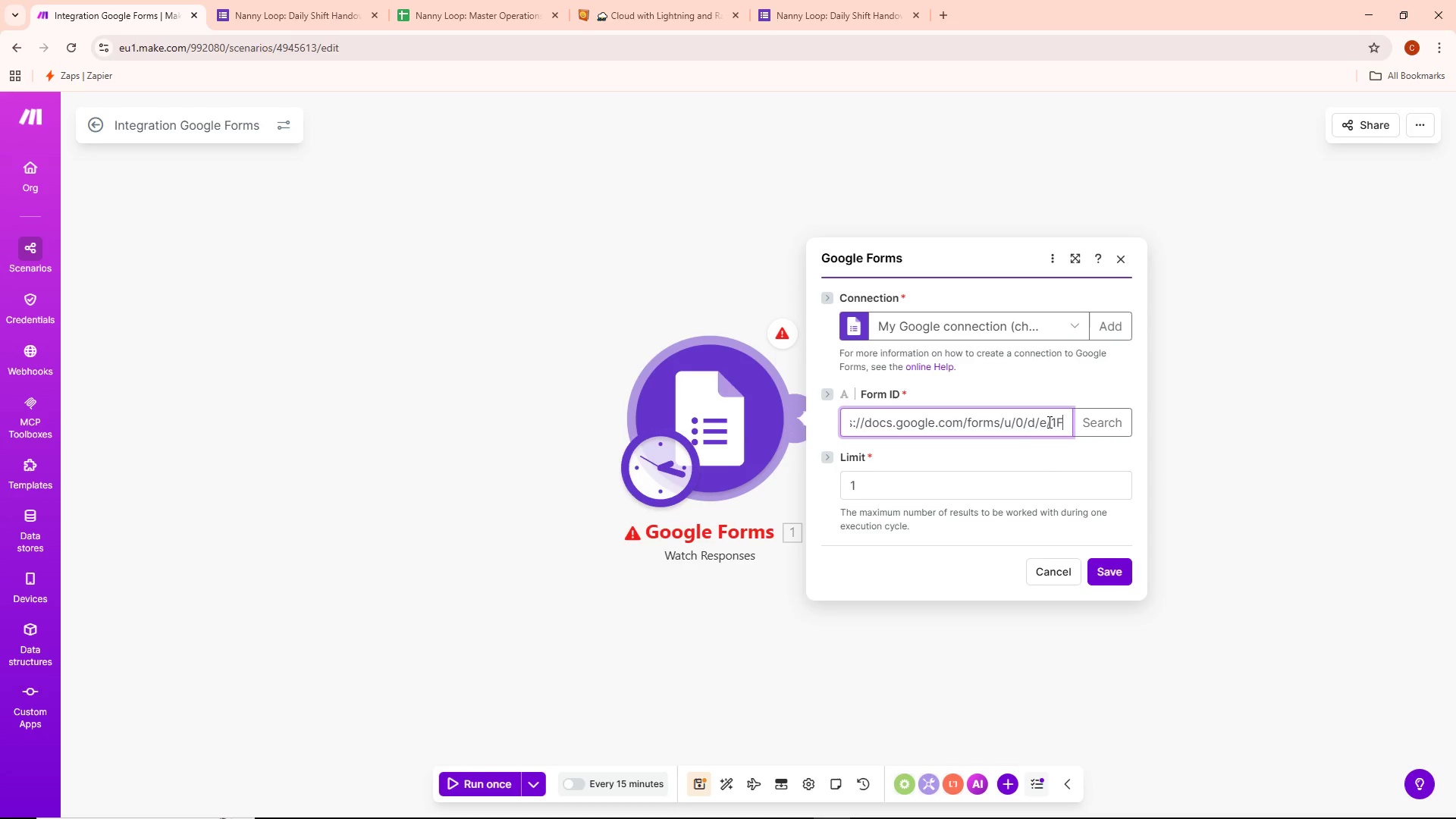 
left_click_drag(start_coordinate=[1048, 422], to_coordinate=[843, 424])
 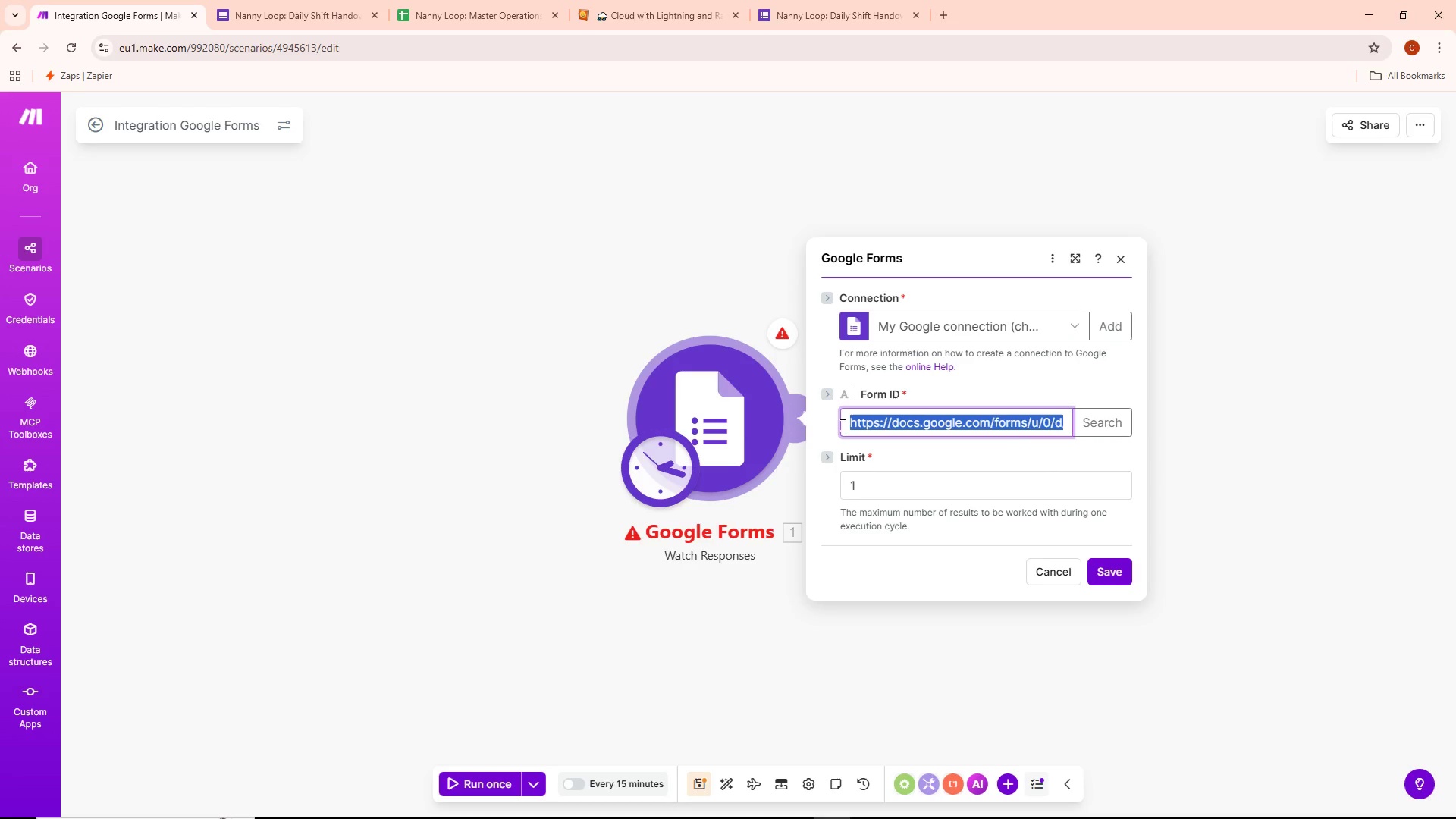 
key(Backspace)
 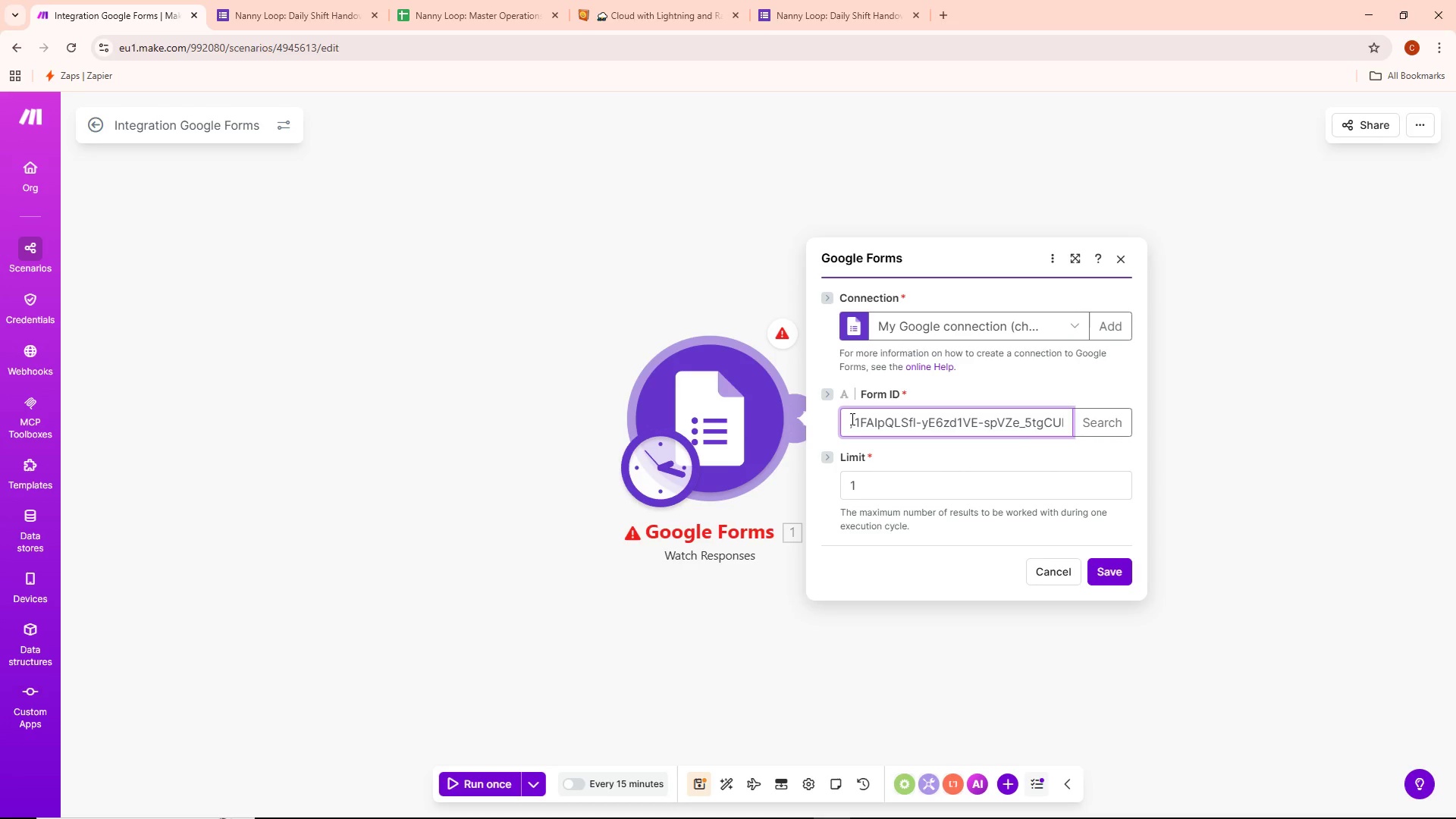 
left_click([855, 424])
 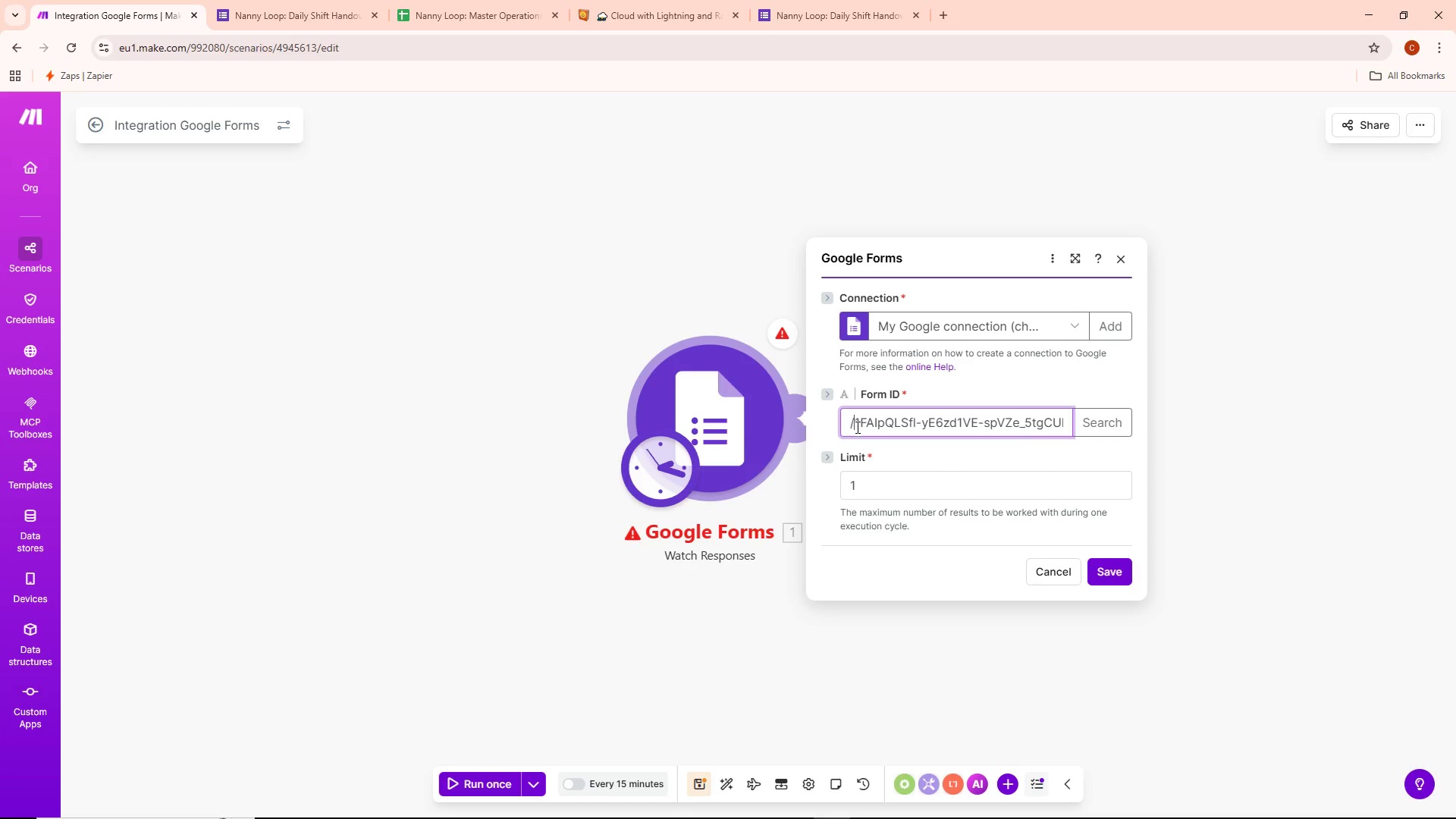 
key(Backspace)
 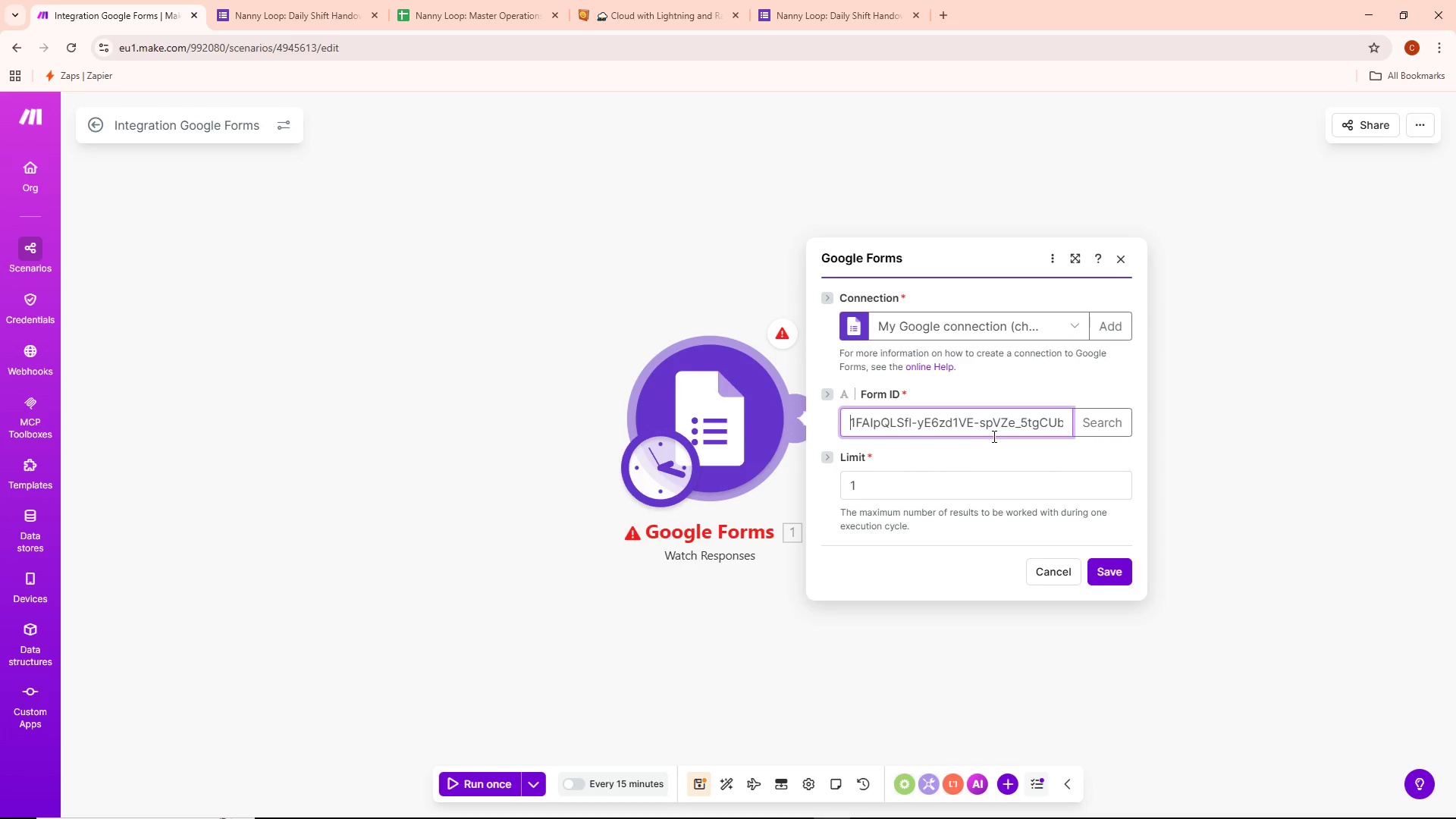 
hold_key(key=ArrowRight, duration=1.5)
 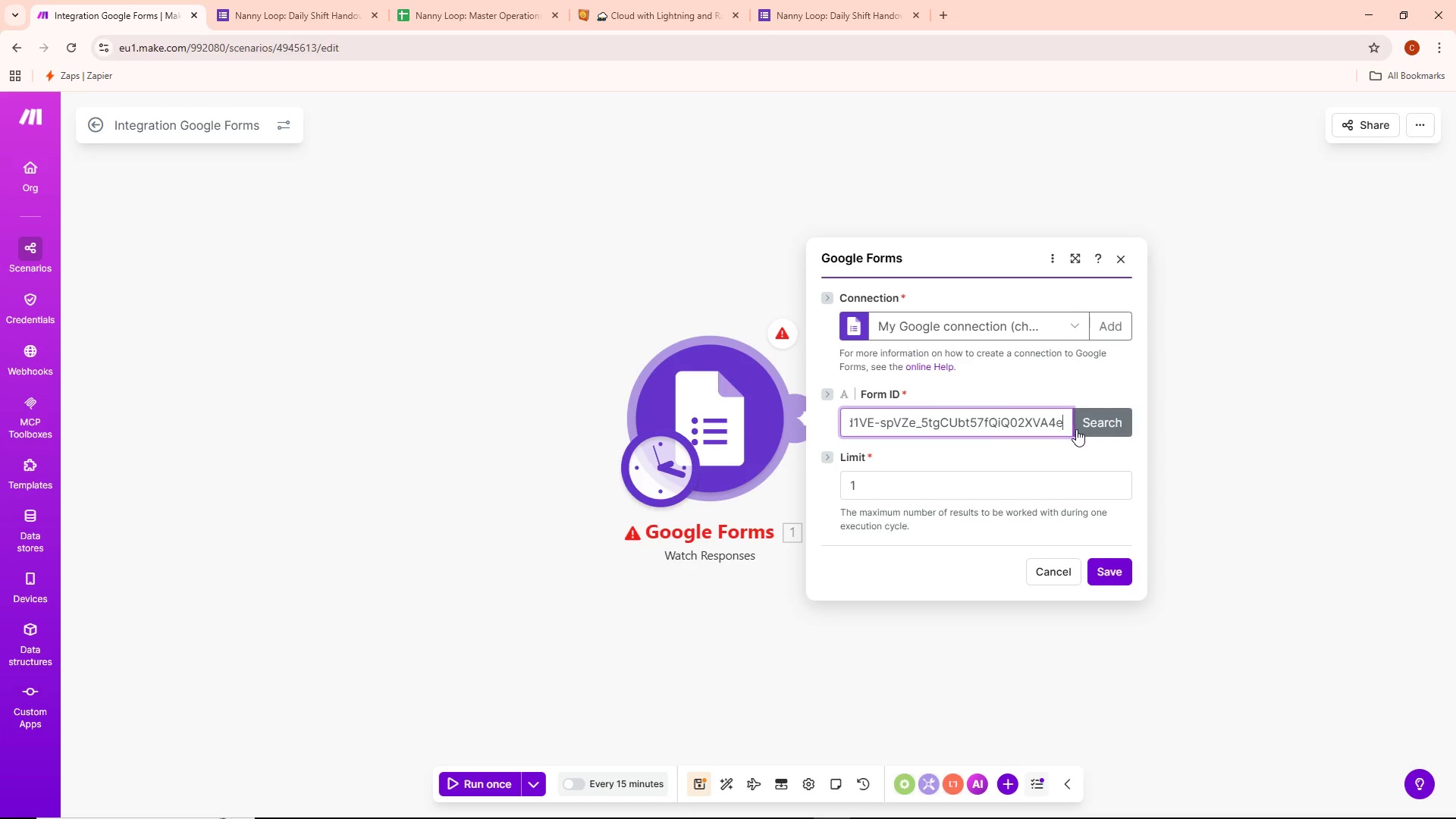 
hold_key(key=ArrowRight, duration=1.52)
 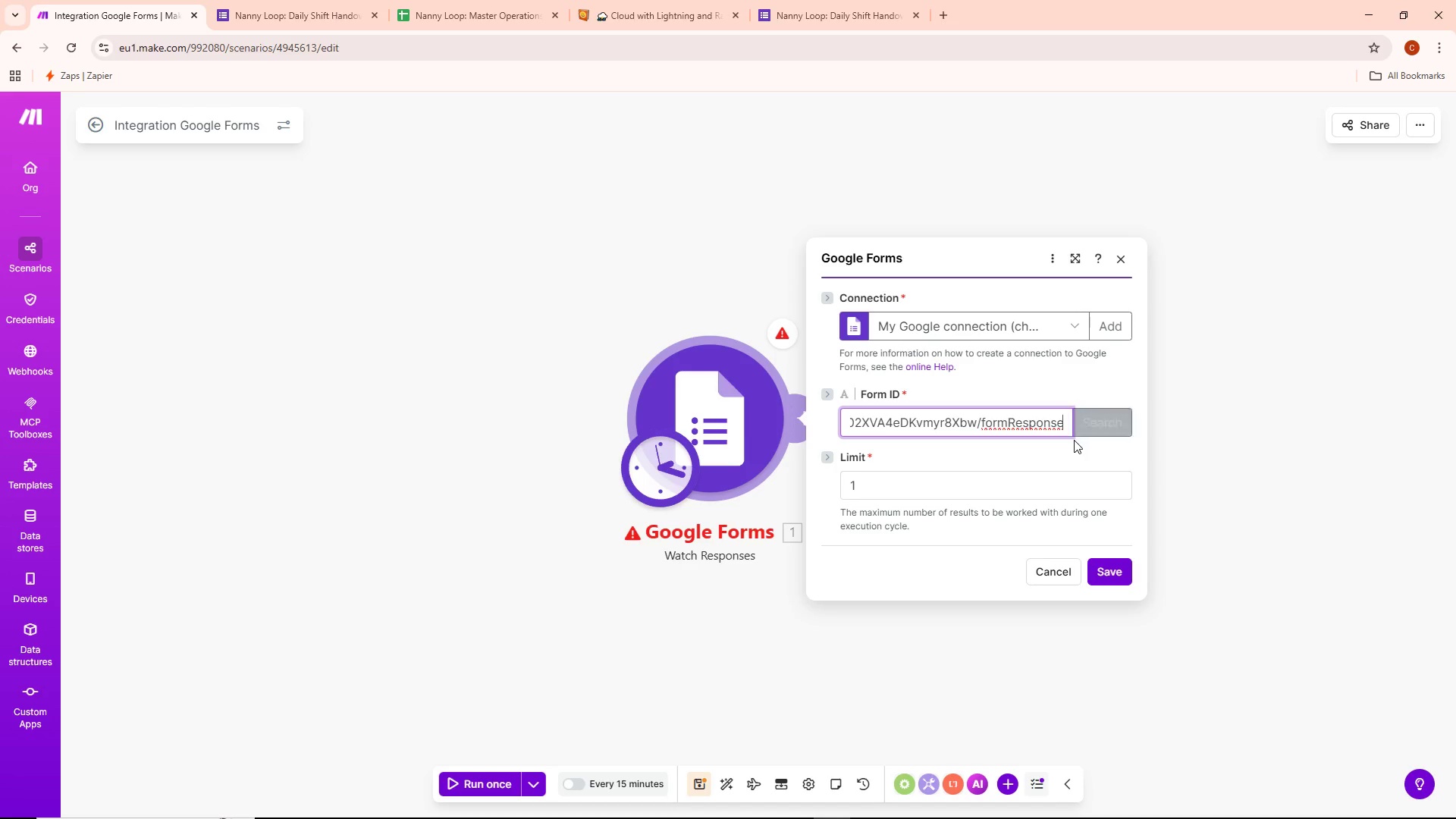 
key(ArrowRight)
 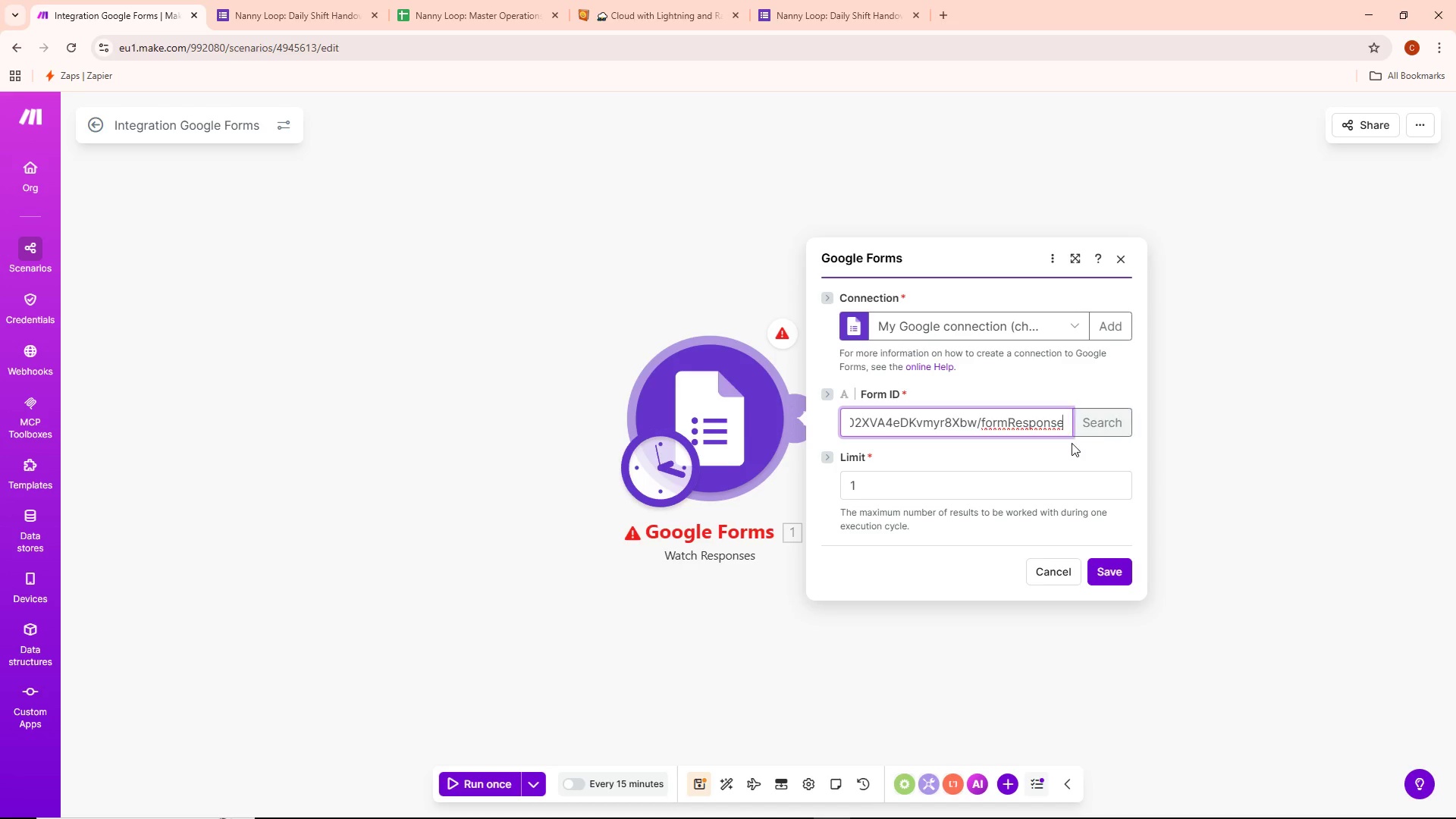 
key(ArrowRight)
 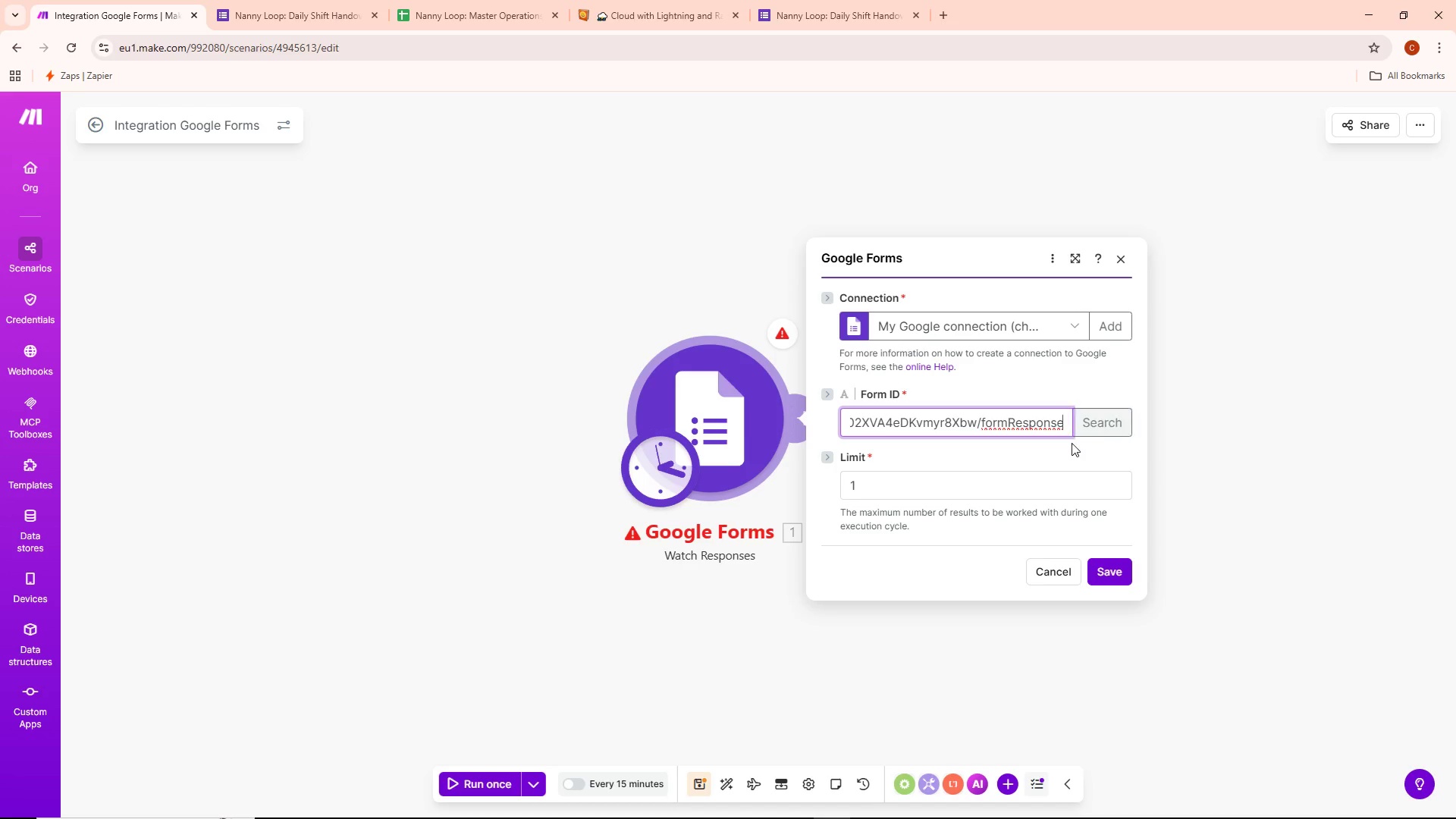 
key(ArrowRight)
 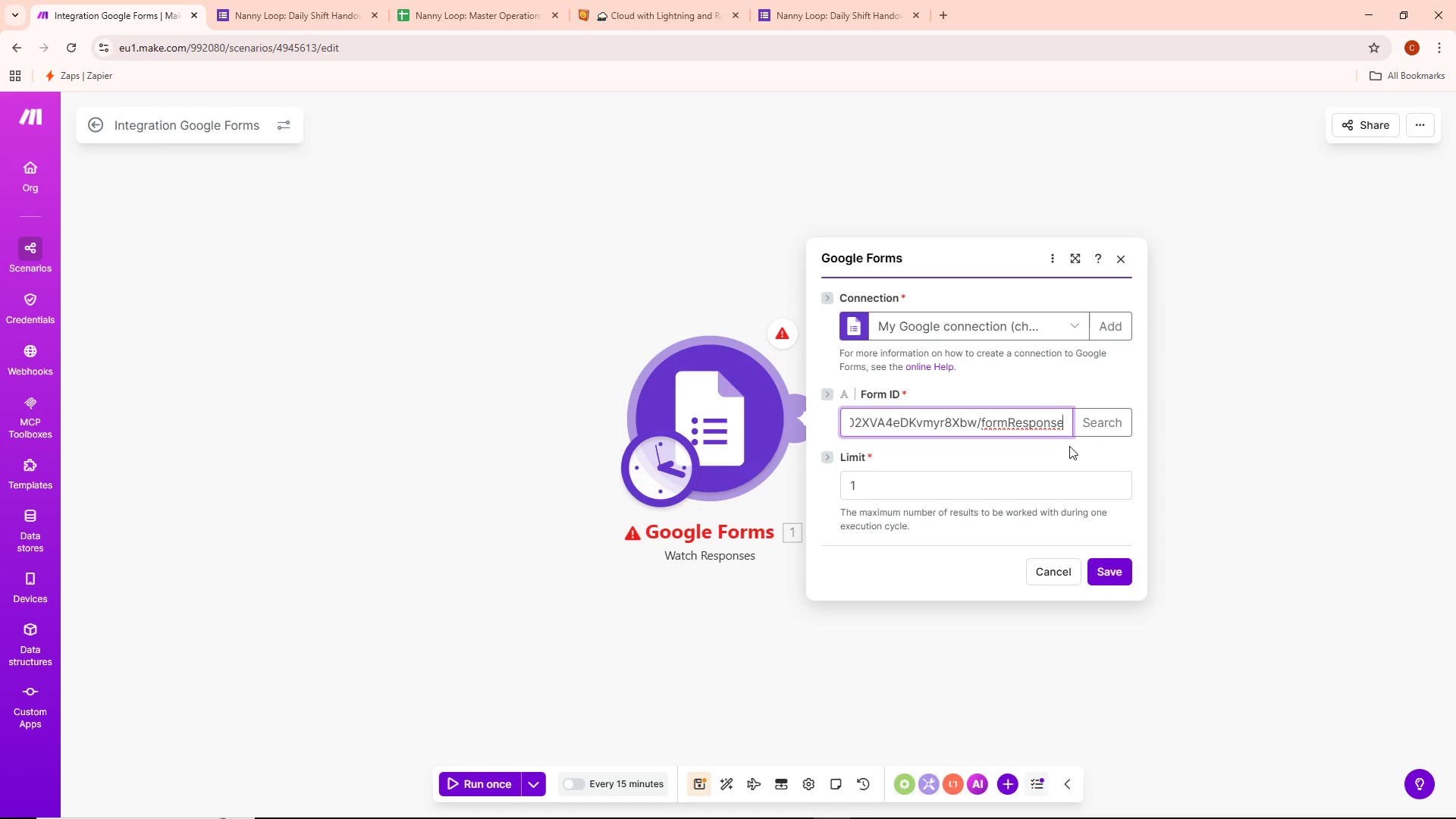 
key(ArrowRight)
 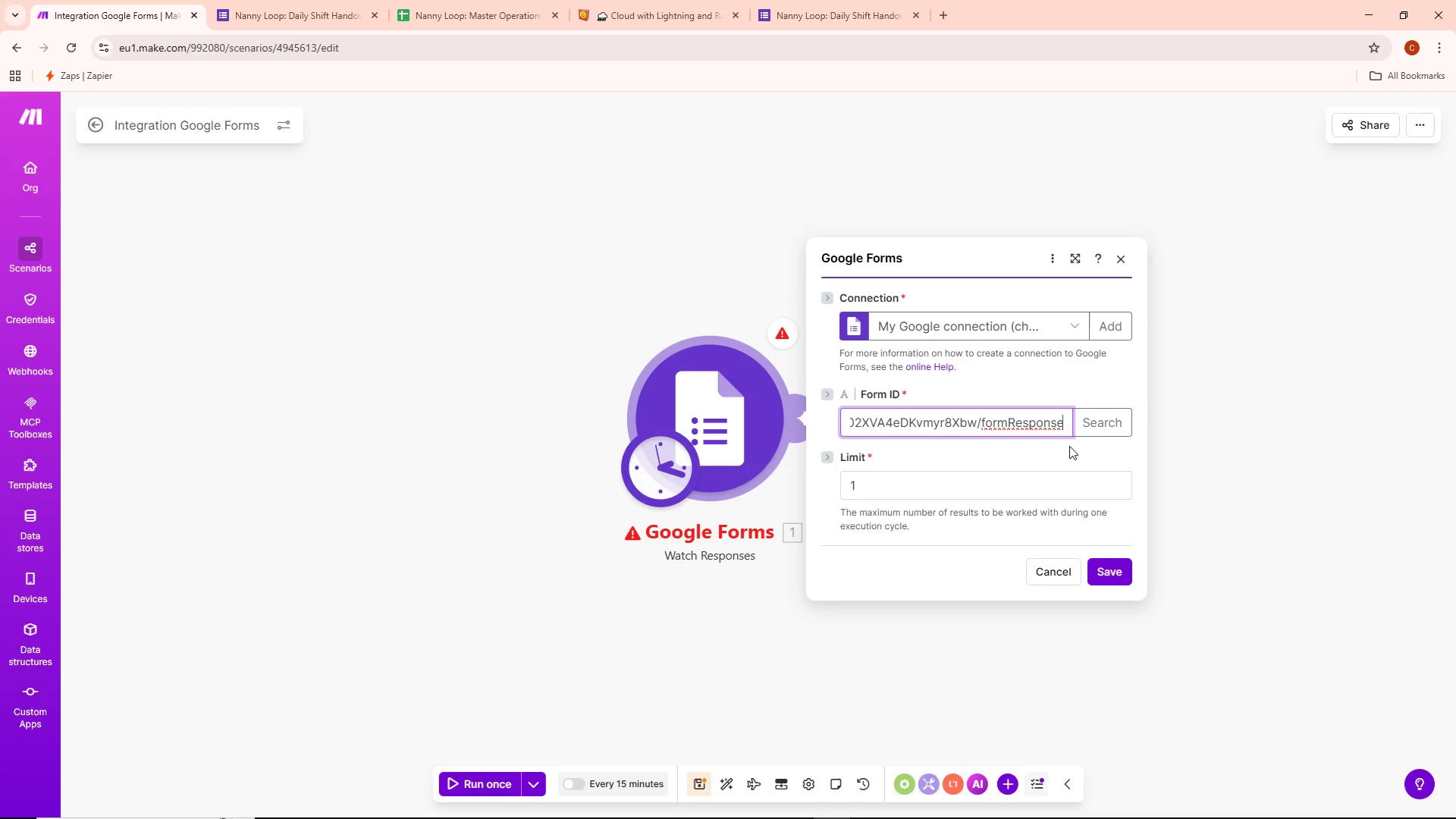 
key(ArrowRight)
 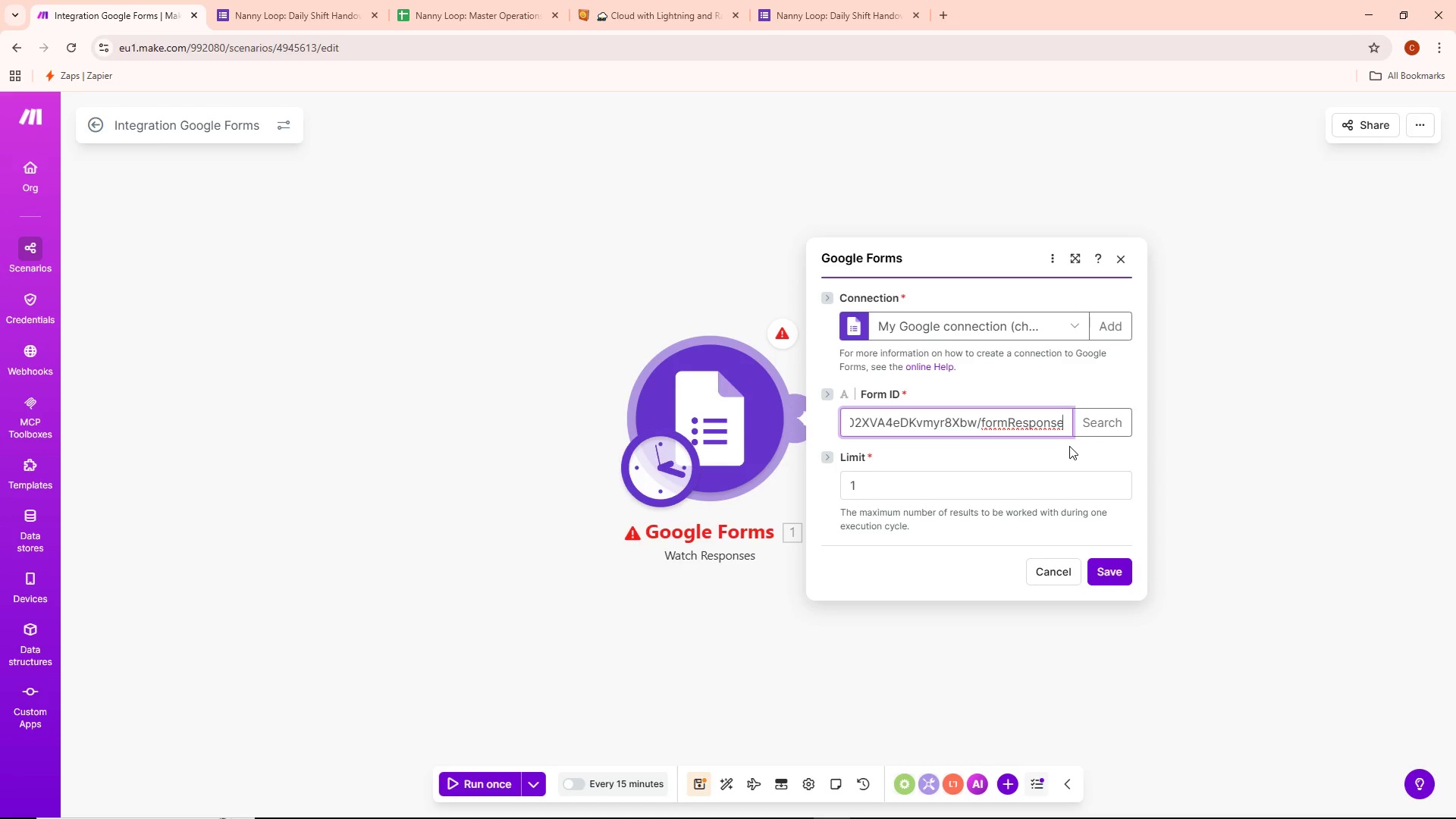 
key(ArrowRight)
 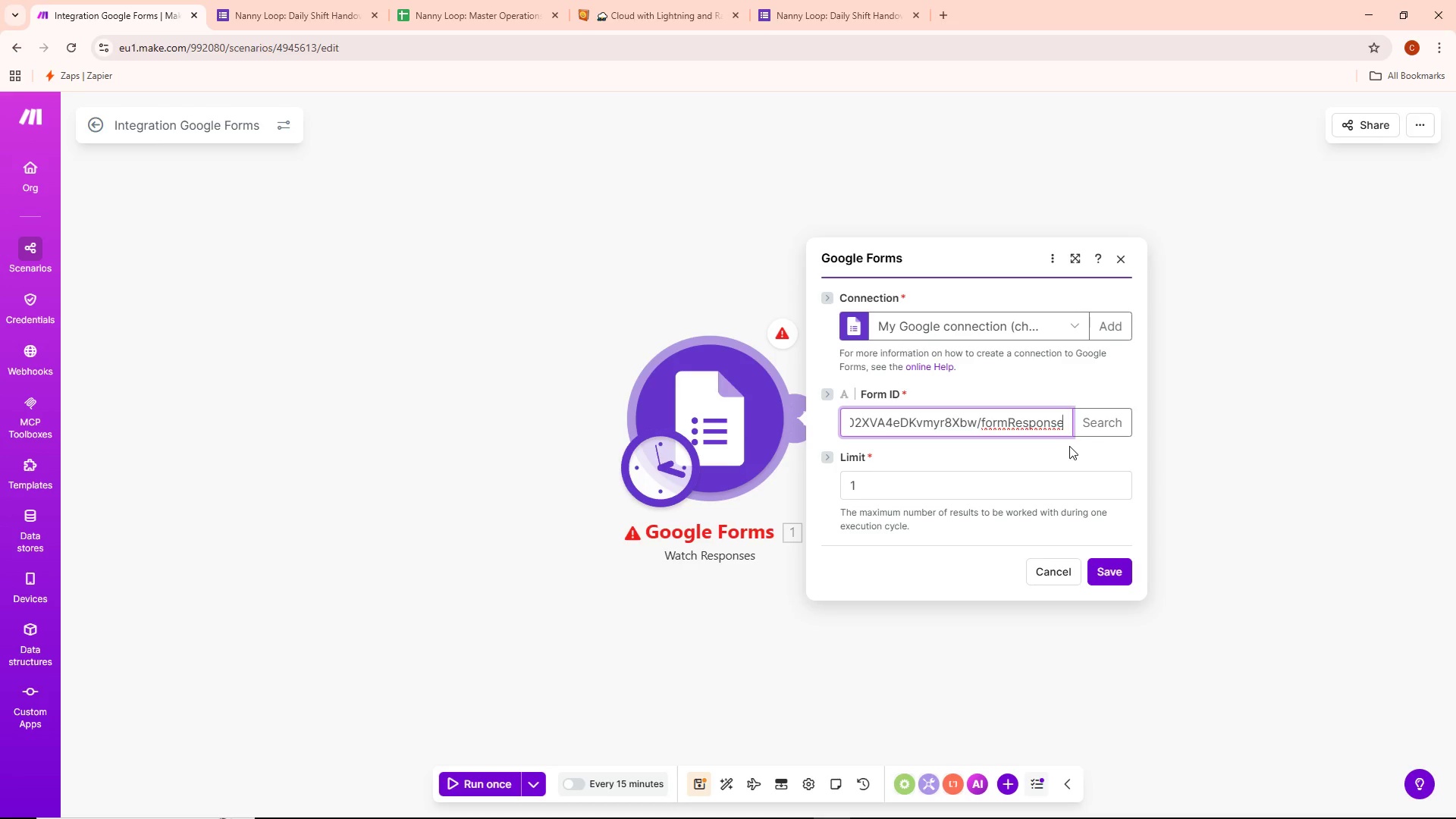 
key(ArrowRight)
 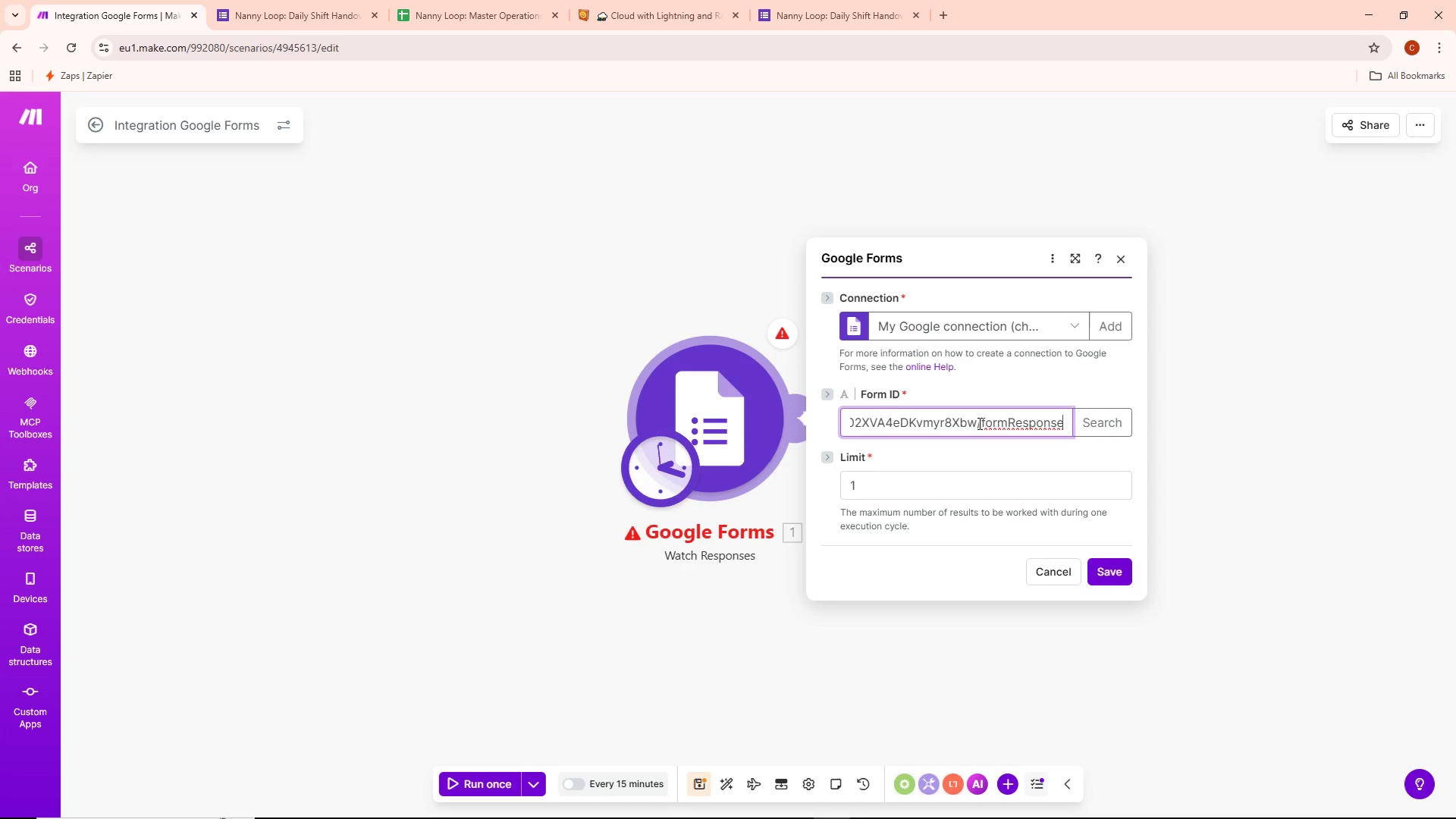 
left_click_drag(start_coordinate=[978, 422], to_coordinate=[1062, 428])
 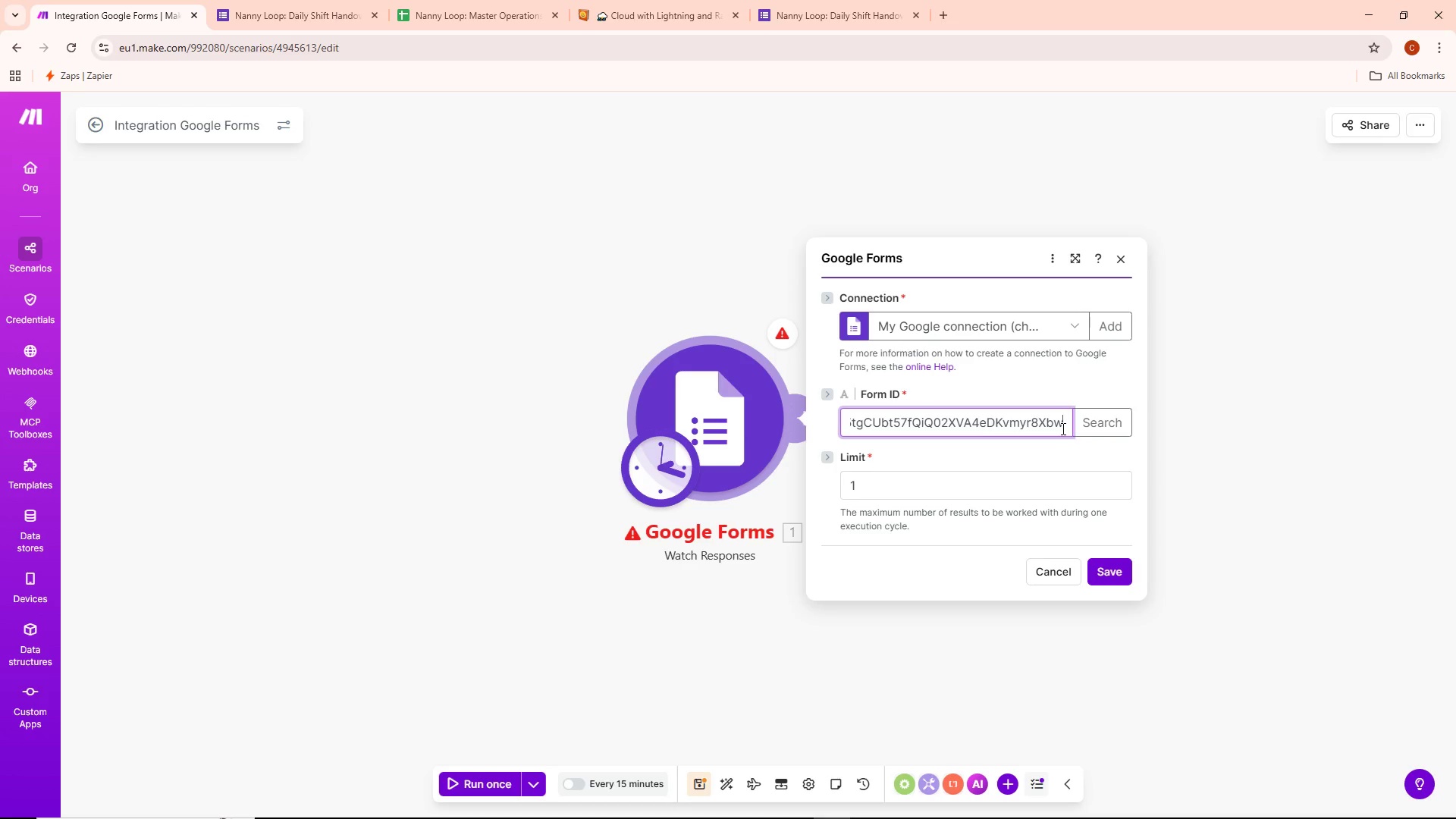 
key(Backspace)
 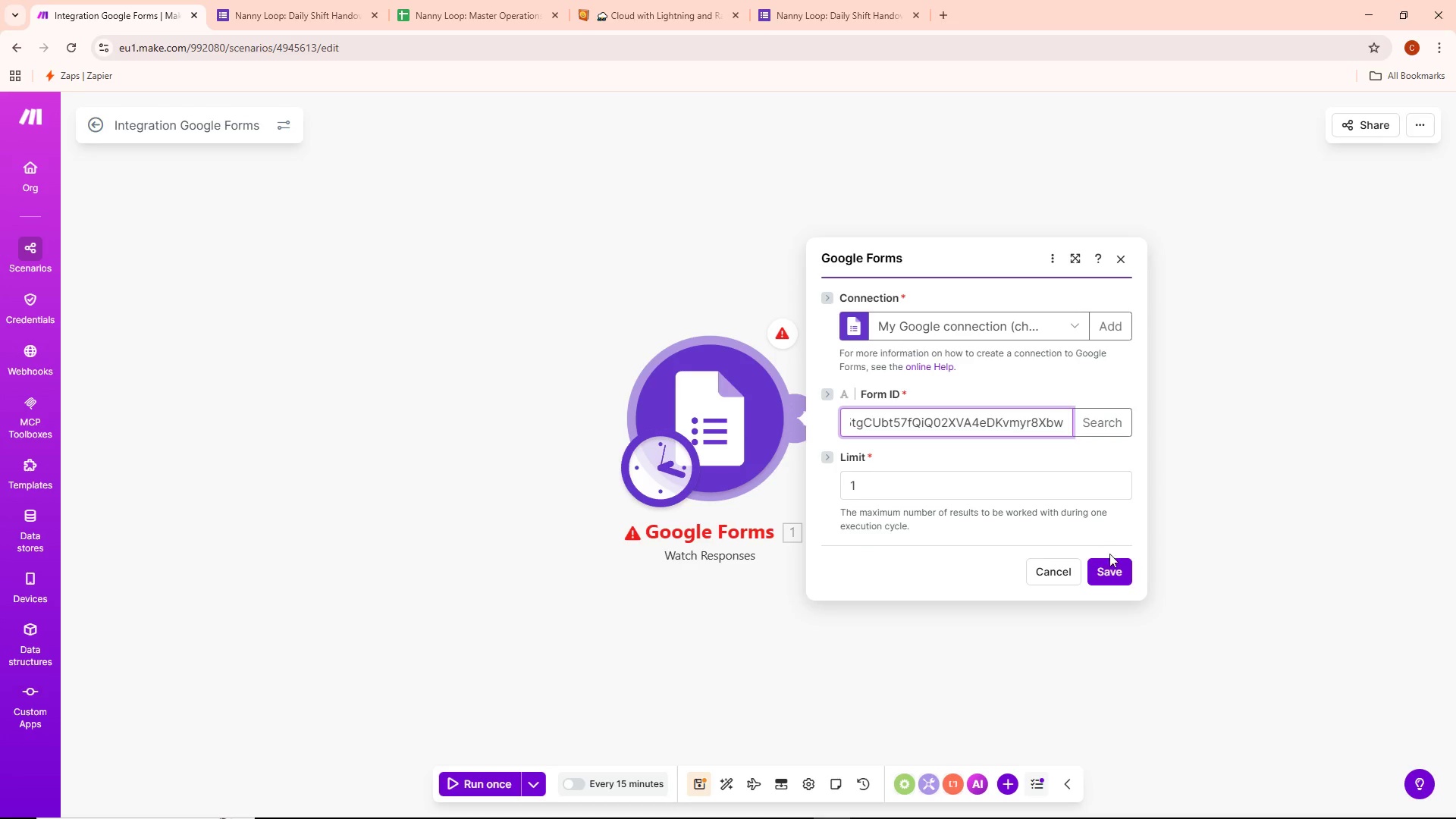 
left_click([1114, 566])
 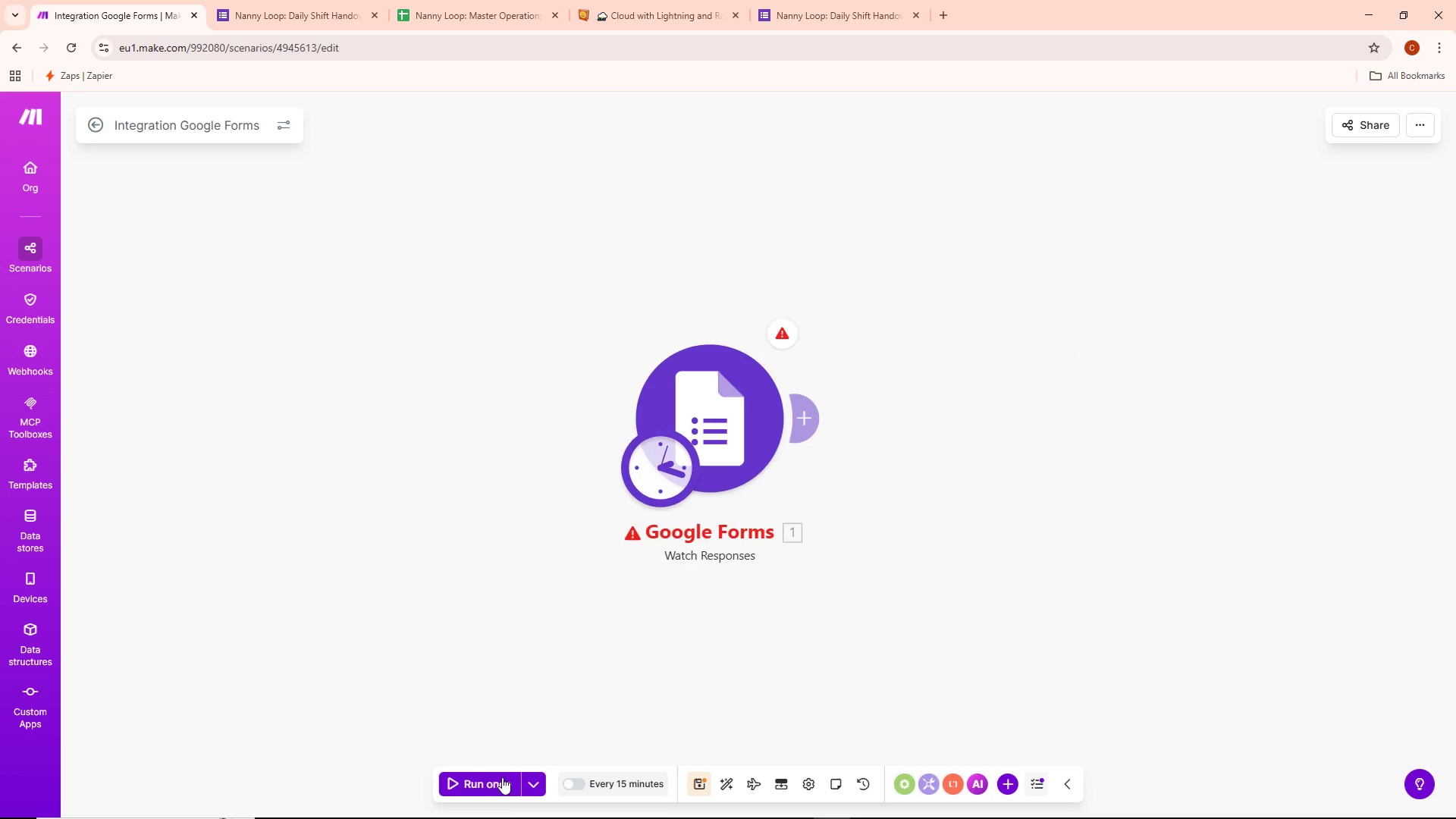 
left_click([492, 786])
 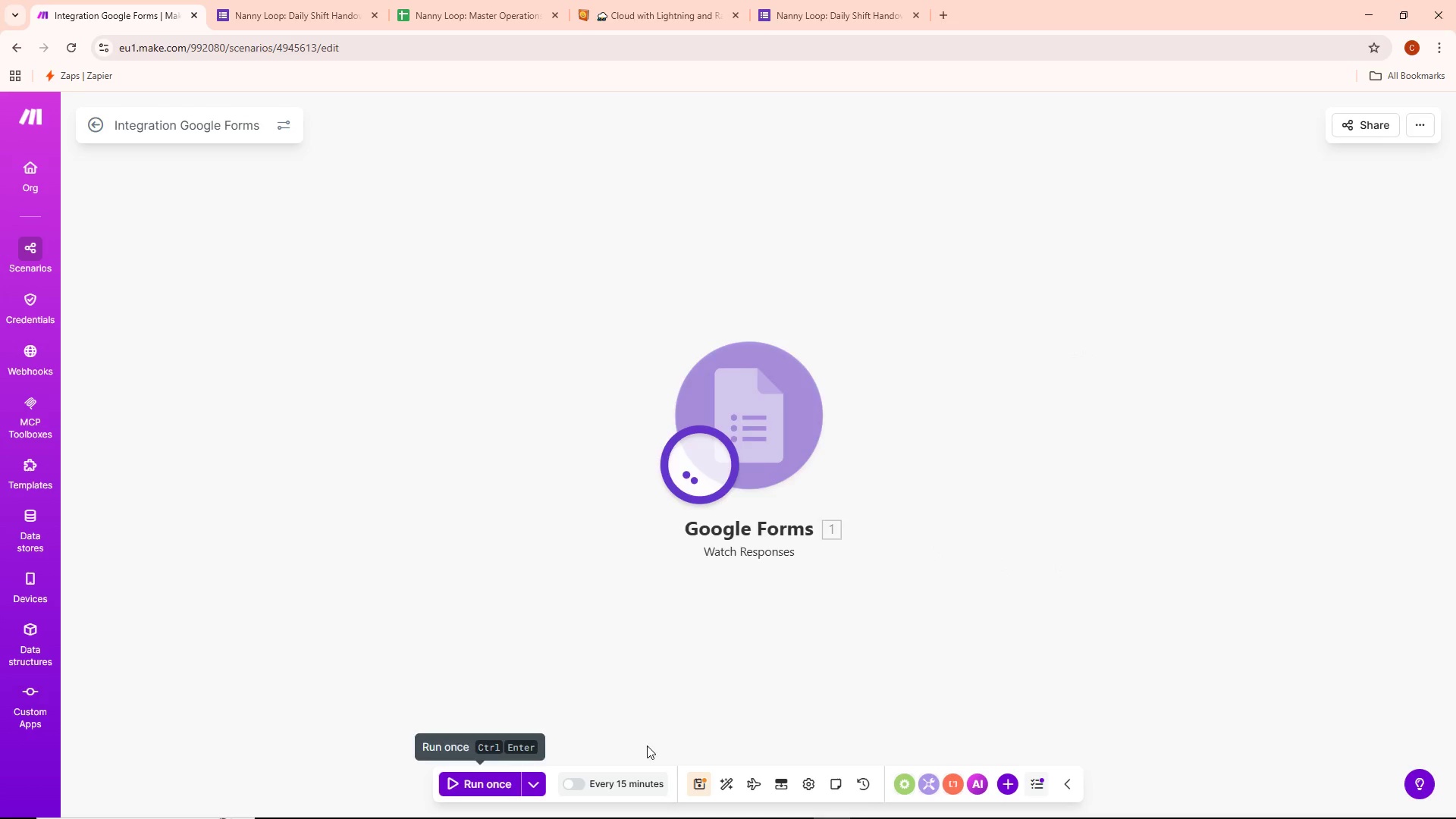 
mouse_move([1003, 673])
 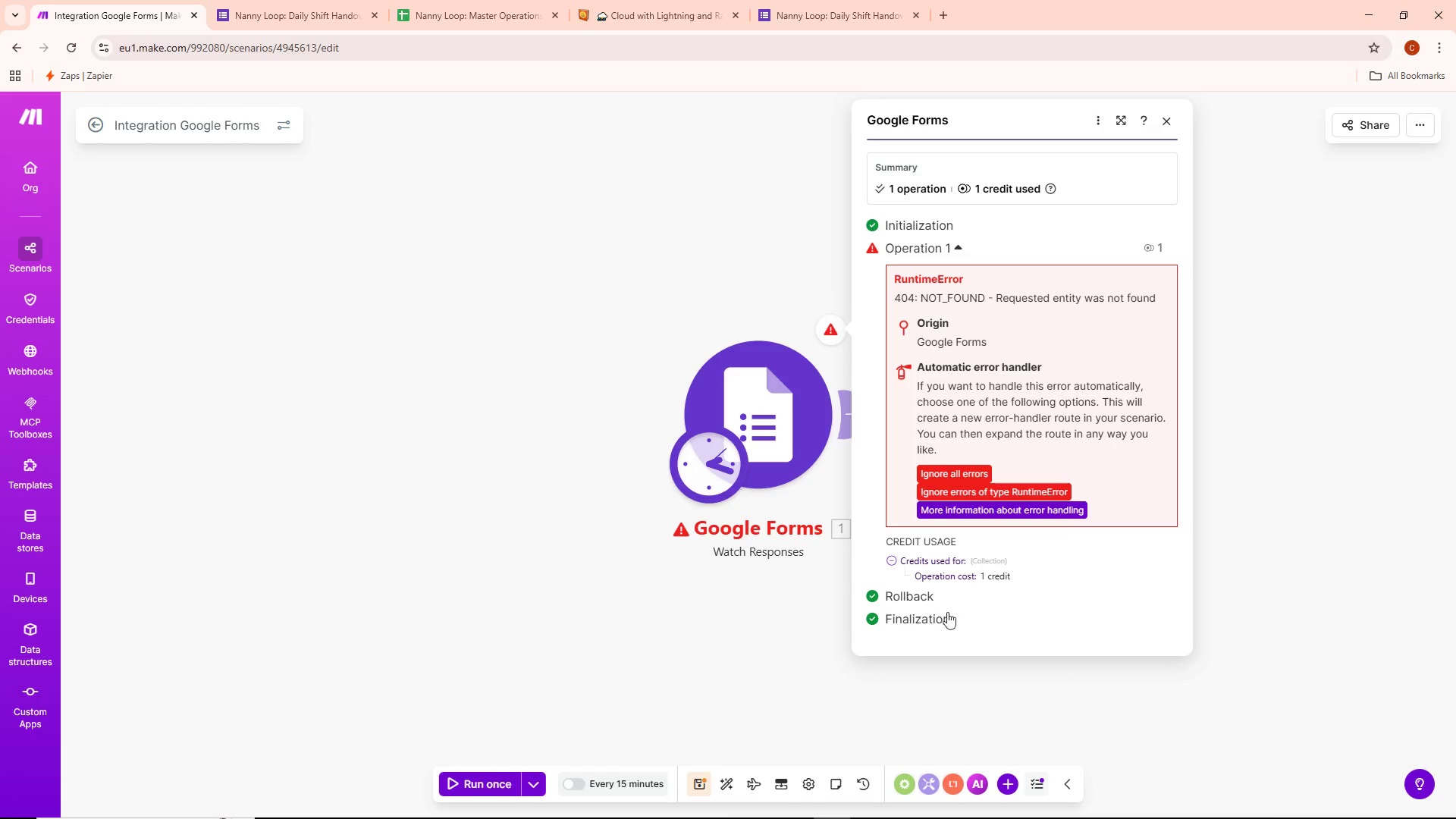 
left_click([835, 337])
 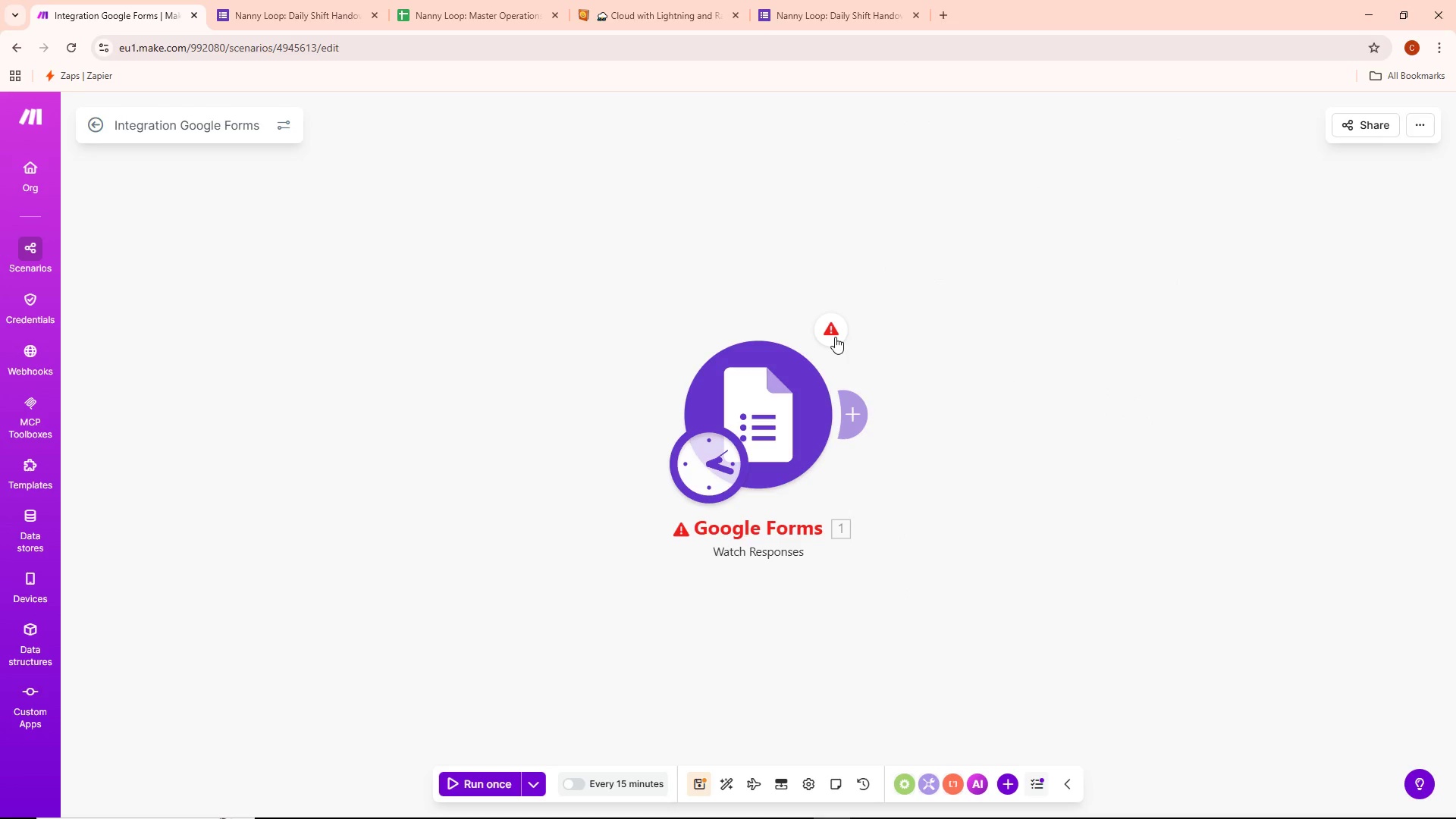 
left_click([835, 336])
 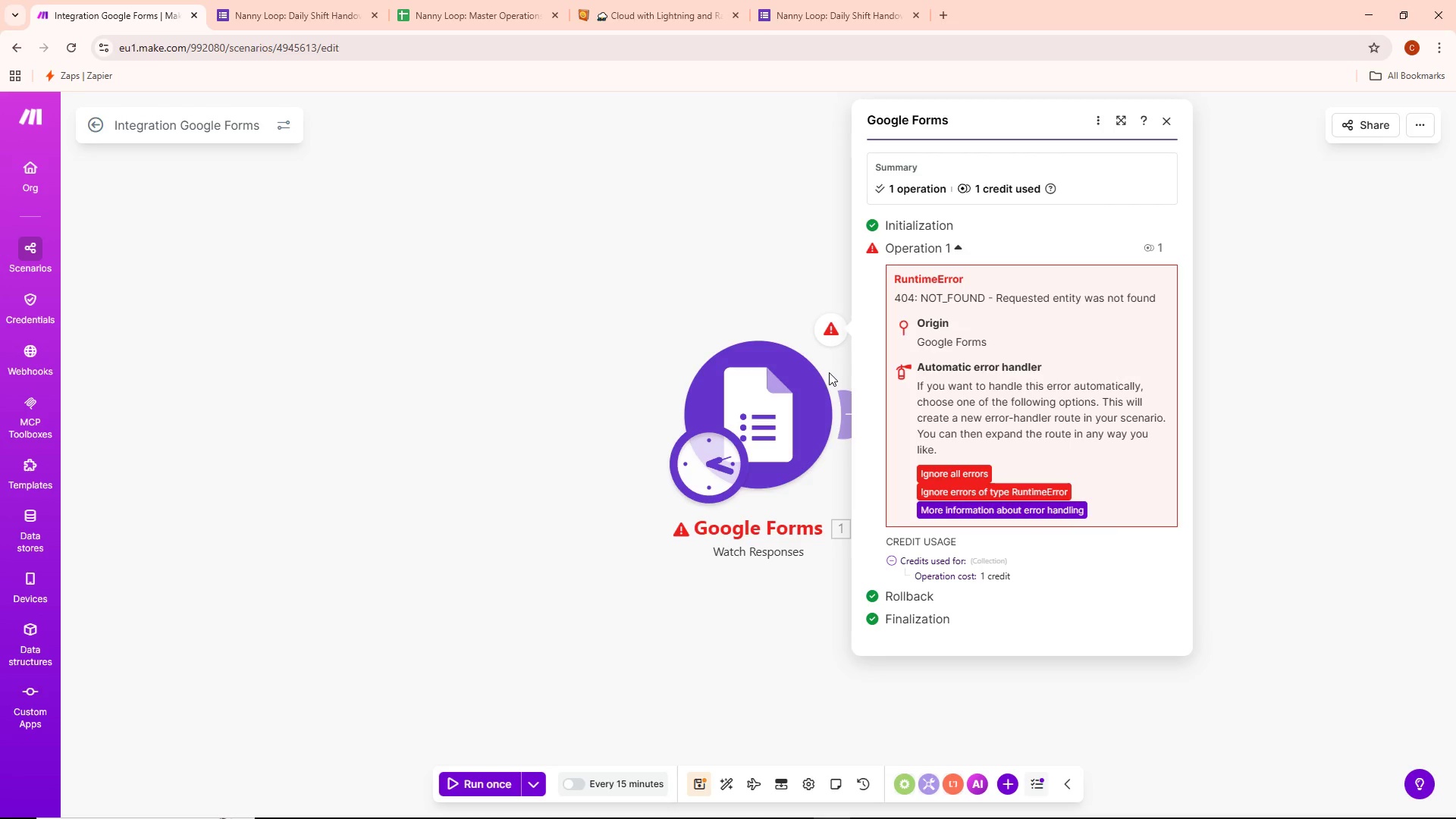 
double_click([745, 406])
 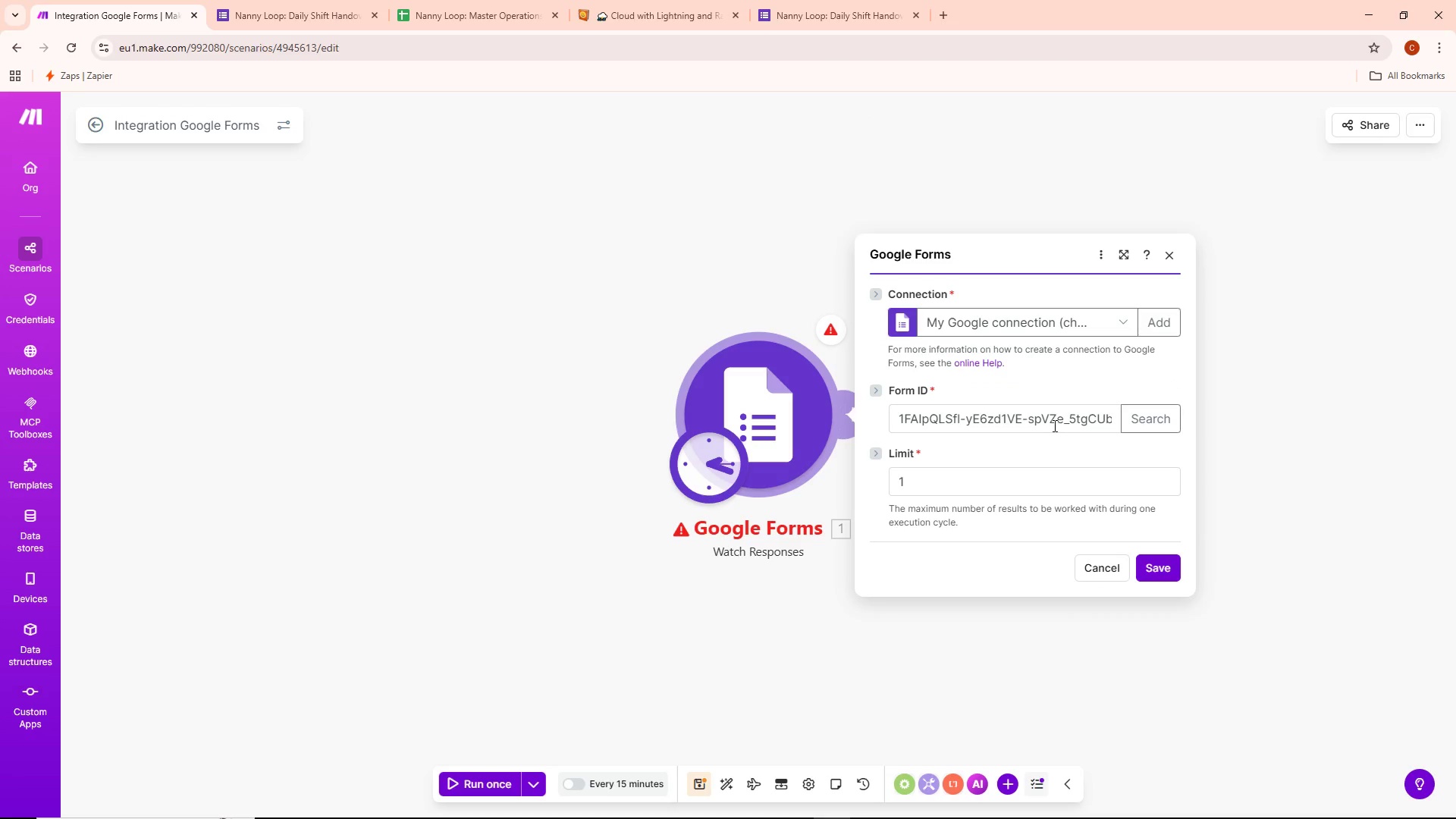 
left_click([1015, 425])
 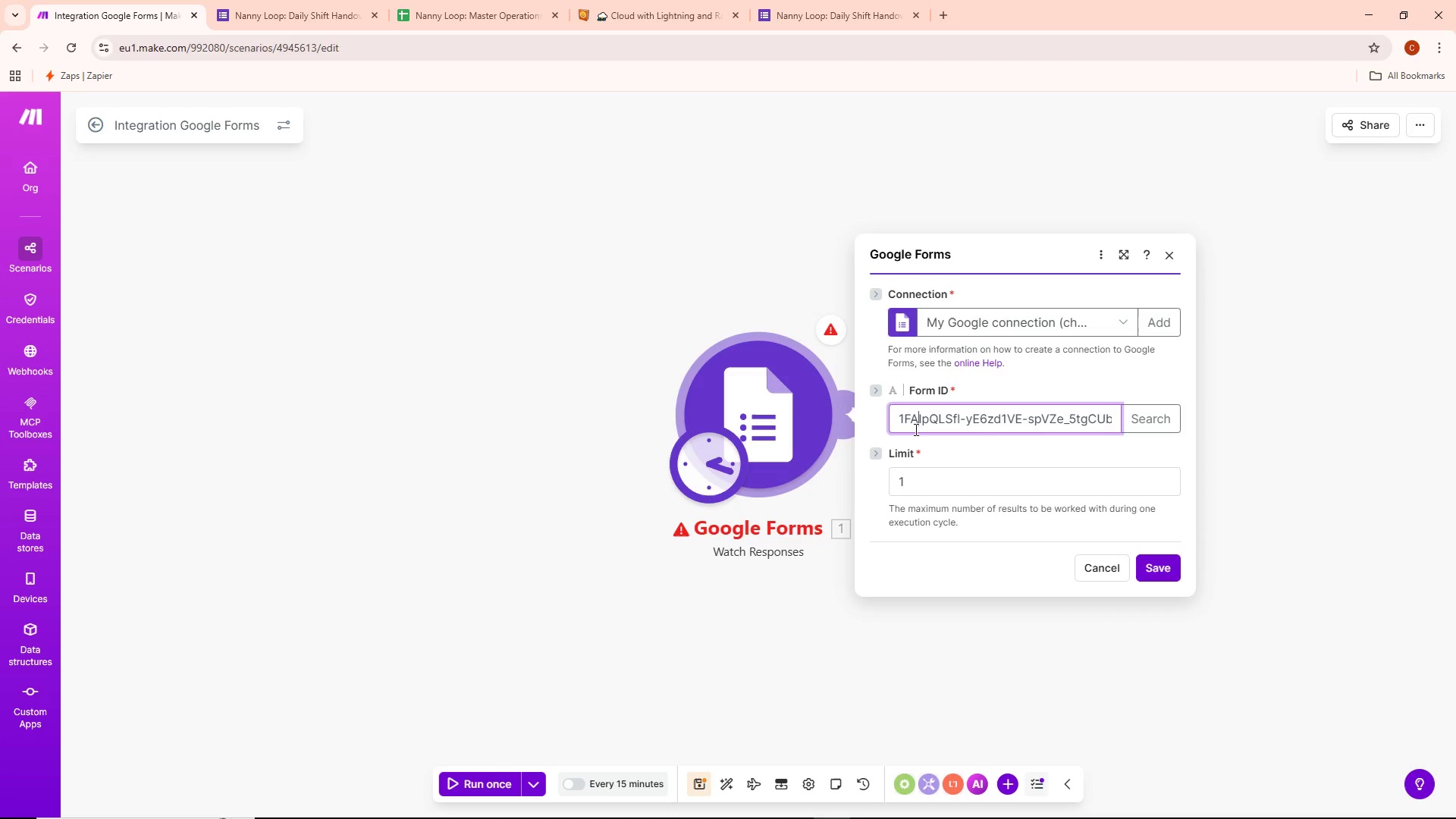 
left_click([912, 427])
 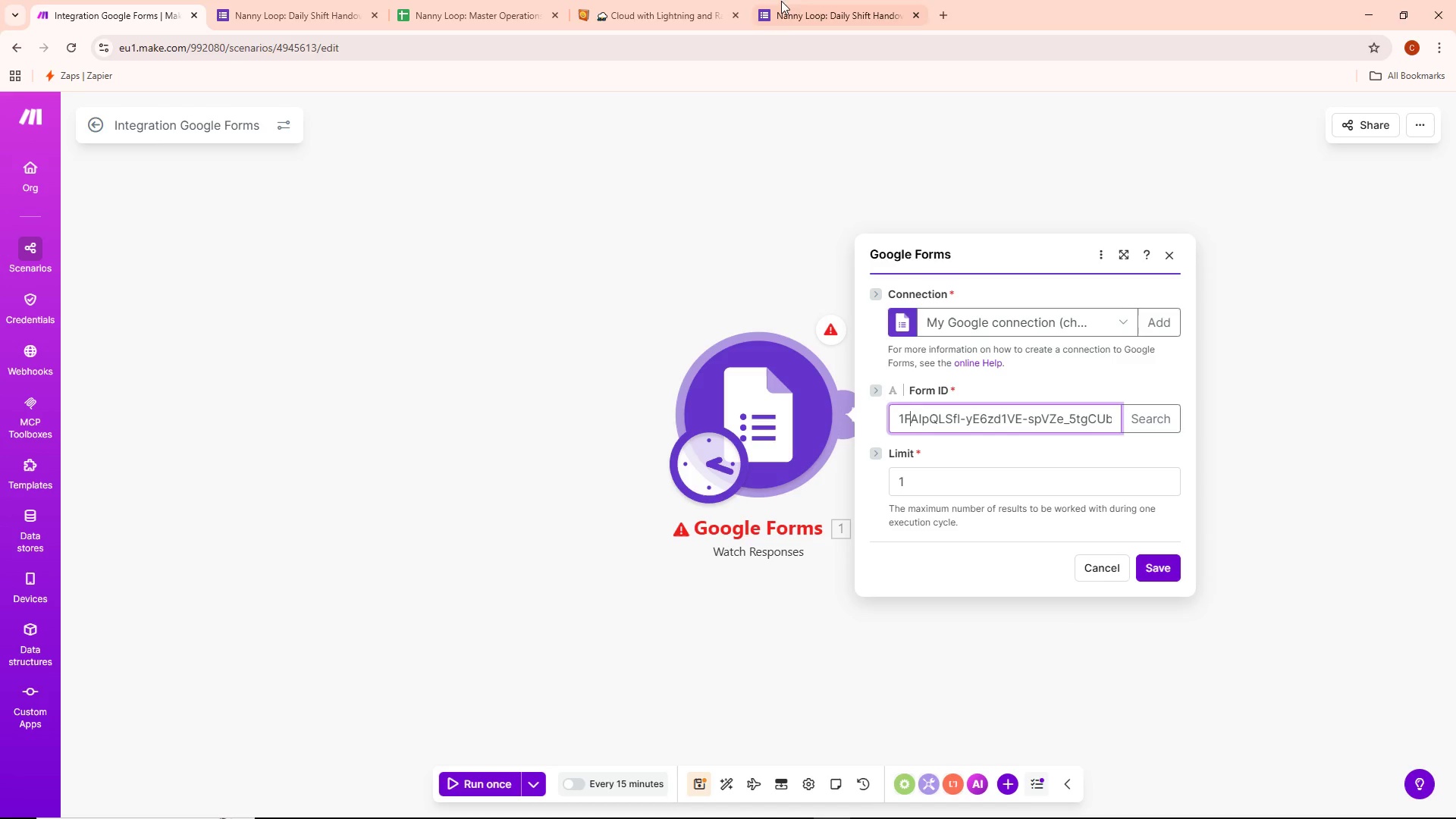 
left_click([814, 0])
 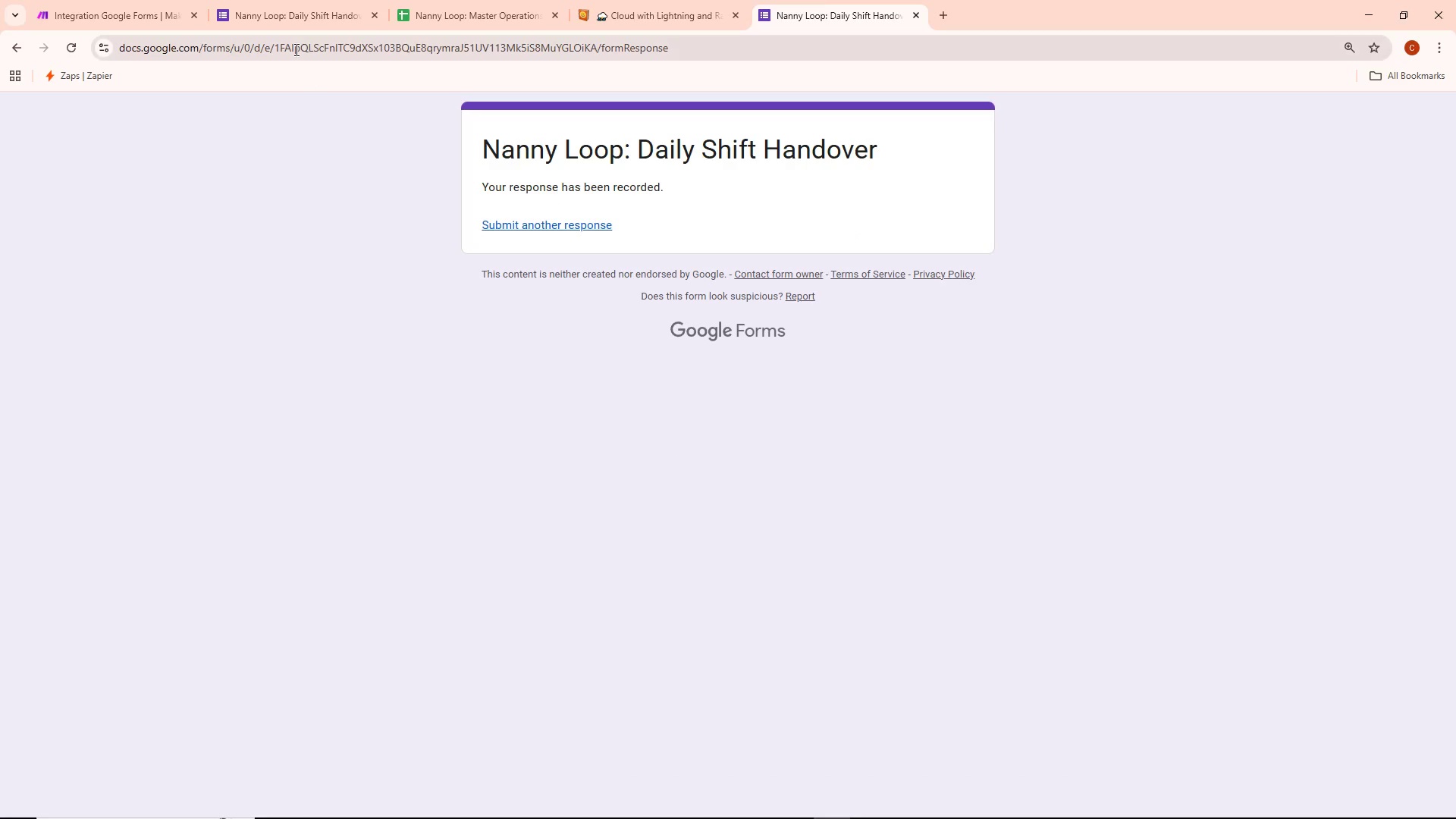 
left_click_drag(start_coordinate=[275, 46], to_coordinate=[596, 52])
 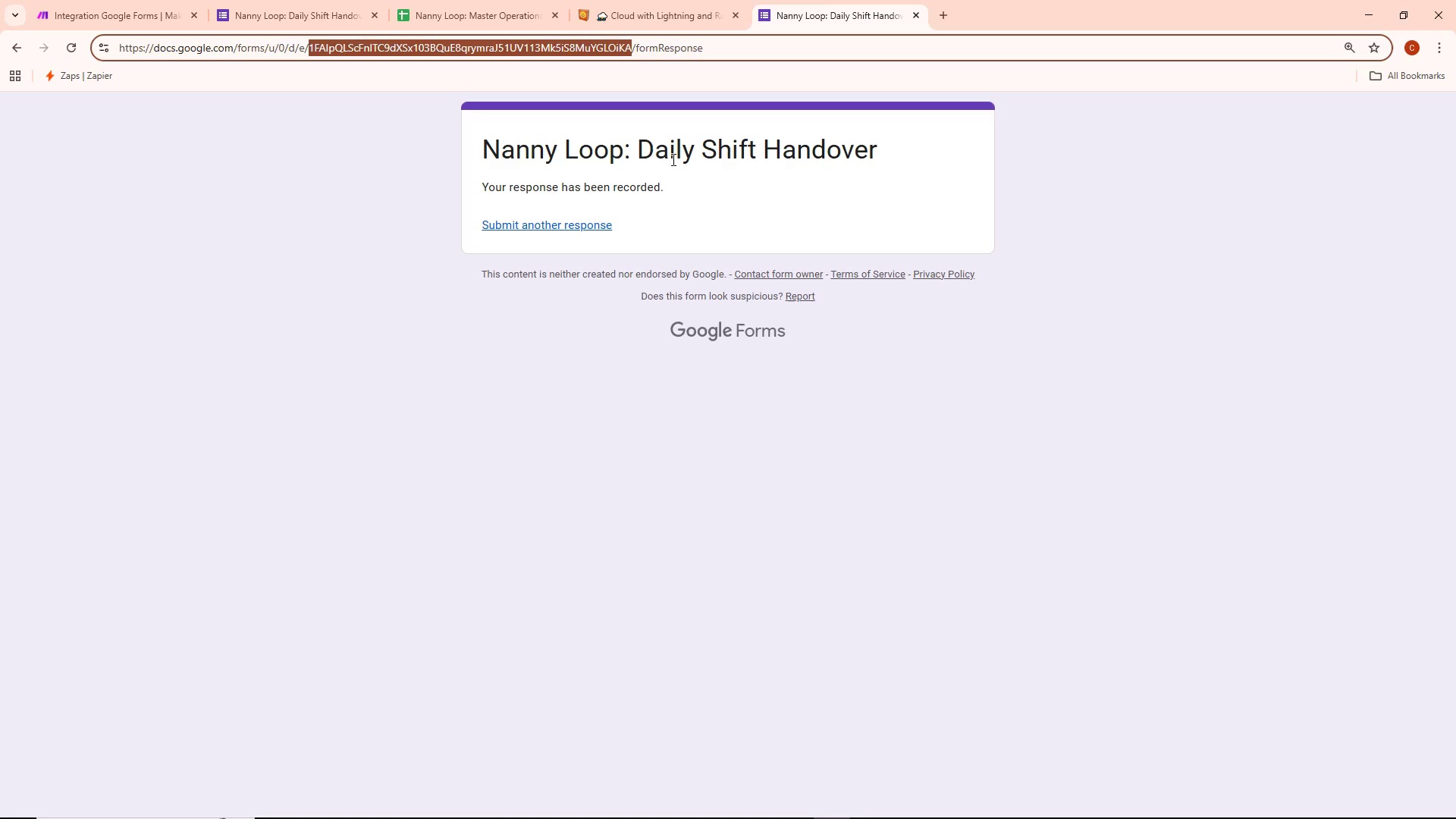 
key(Control+C)
 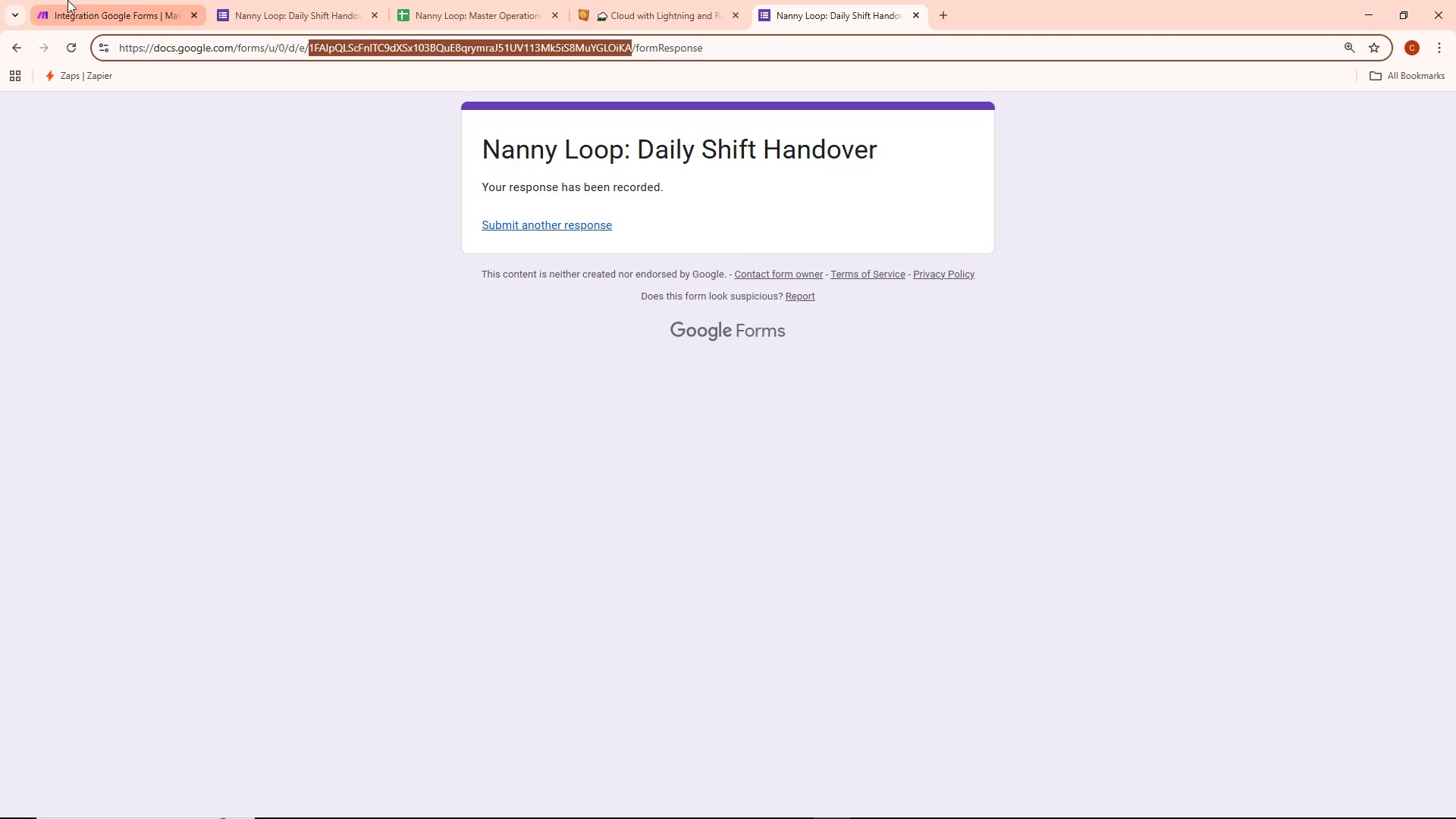 
left_click([69, 0])
 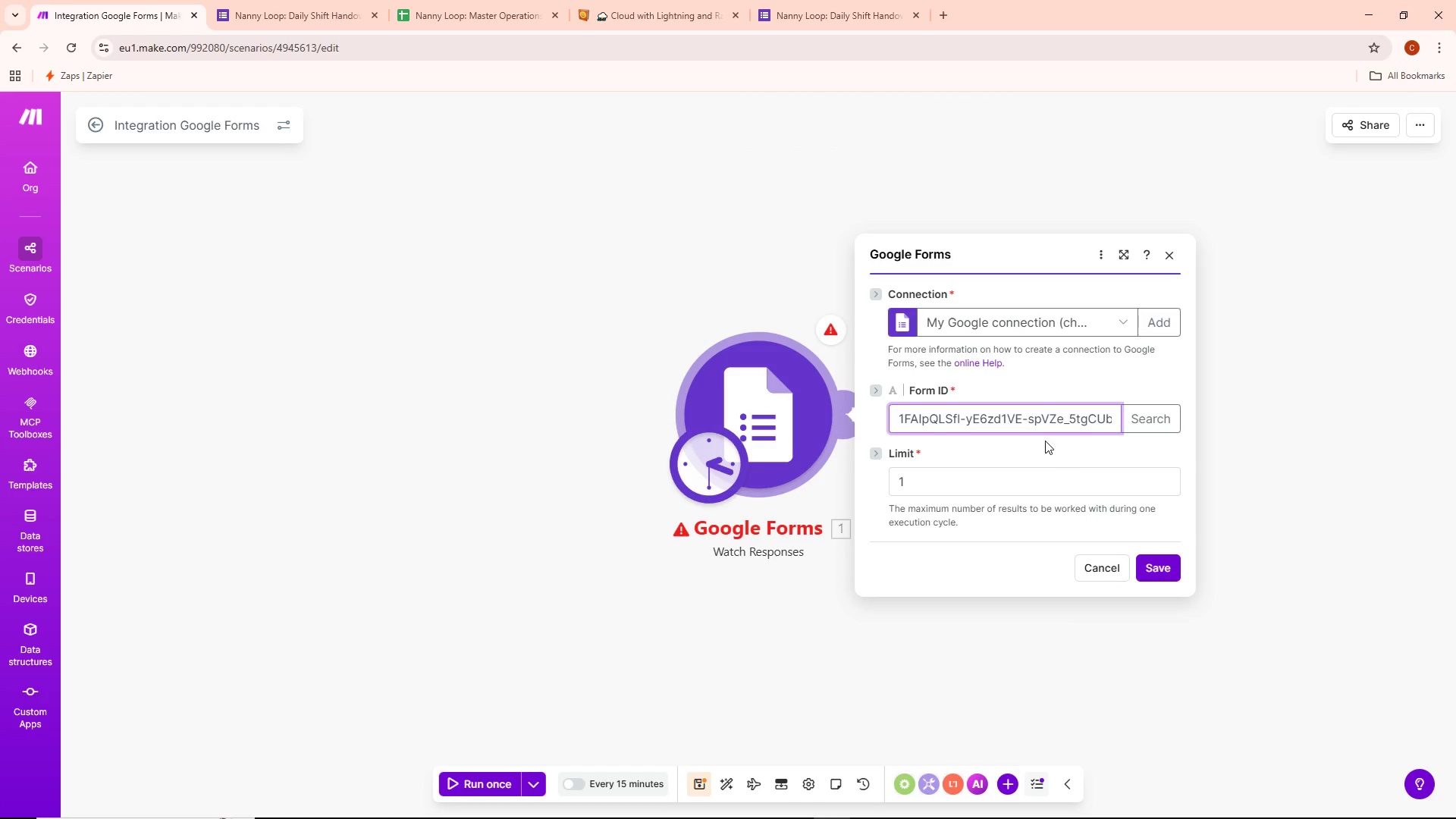 
double_click([1044, 433])
 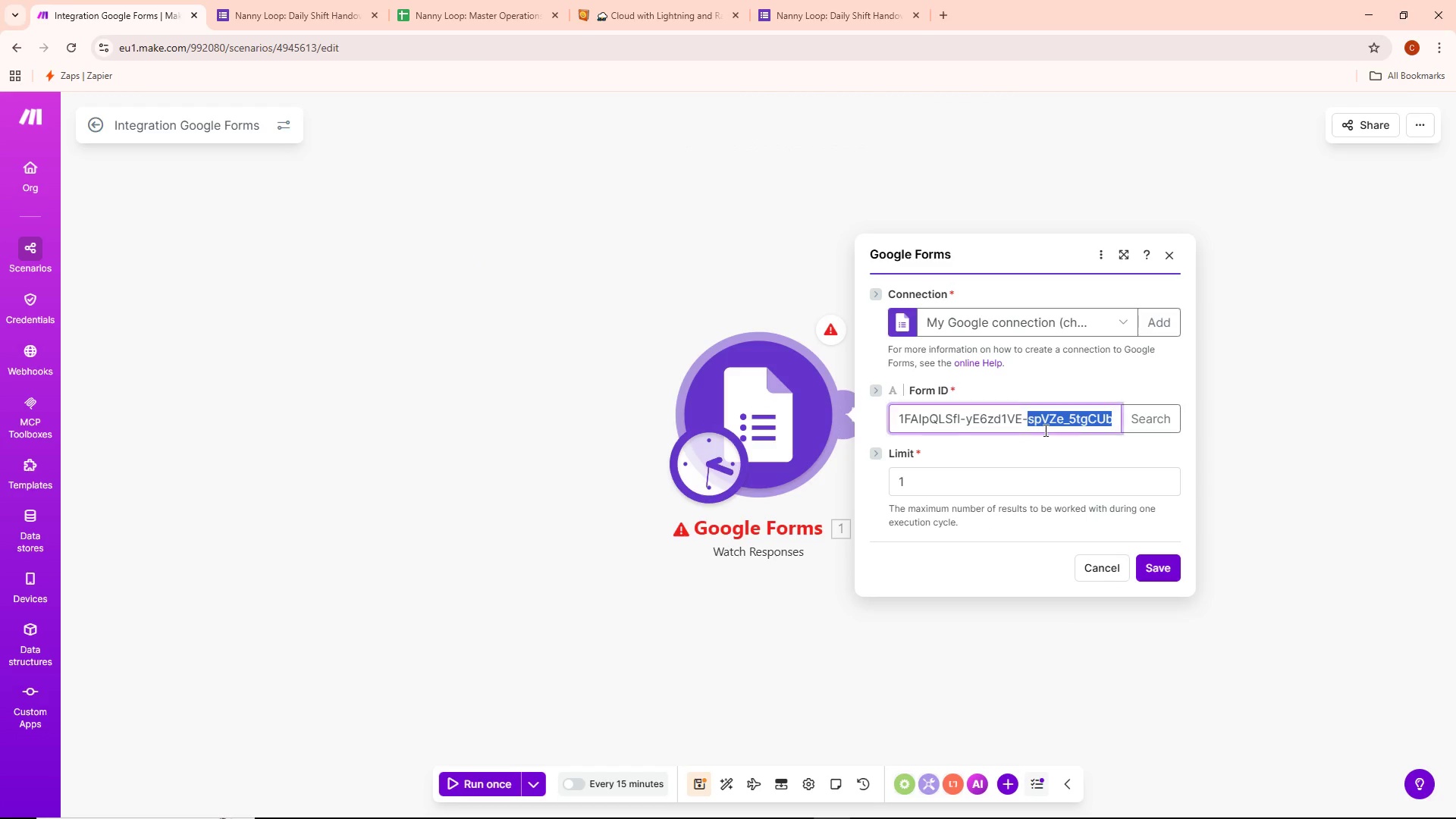 
key(Control+A)
 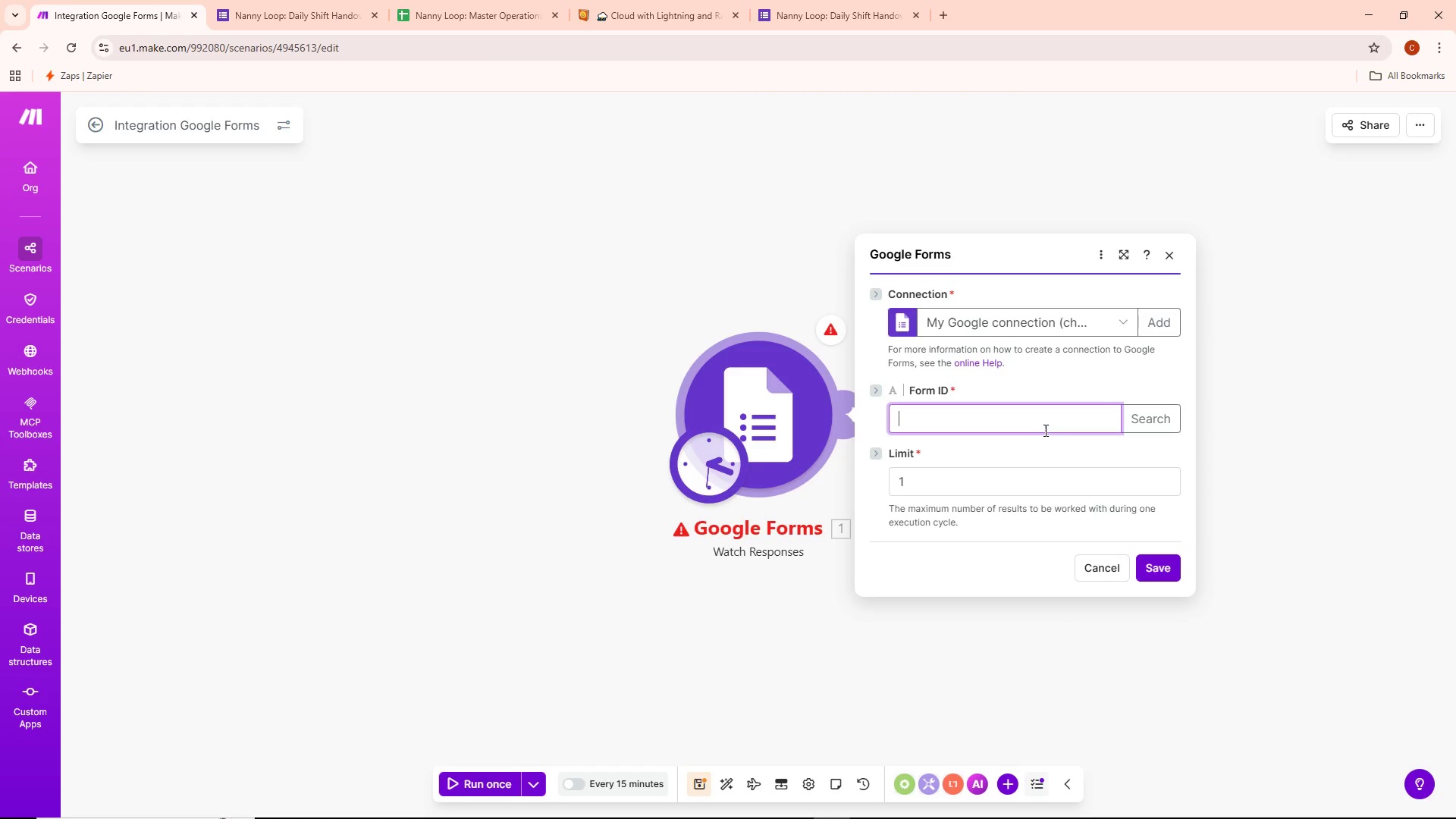 
key(Backspace)
 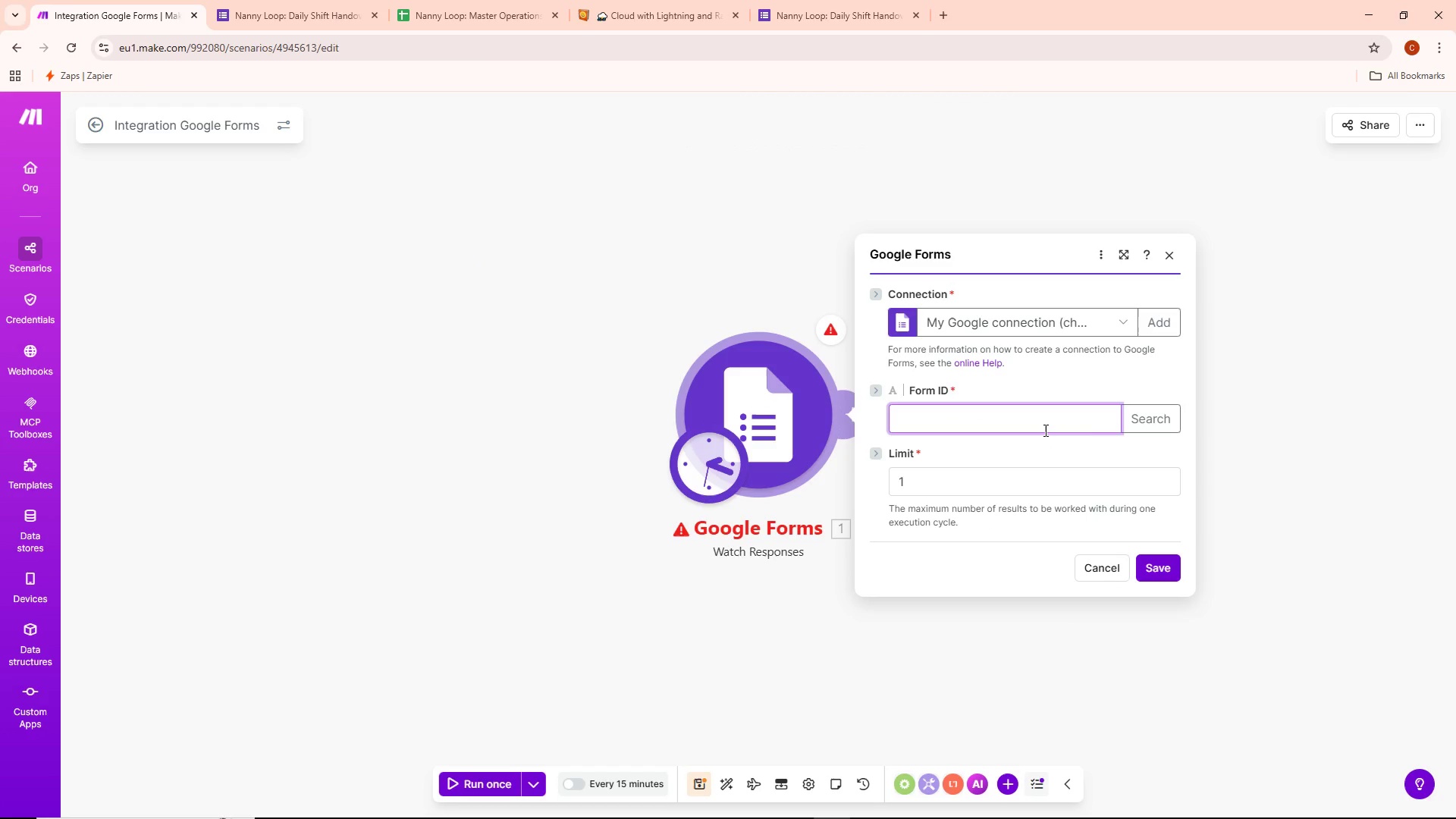 
key(Control+ControlLeft)
 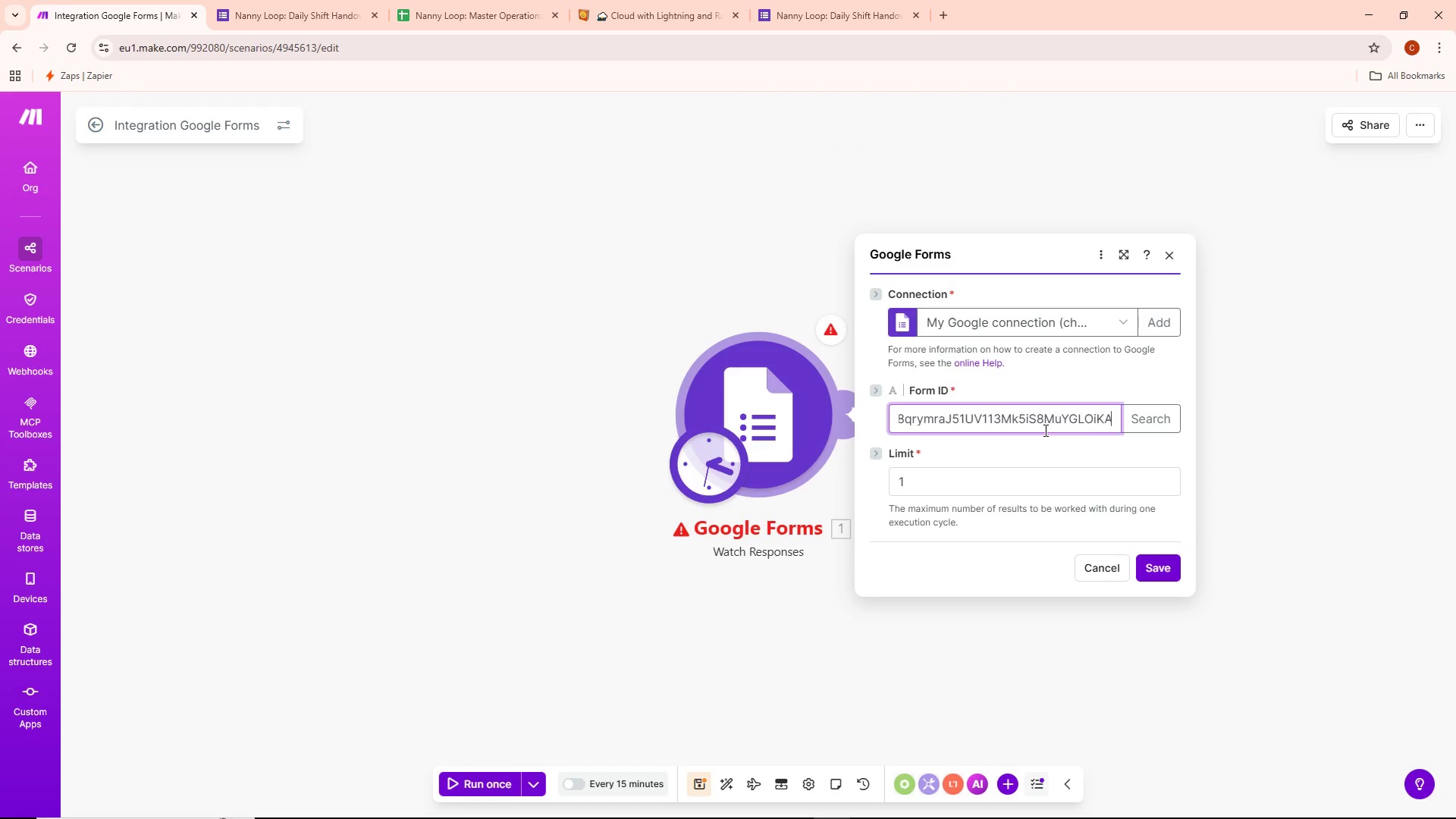 
key(Control+V)
 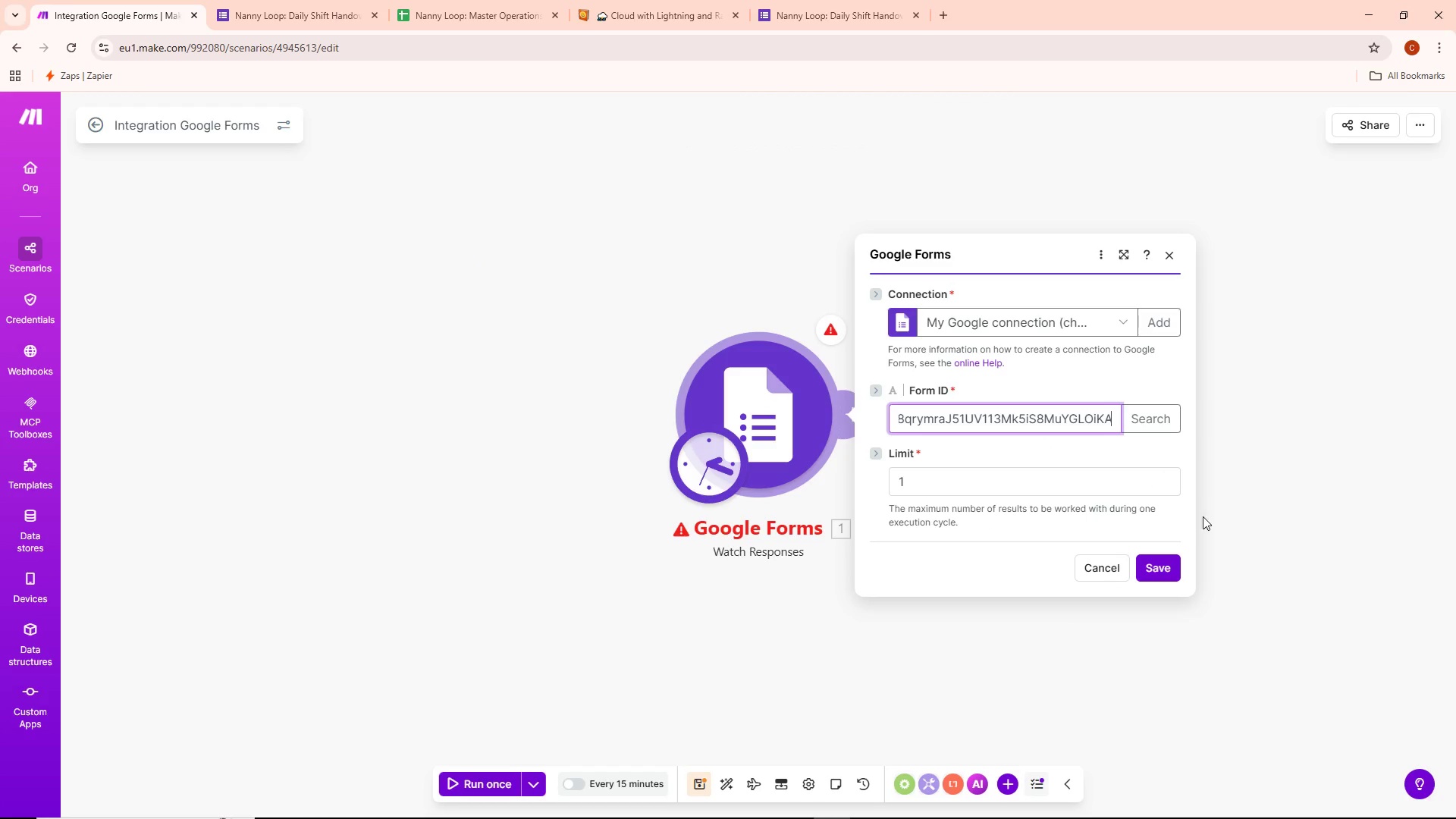 
left_click([1163, 574])
 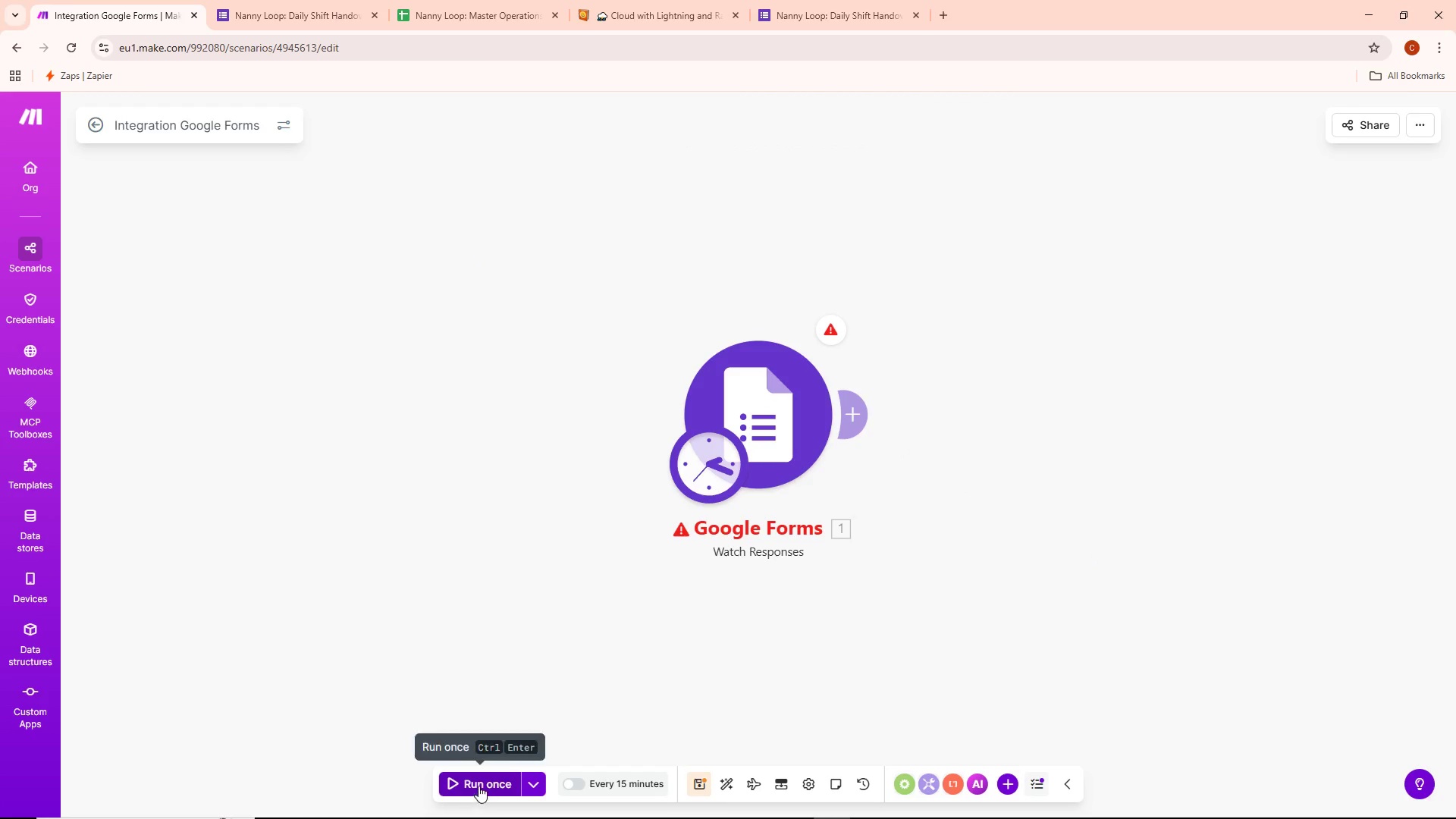 
left_click([479, 785])
 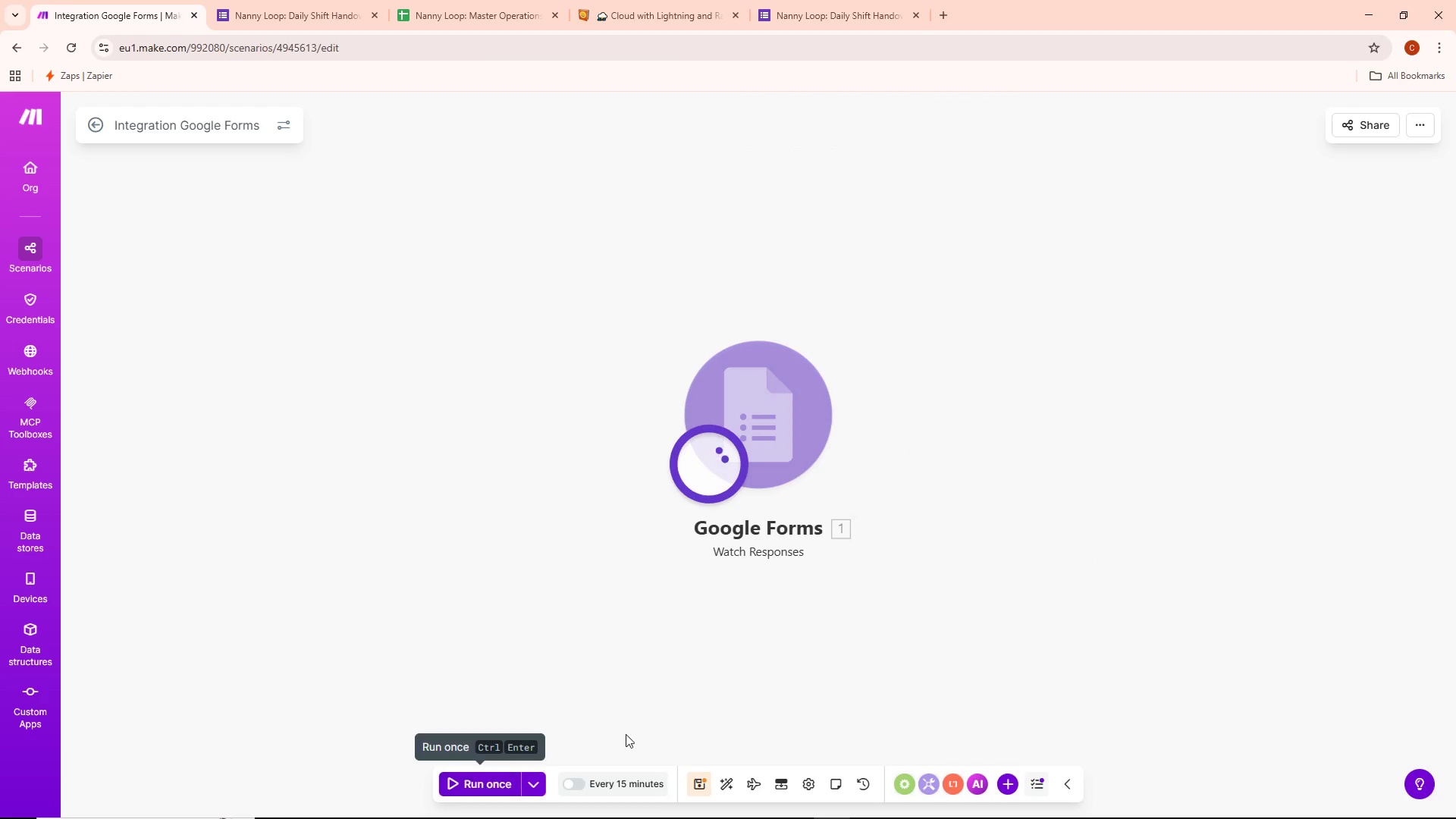 
mouse_move([805, 682])
 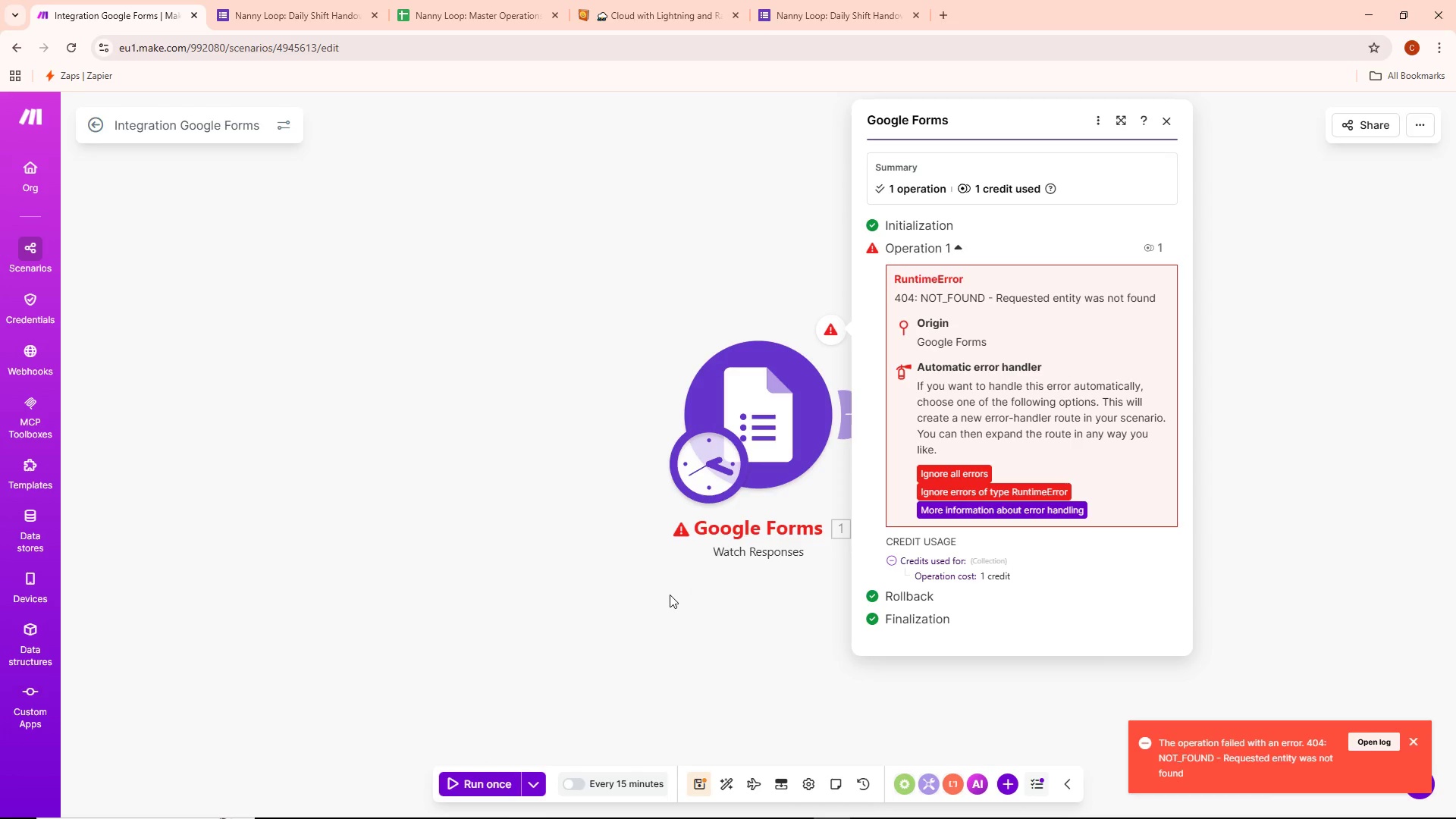 
left_click_drag(start_coordinate=[665, 598], to_coordinate=[571, 614])
 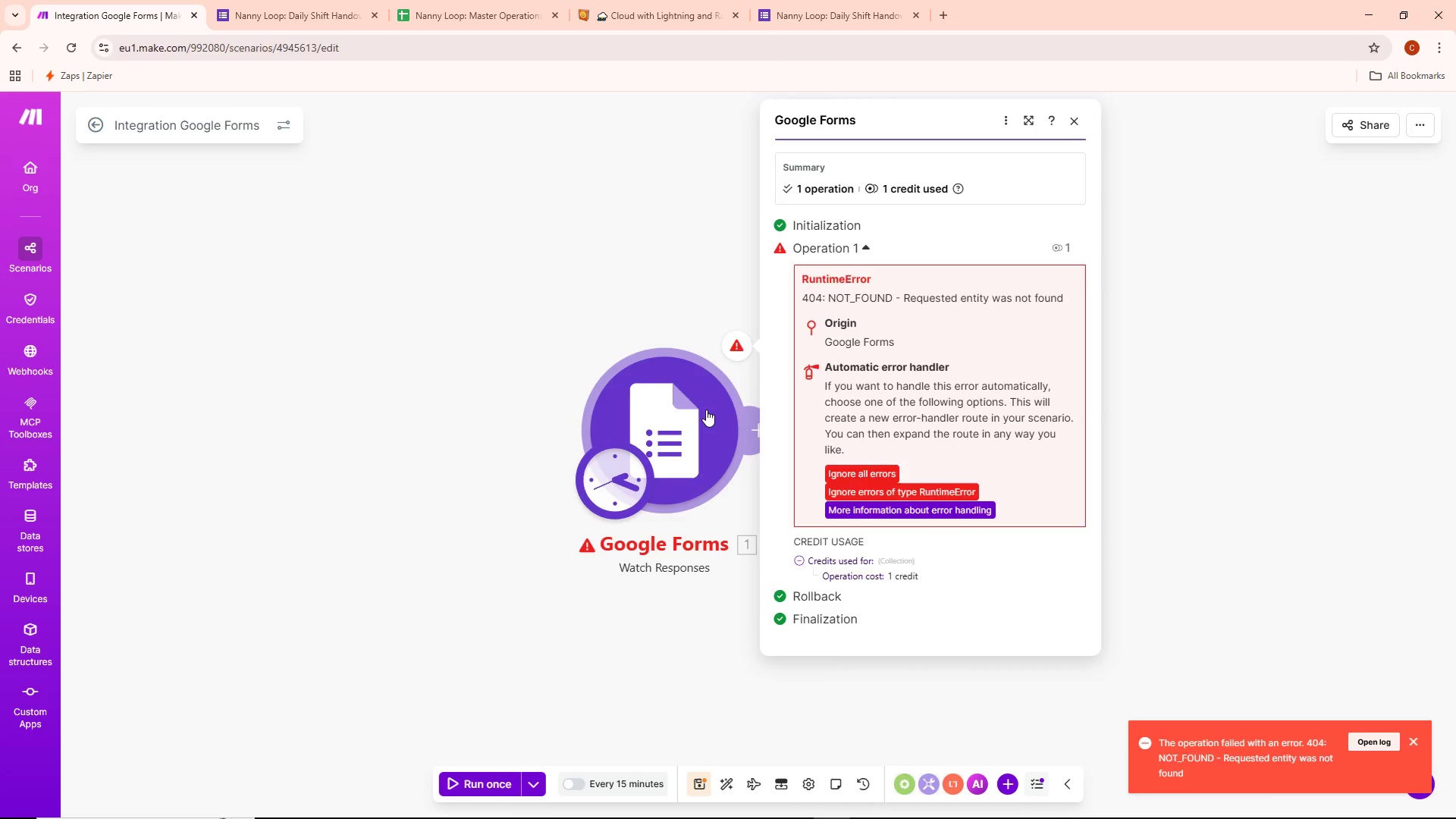 
double_click([706, 410])
 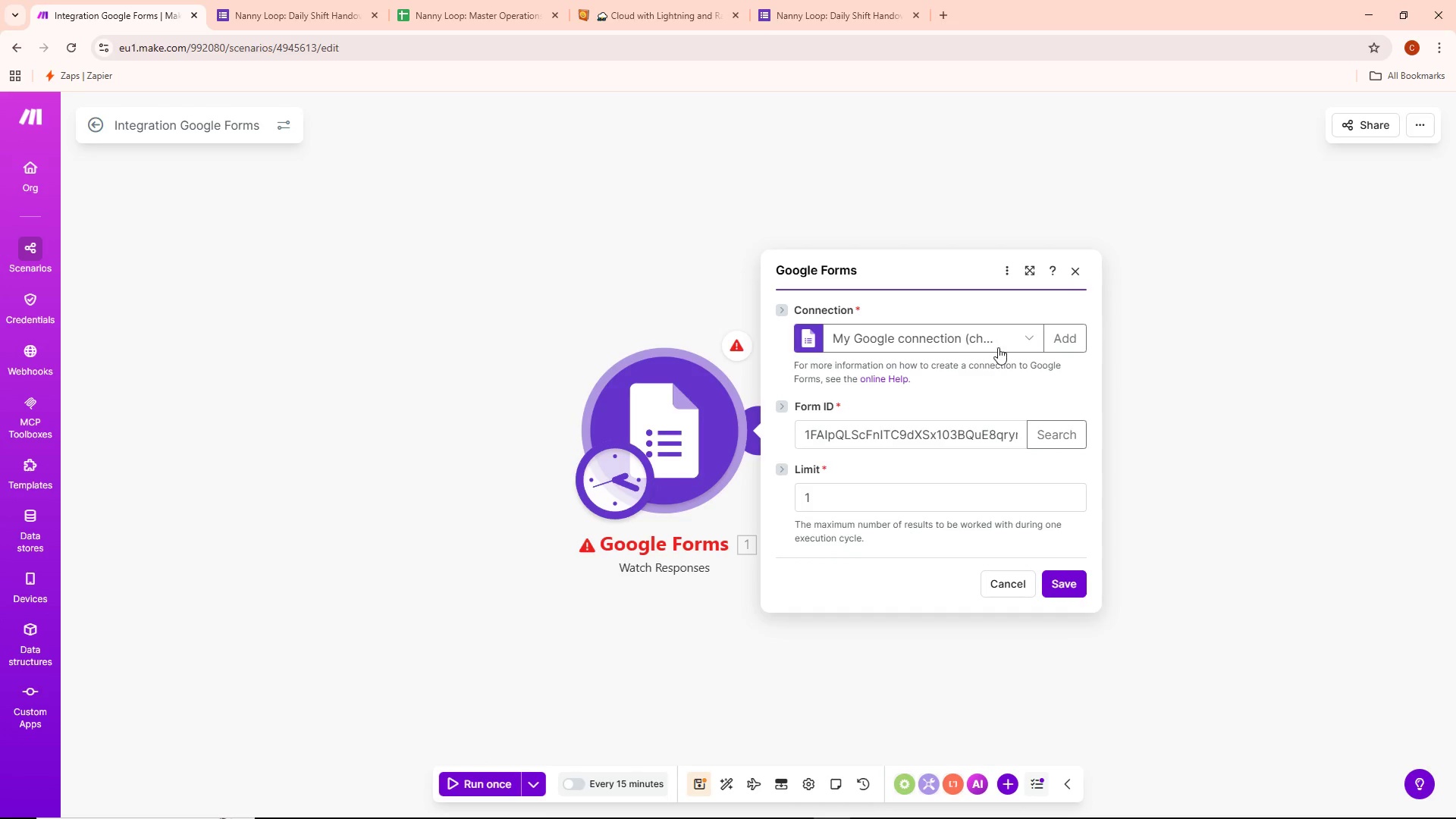 
left_click([949, 435])
 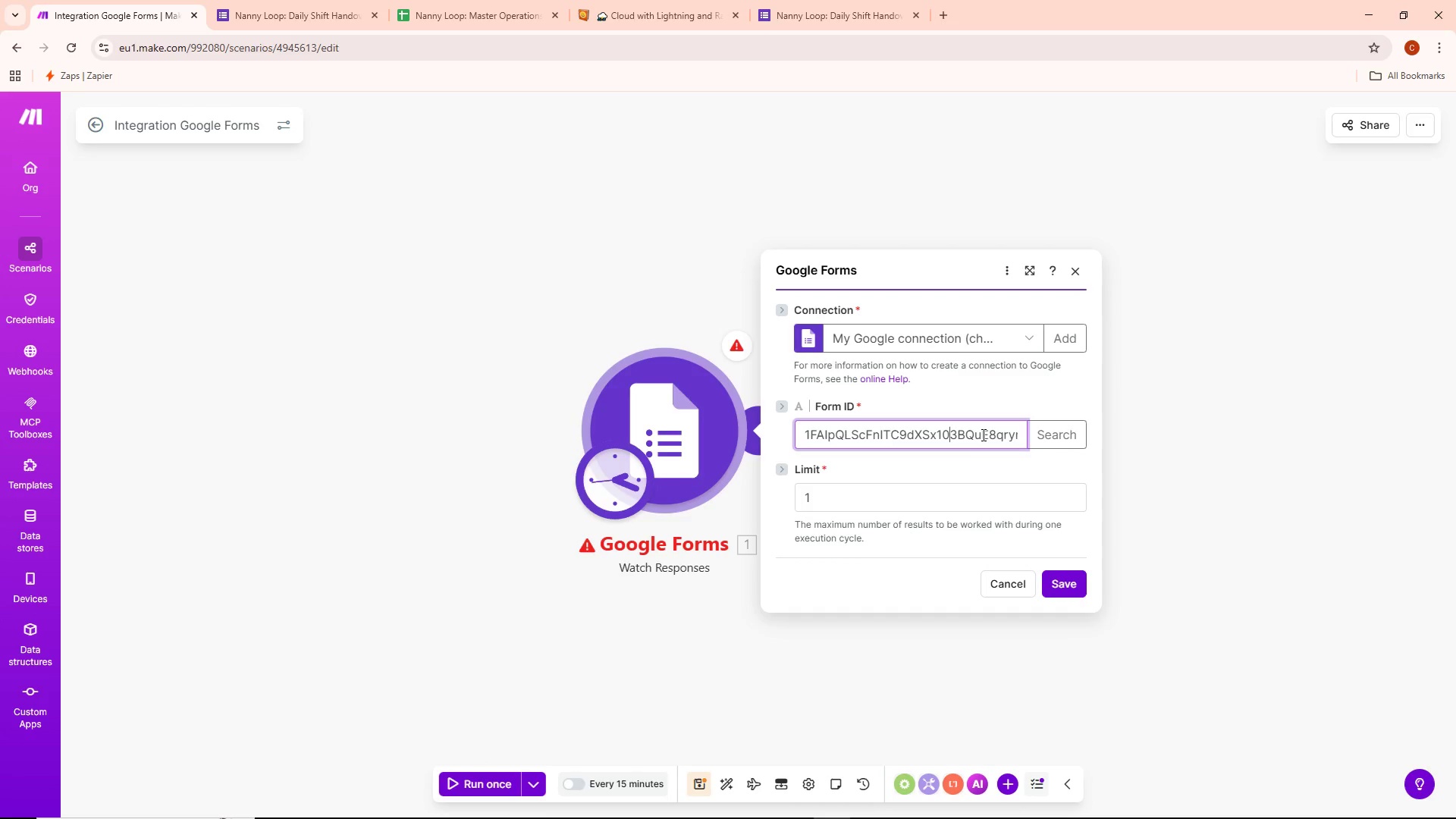 
key(Control+ControlLeft)
 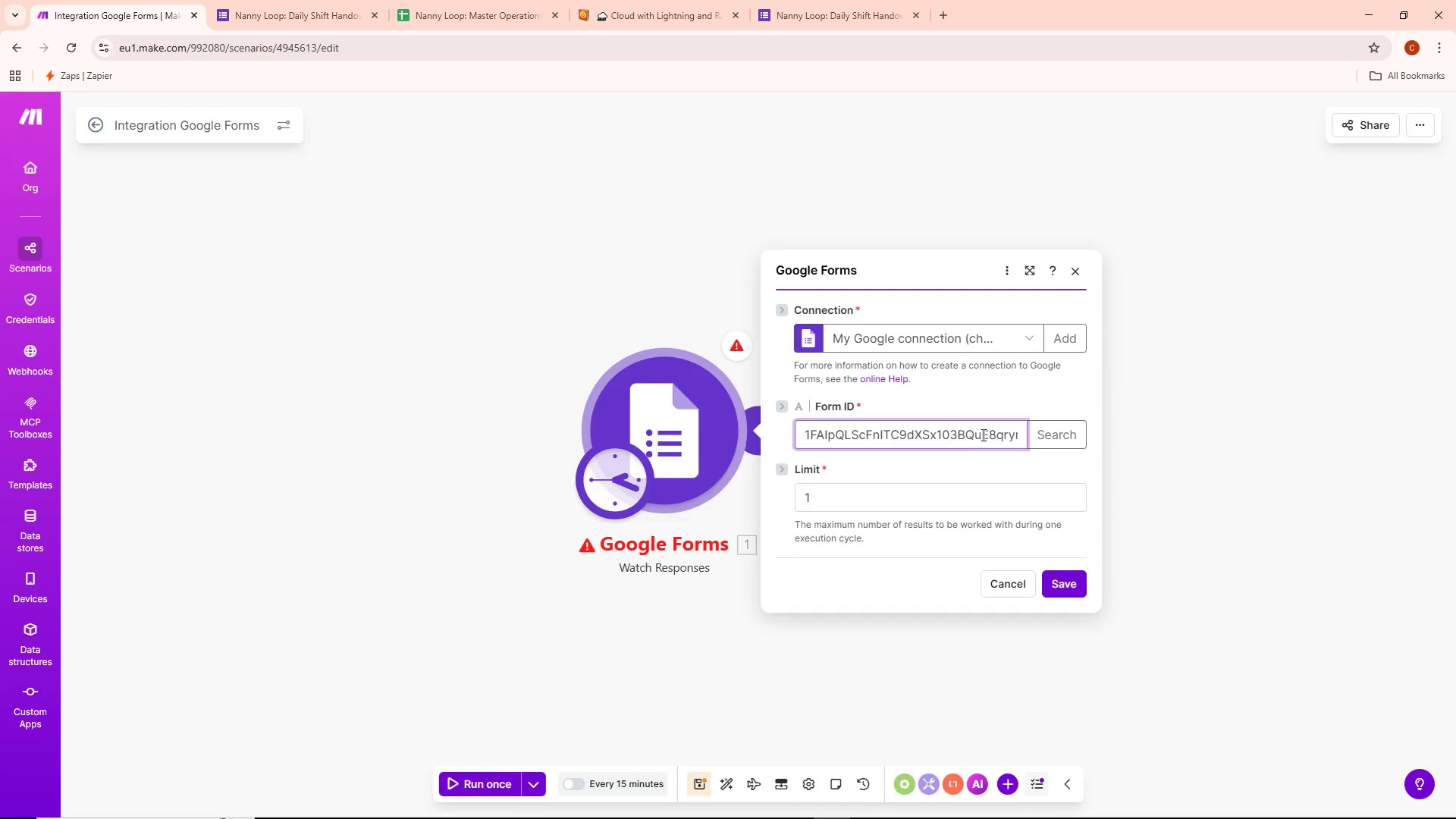 
key(Control+A)
 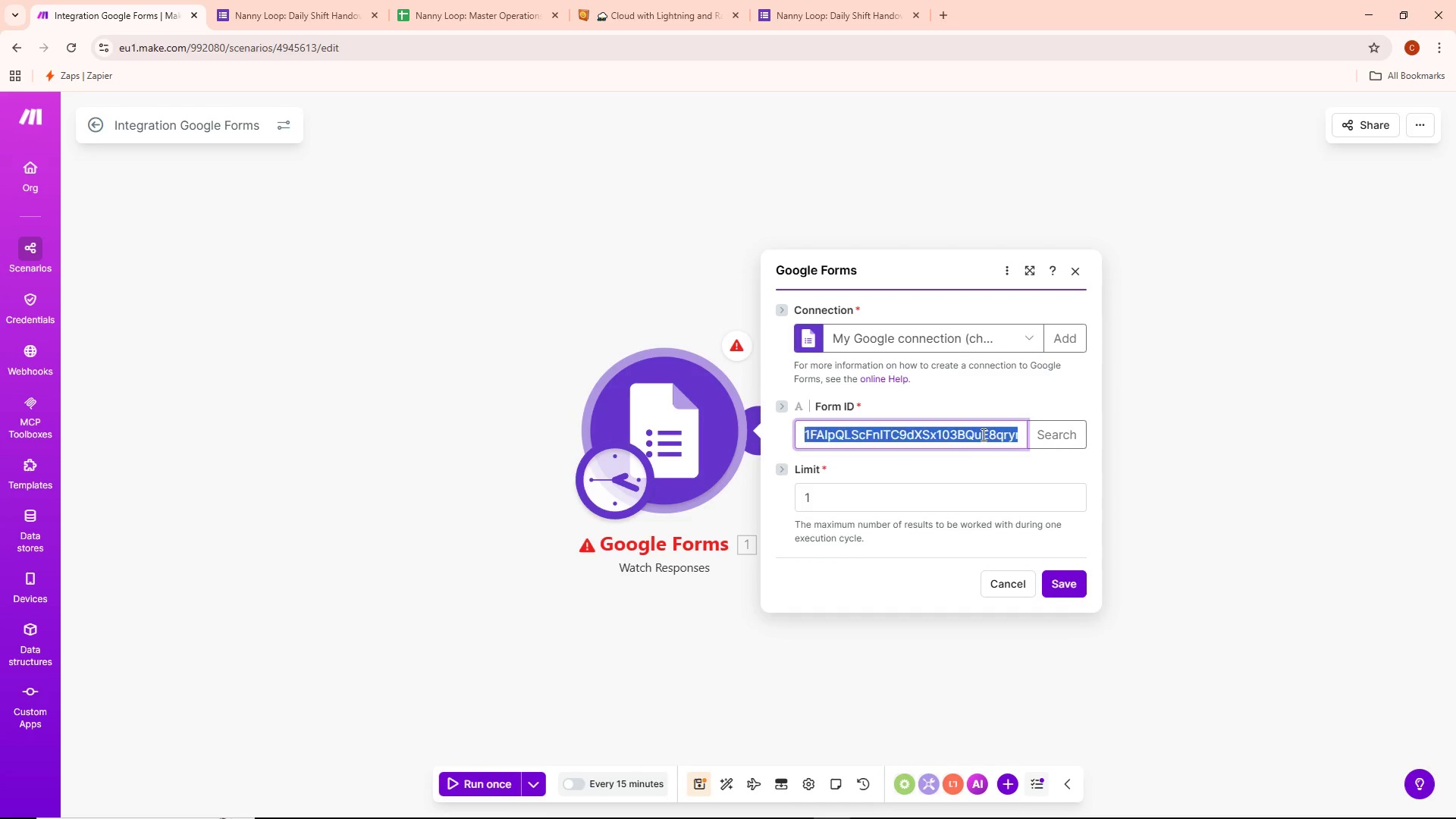 
key(Control+Backspace)
 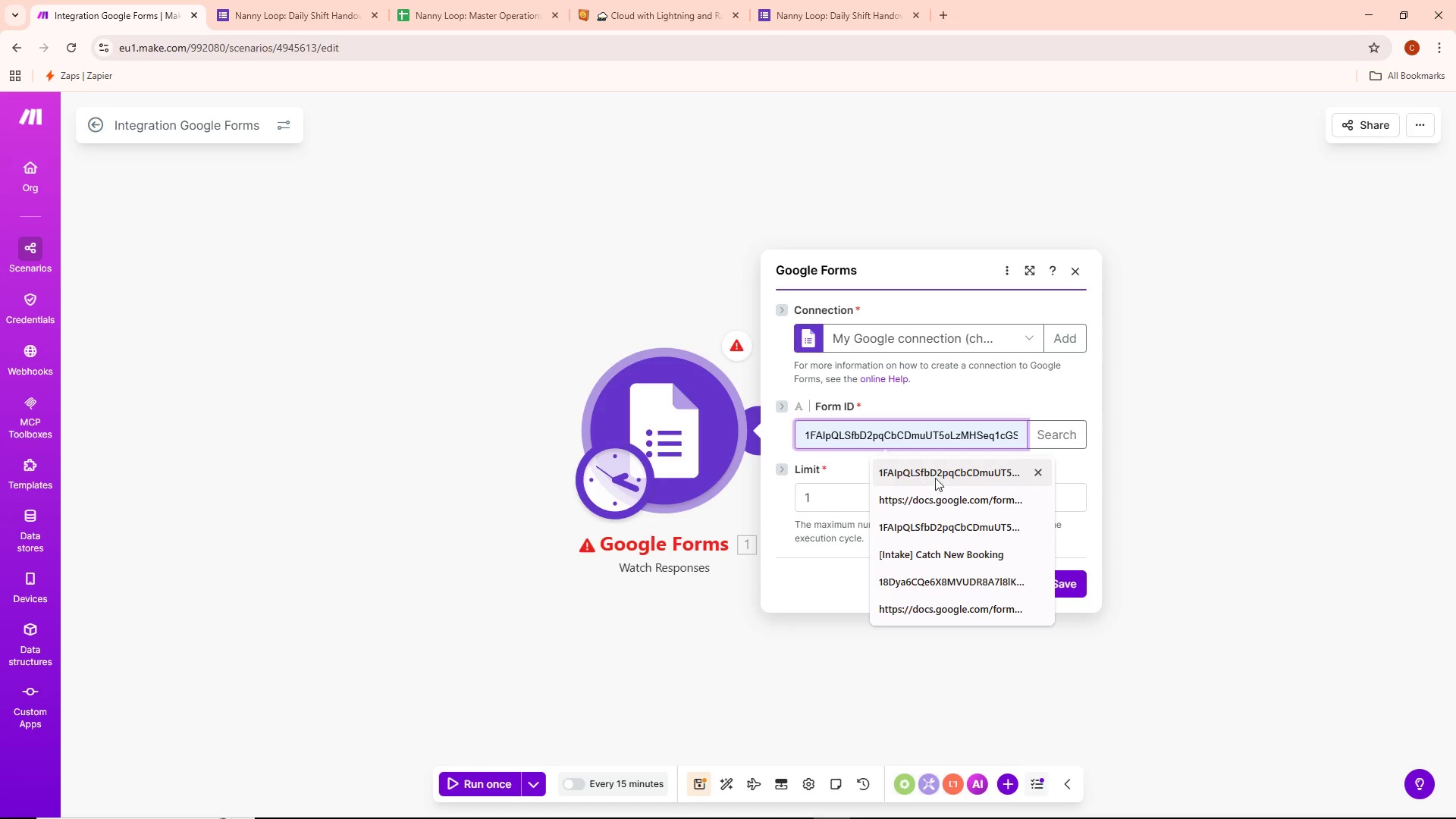 
wait(7.78)
 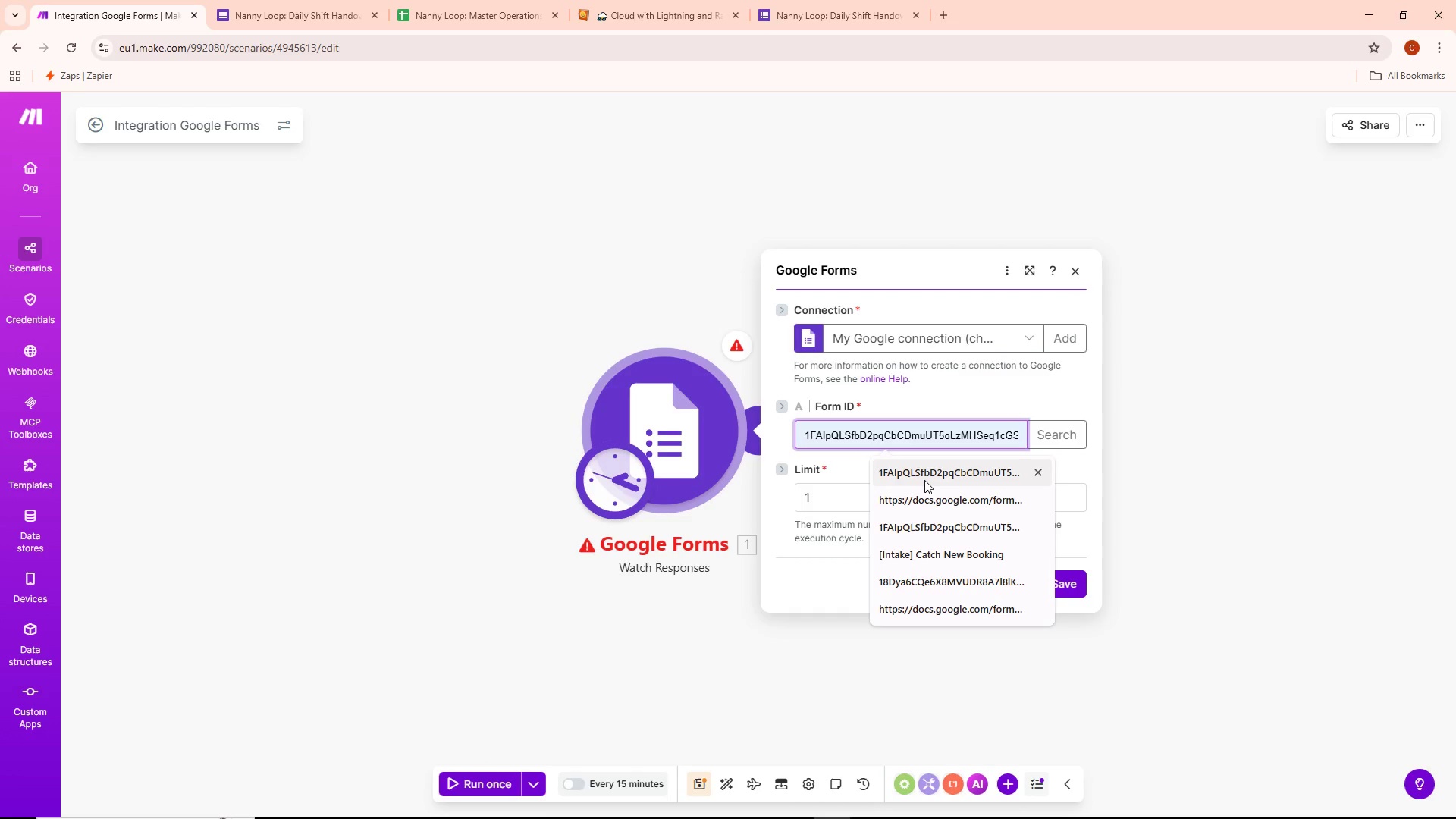 
left_click([1051, 435])
 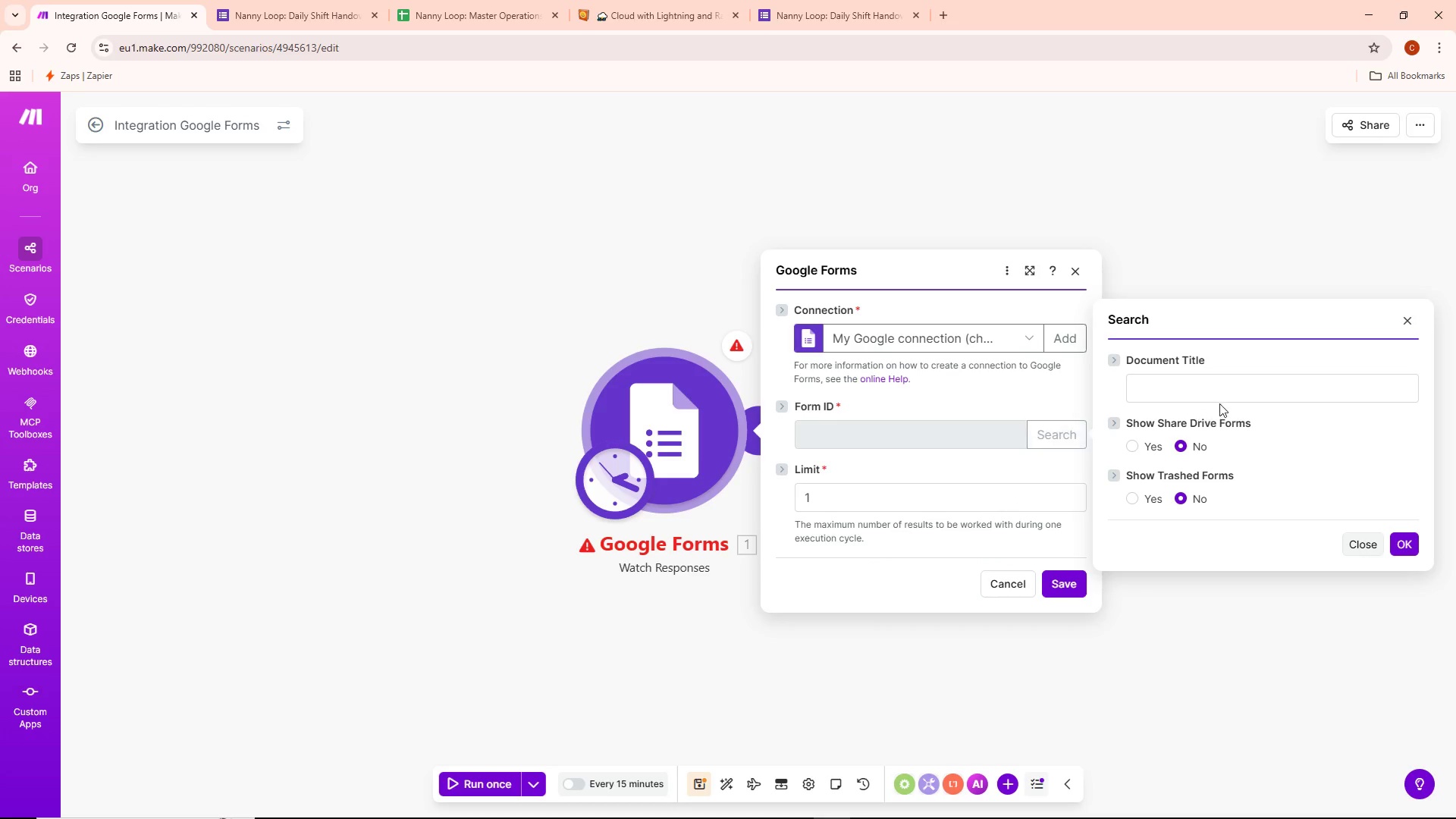 
left_click([1220, 397])
 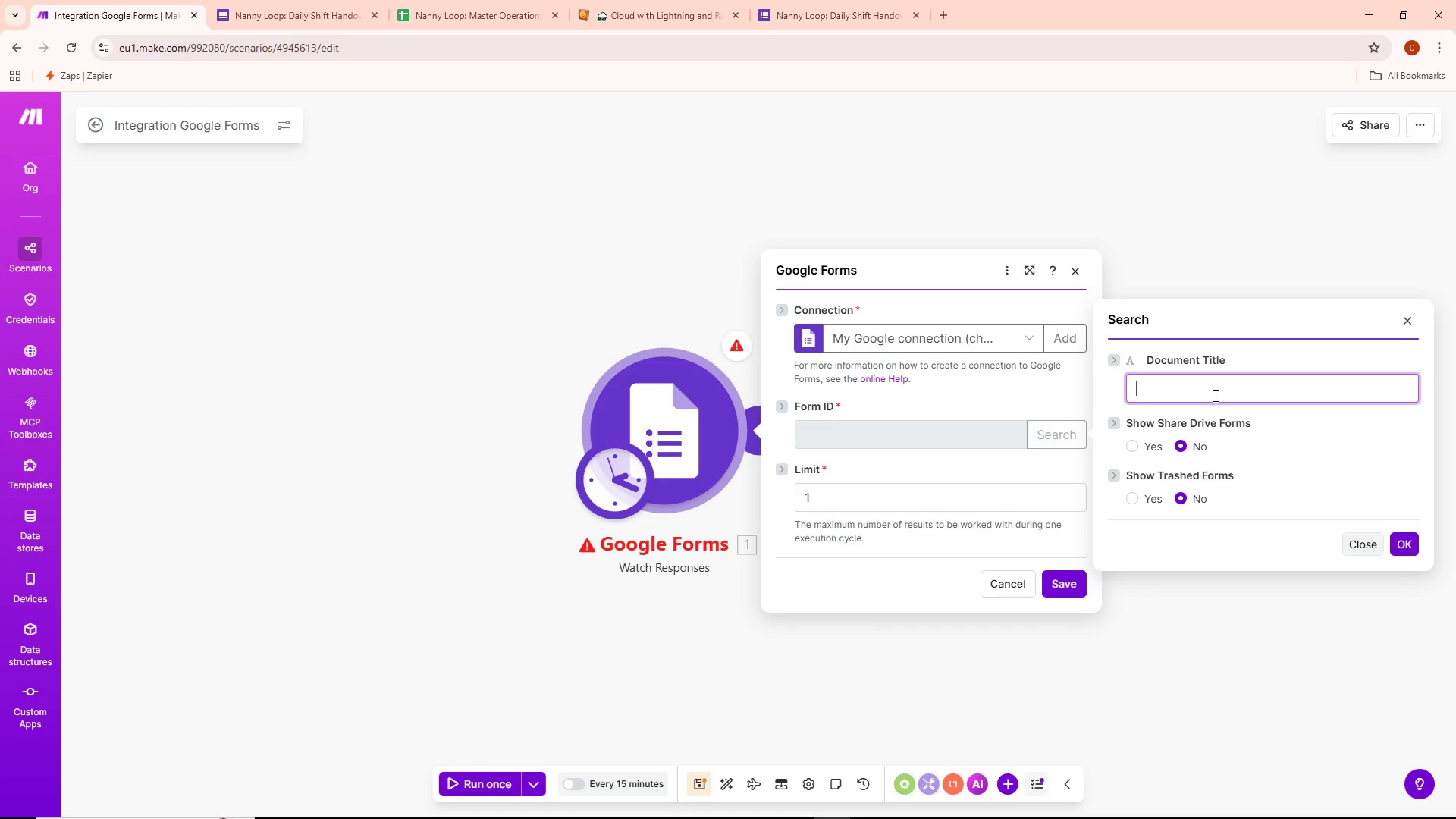 
left_click([778, 0])
 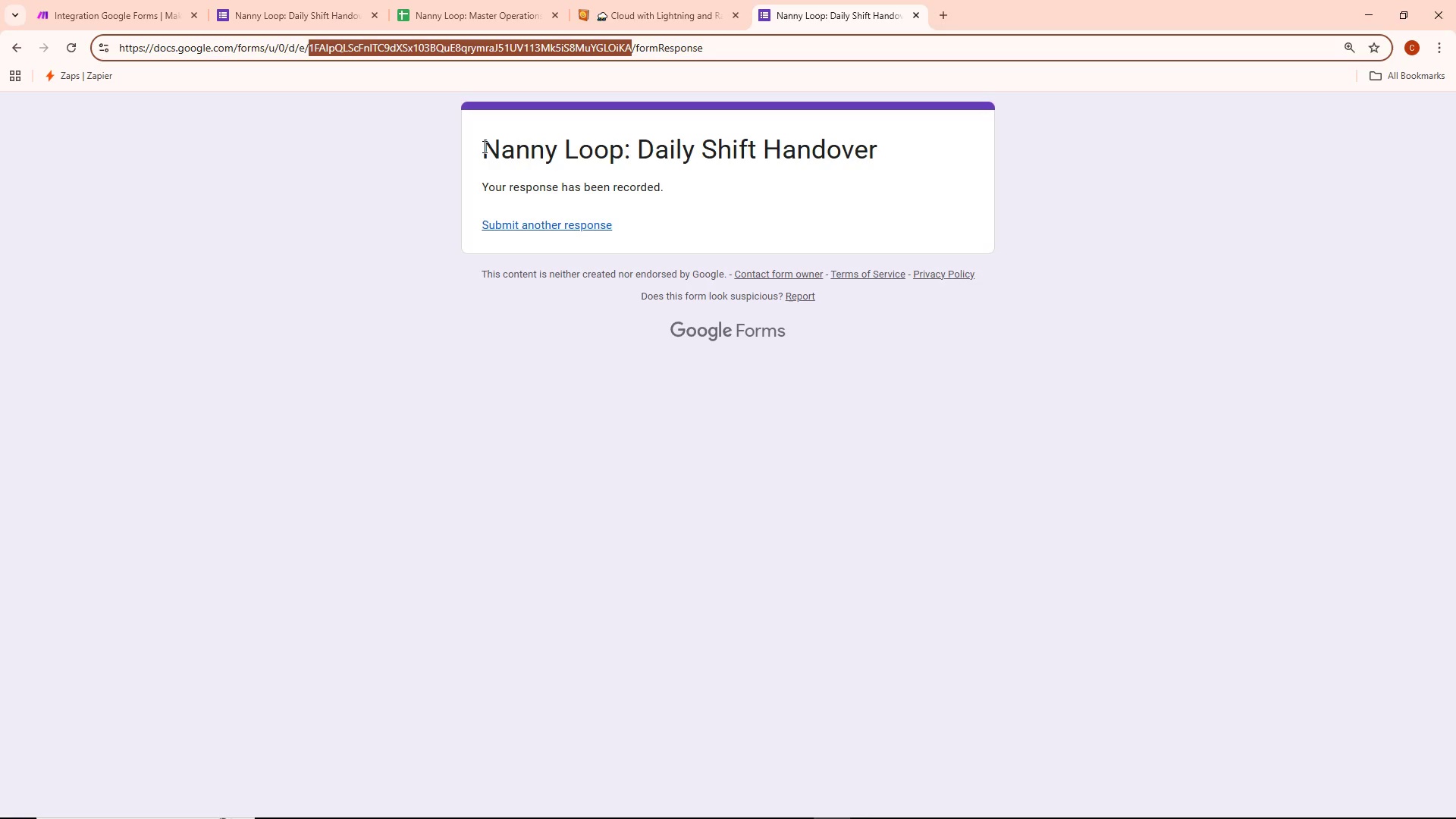 
left_click_drag(start_coordinate=[482, 147], to_coordinate=[877, 136])
 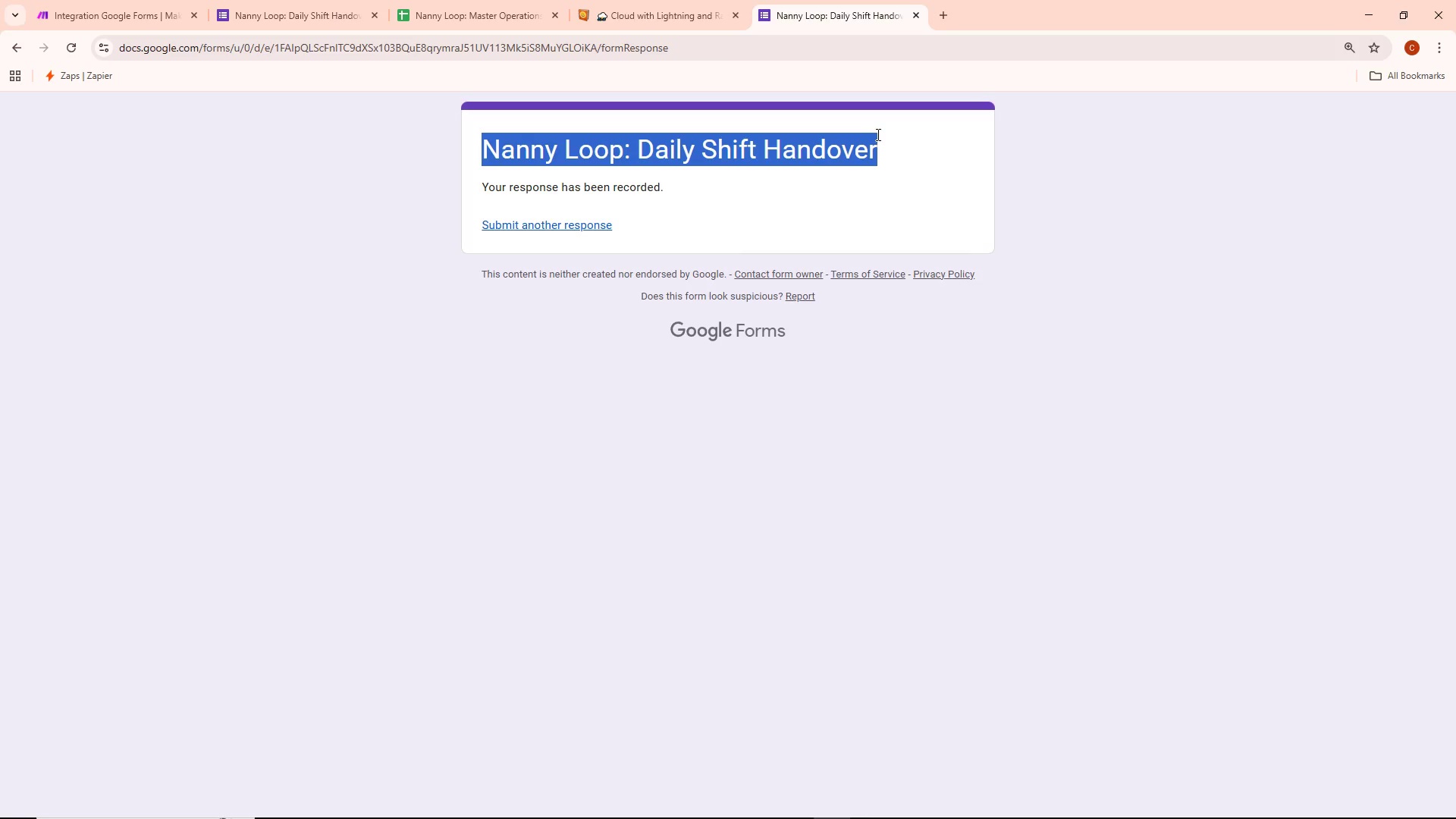 
key(Control+C)
 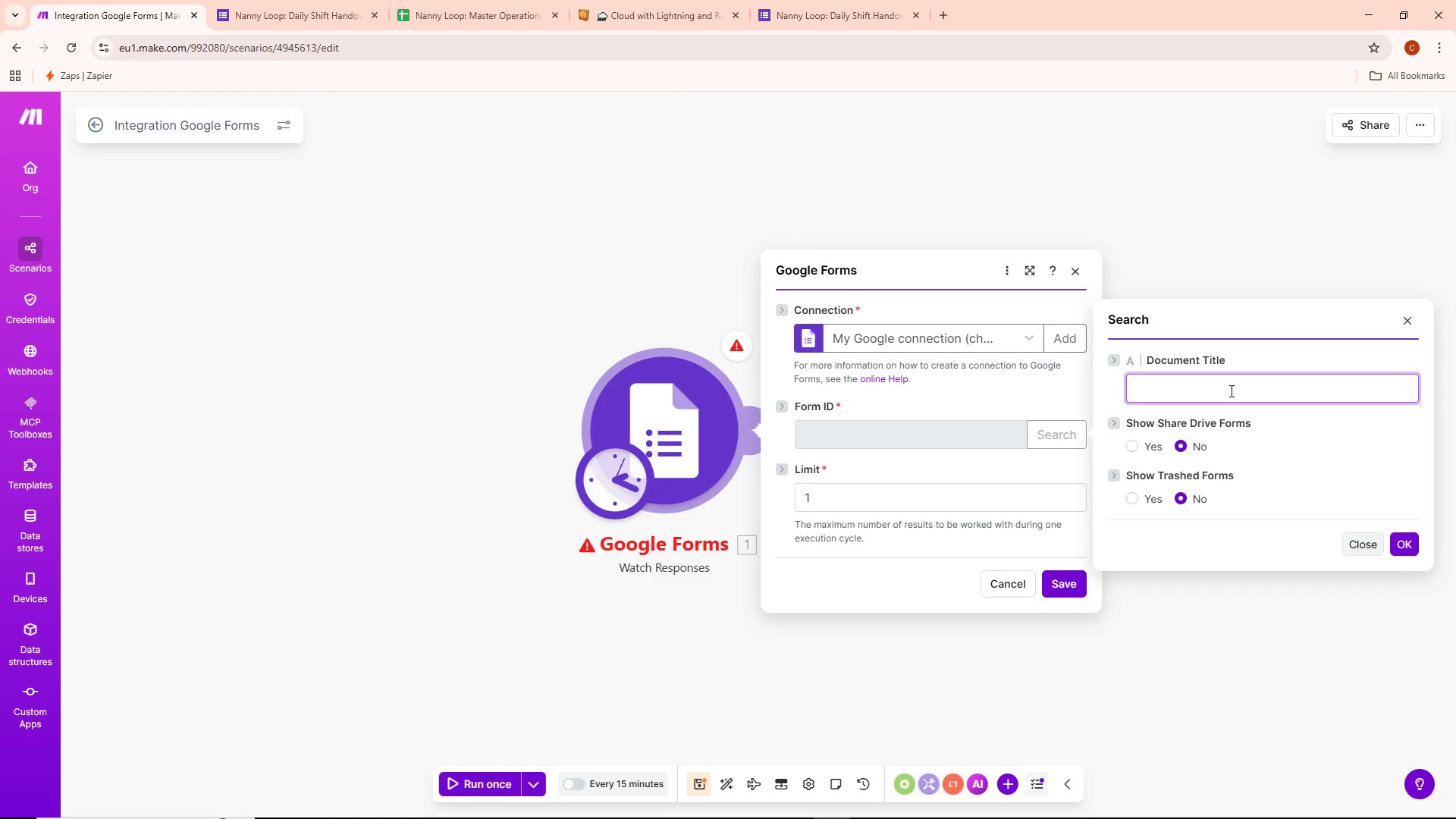 
key(Control+ControlLeft)
 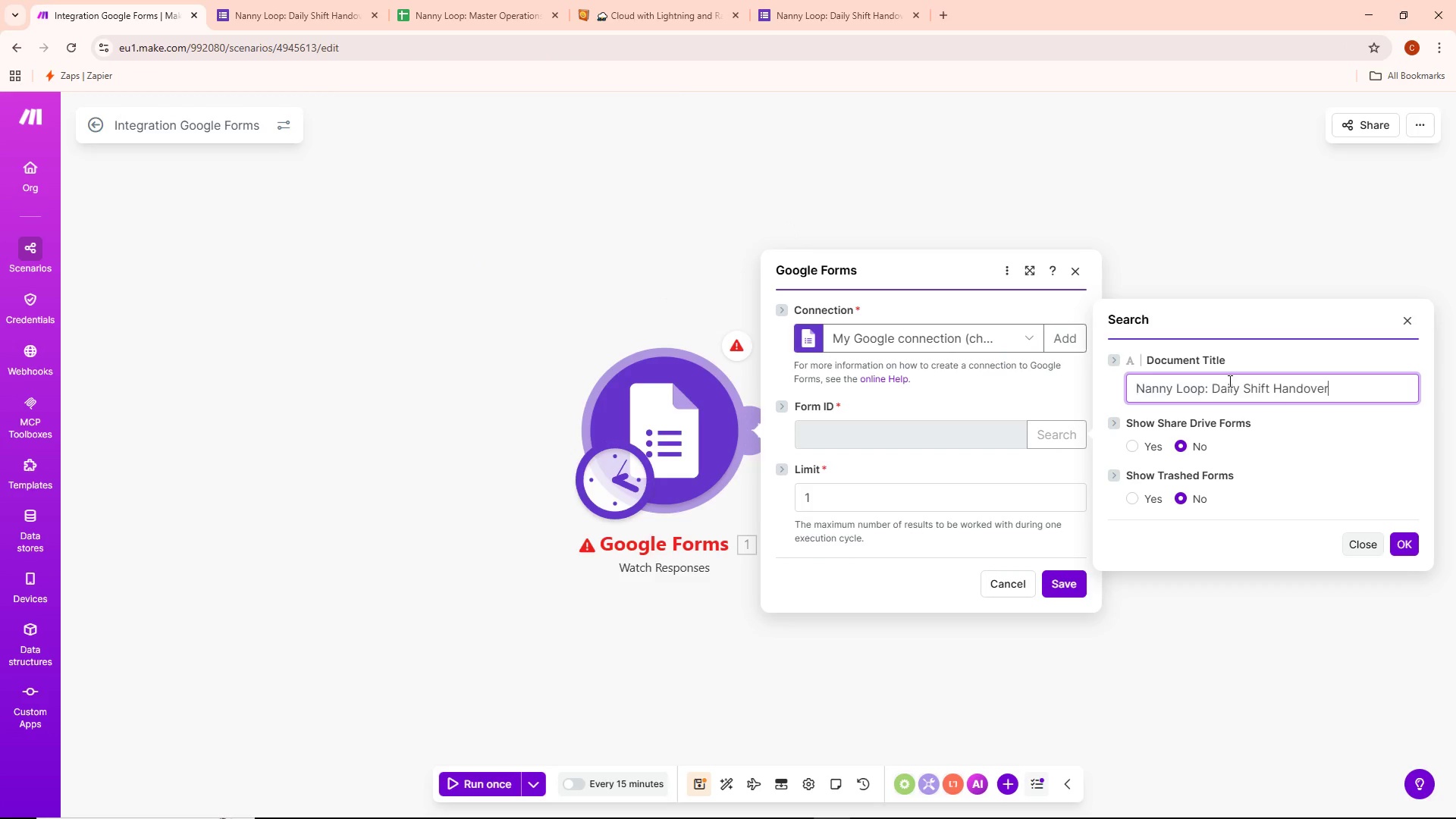 
key(Control+V)
 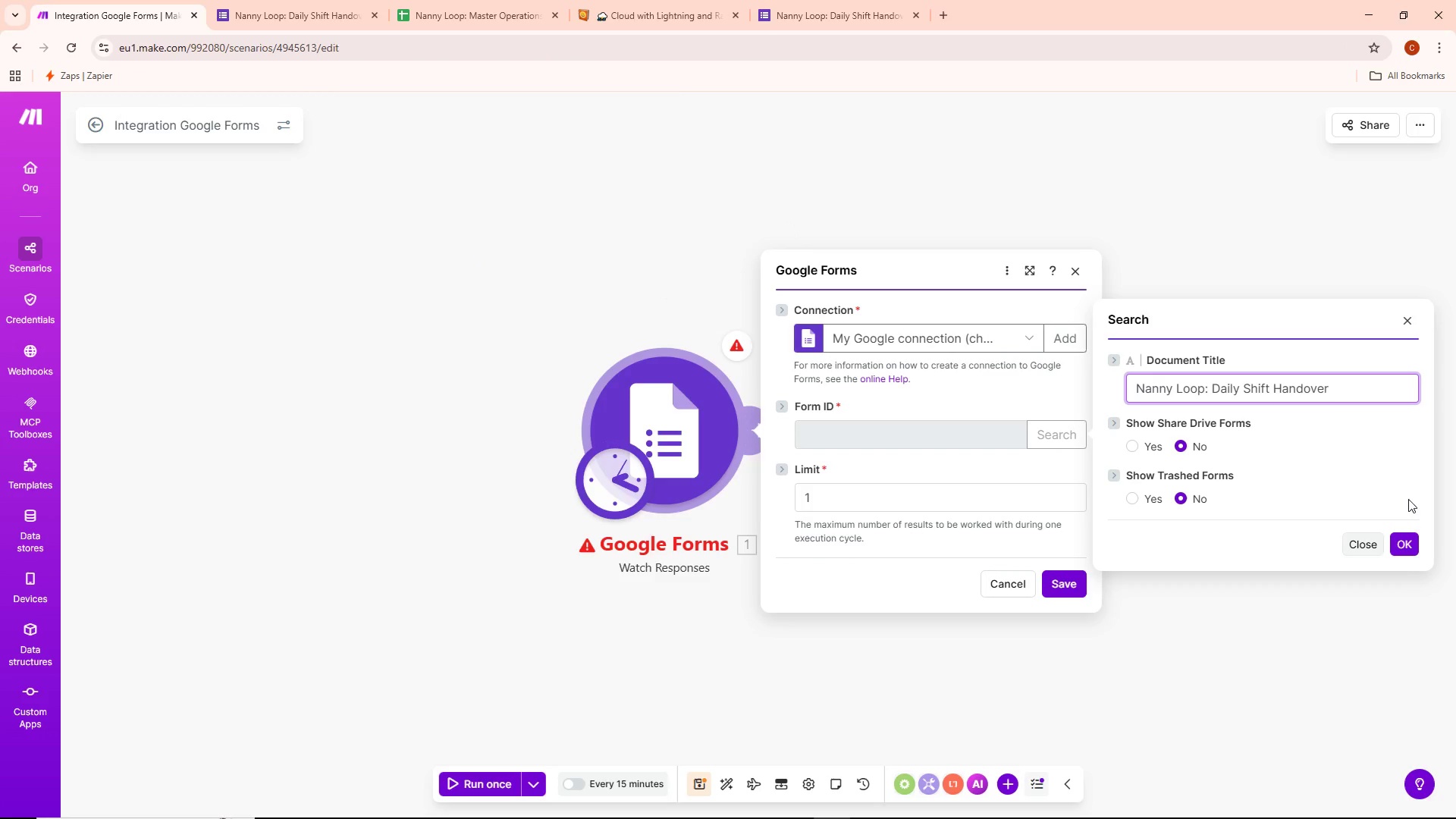 
left_click([1408, 546])
 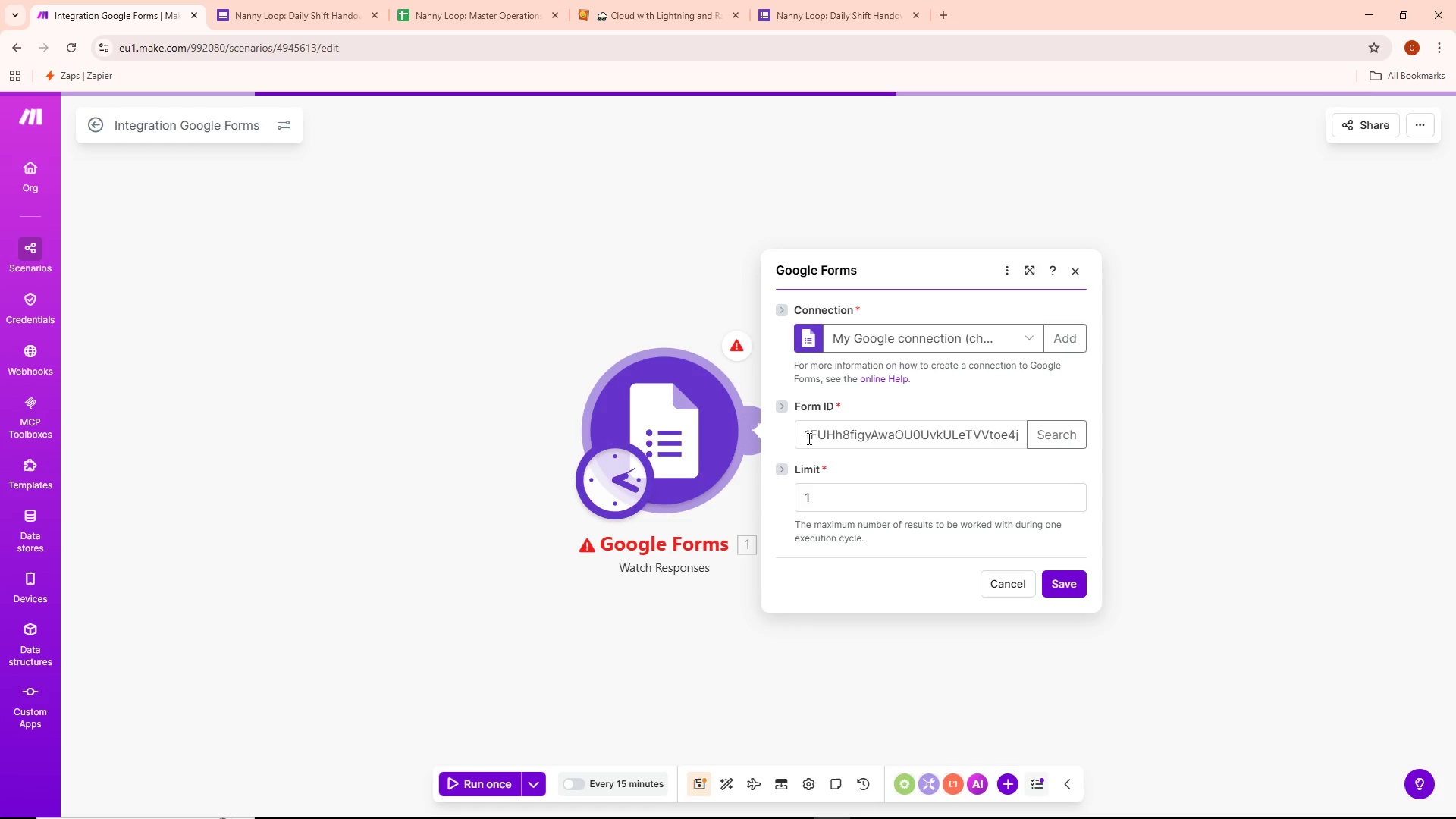 
wait(5.75)
 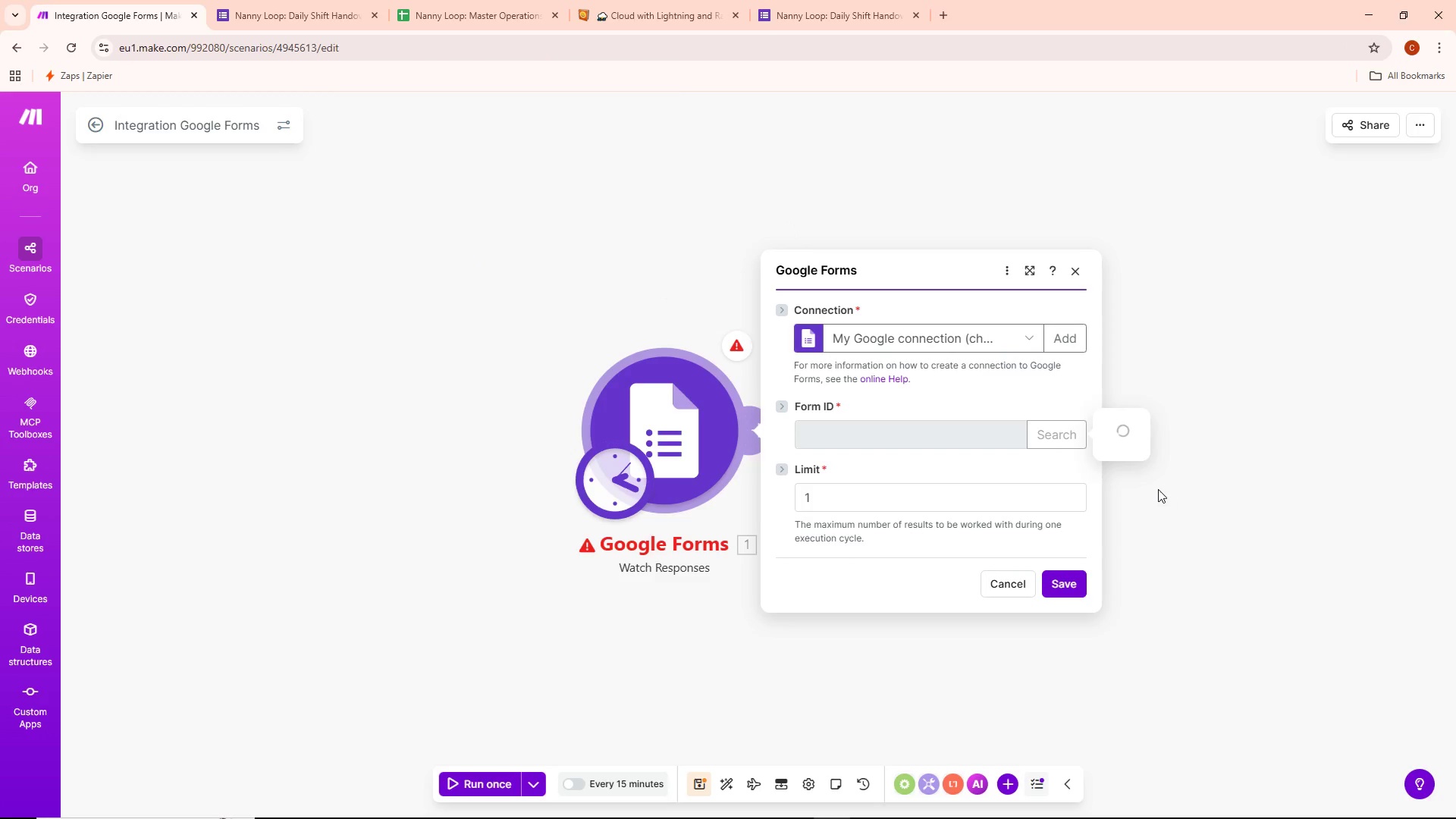 
left_click([821, 5])
 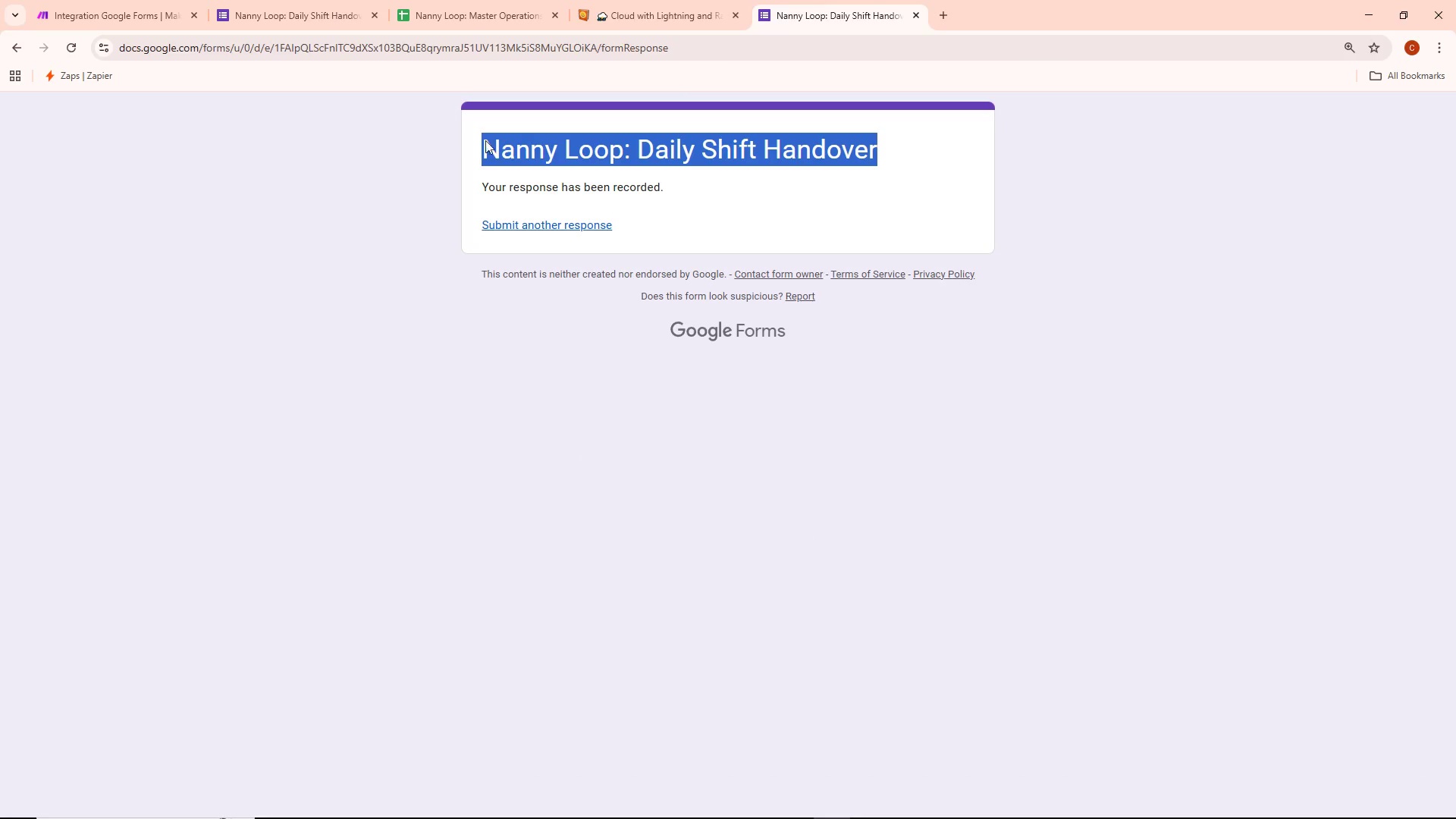 
left_click([347, 124])
 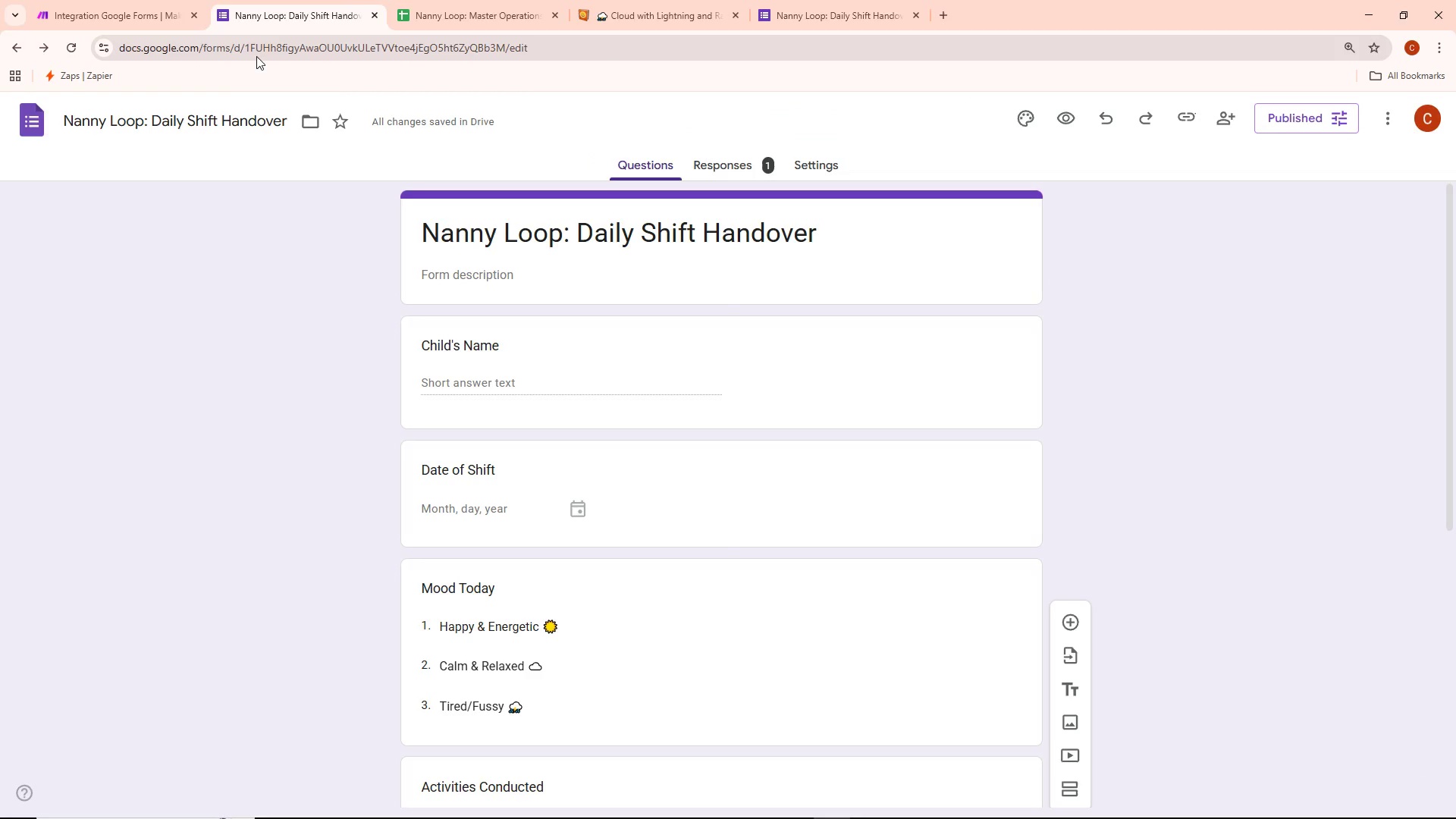 
wait(6.64)
 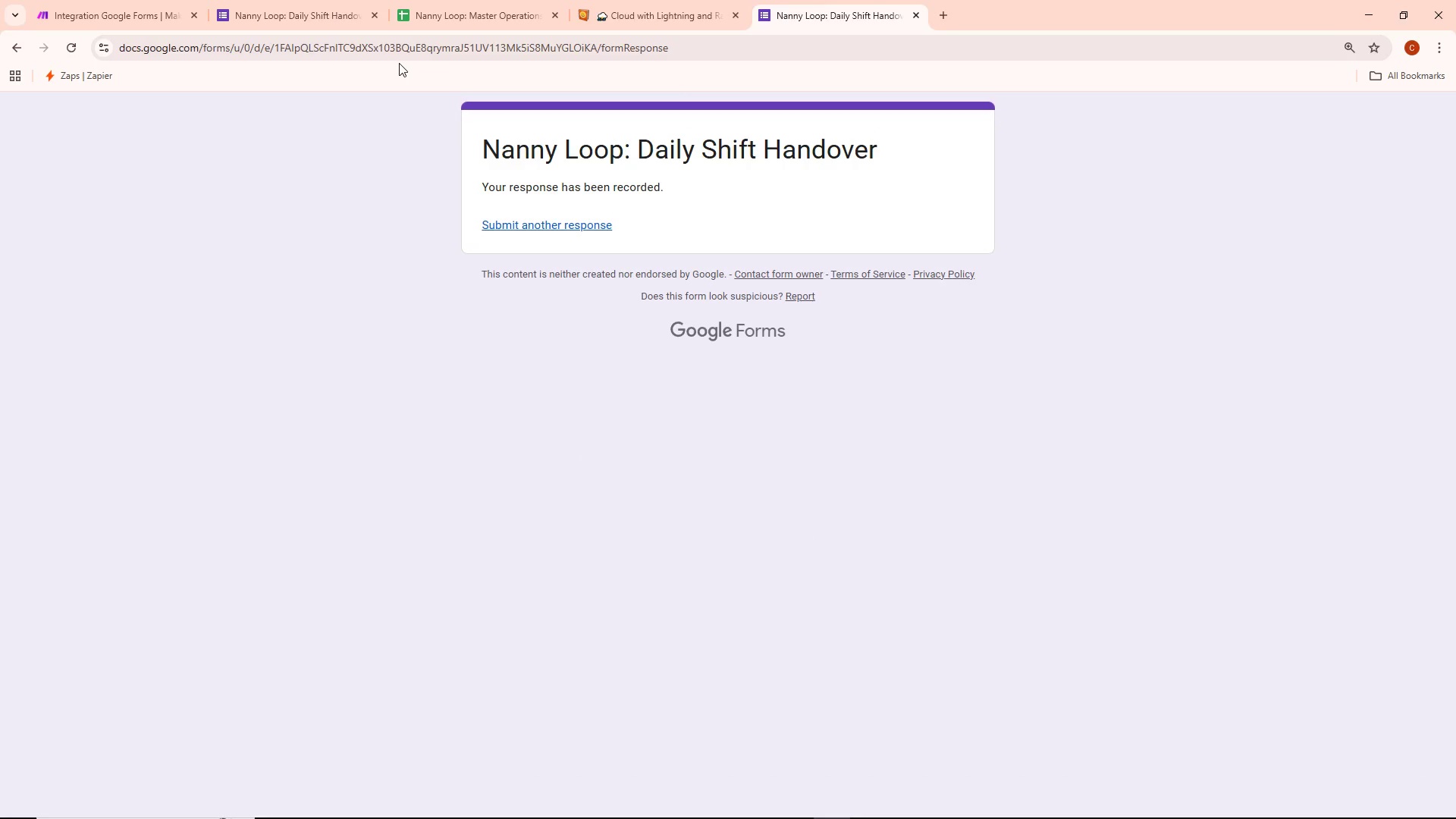 
left_click([846, 0])
 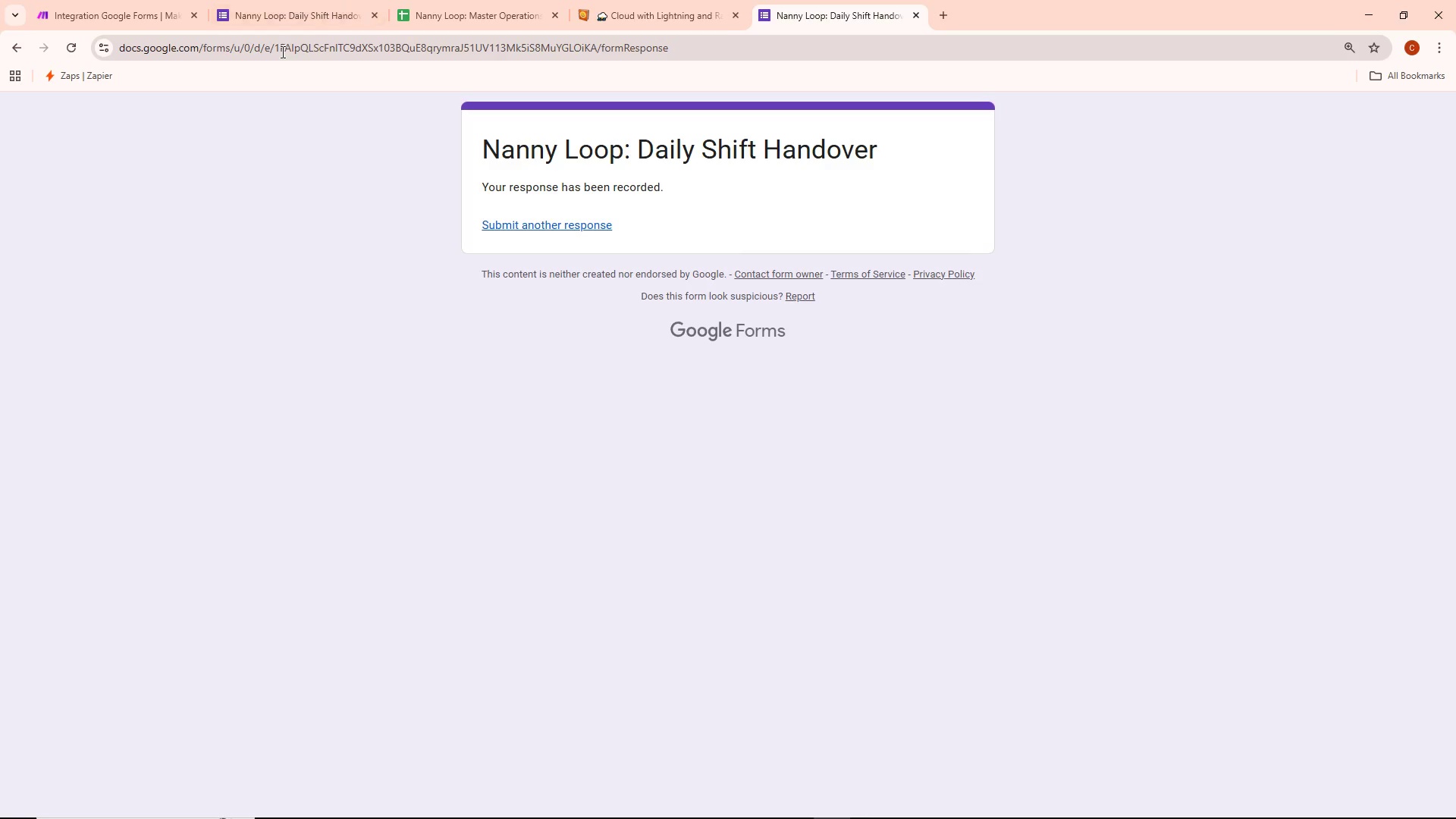 
left_click([291, 11])
 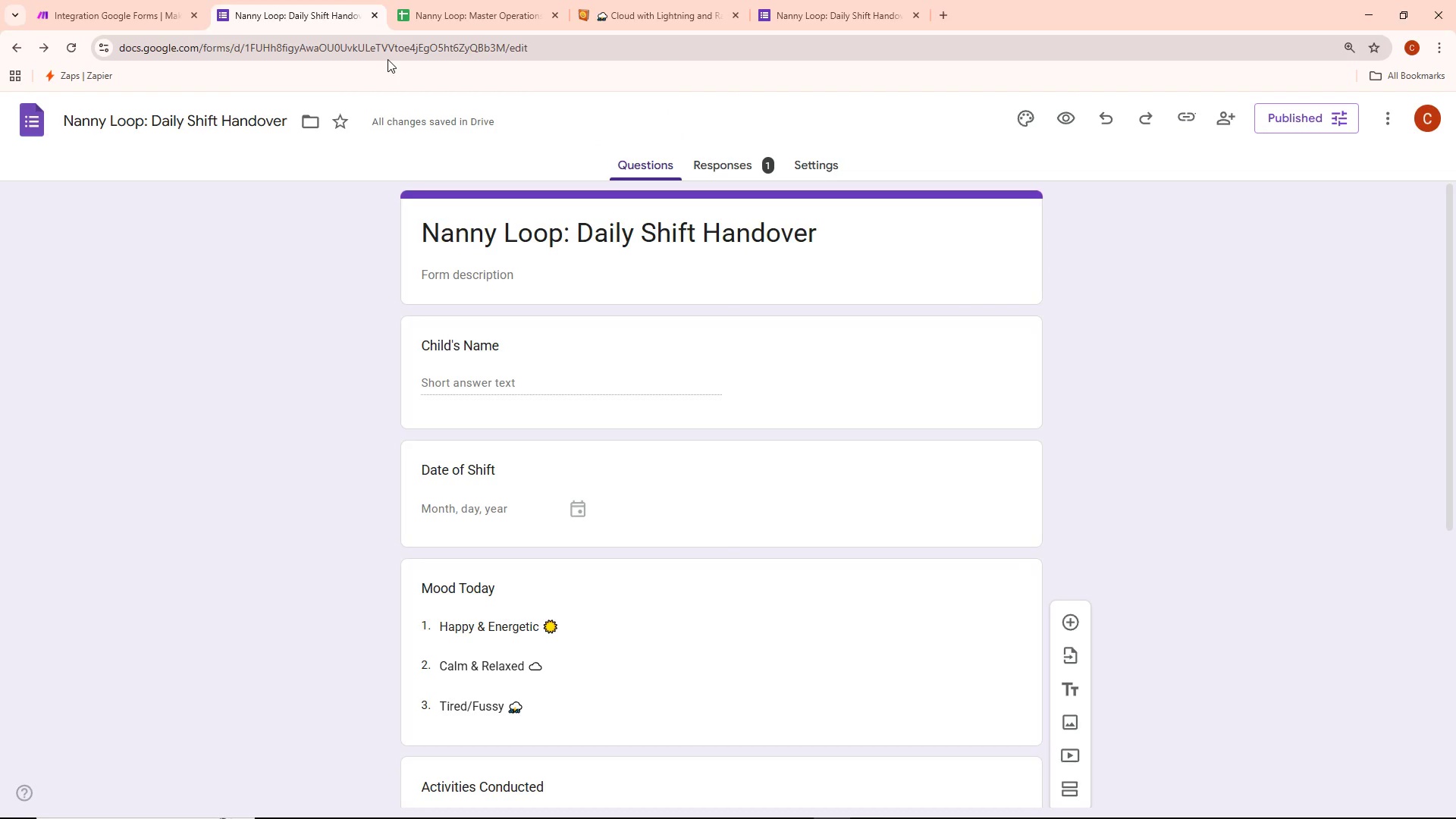 
left_click([102, 0])
 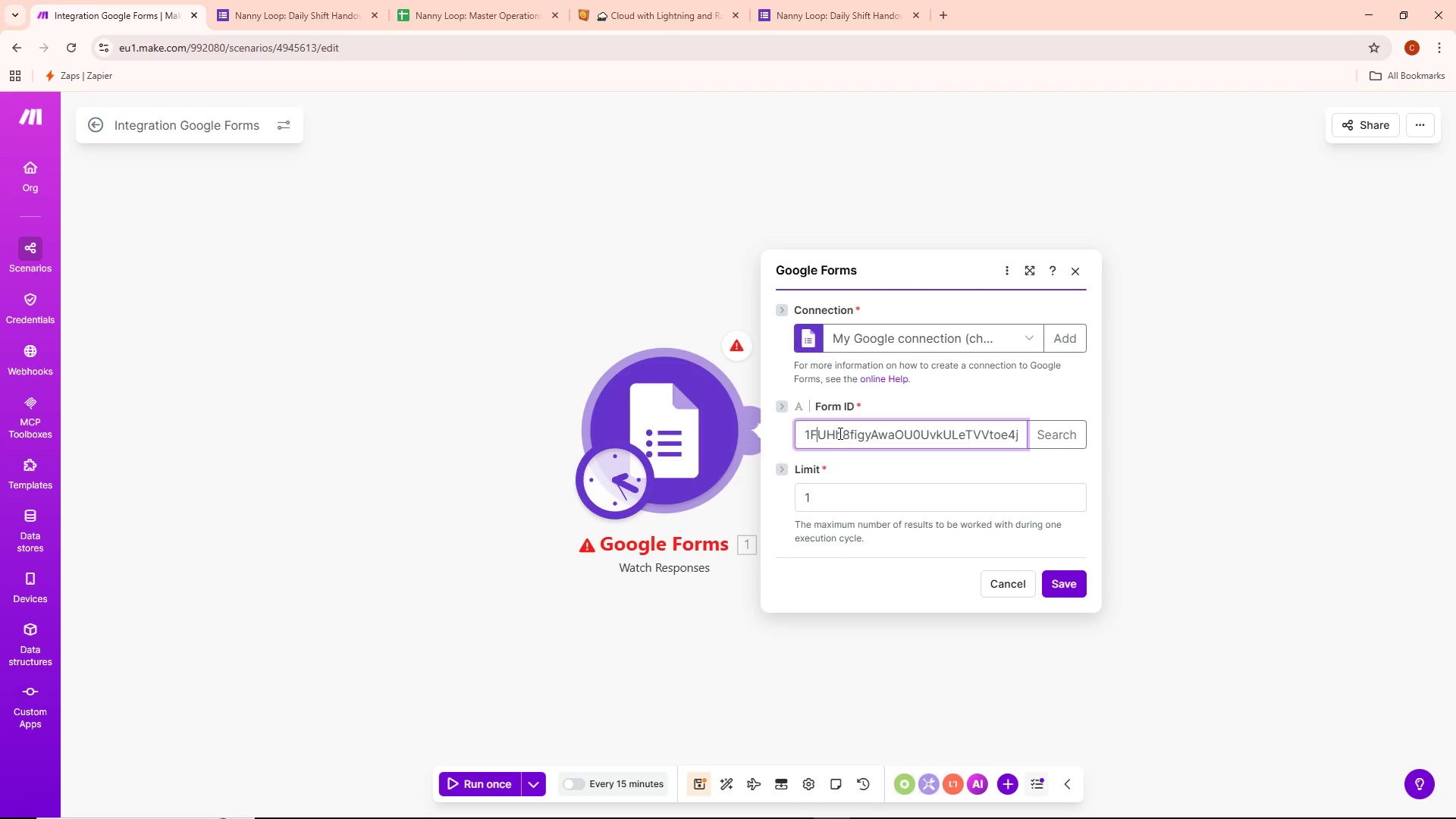 
left_click([834, 441])
 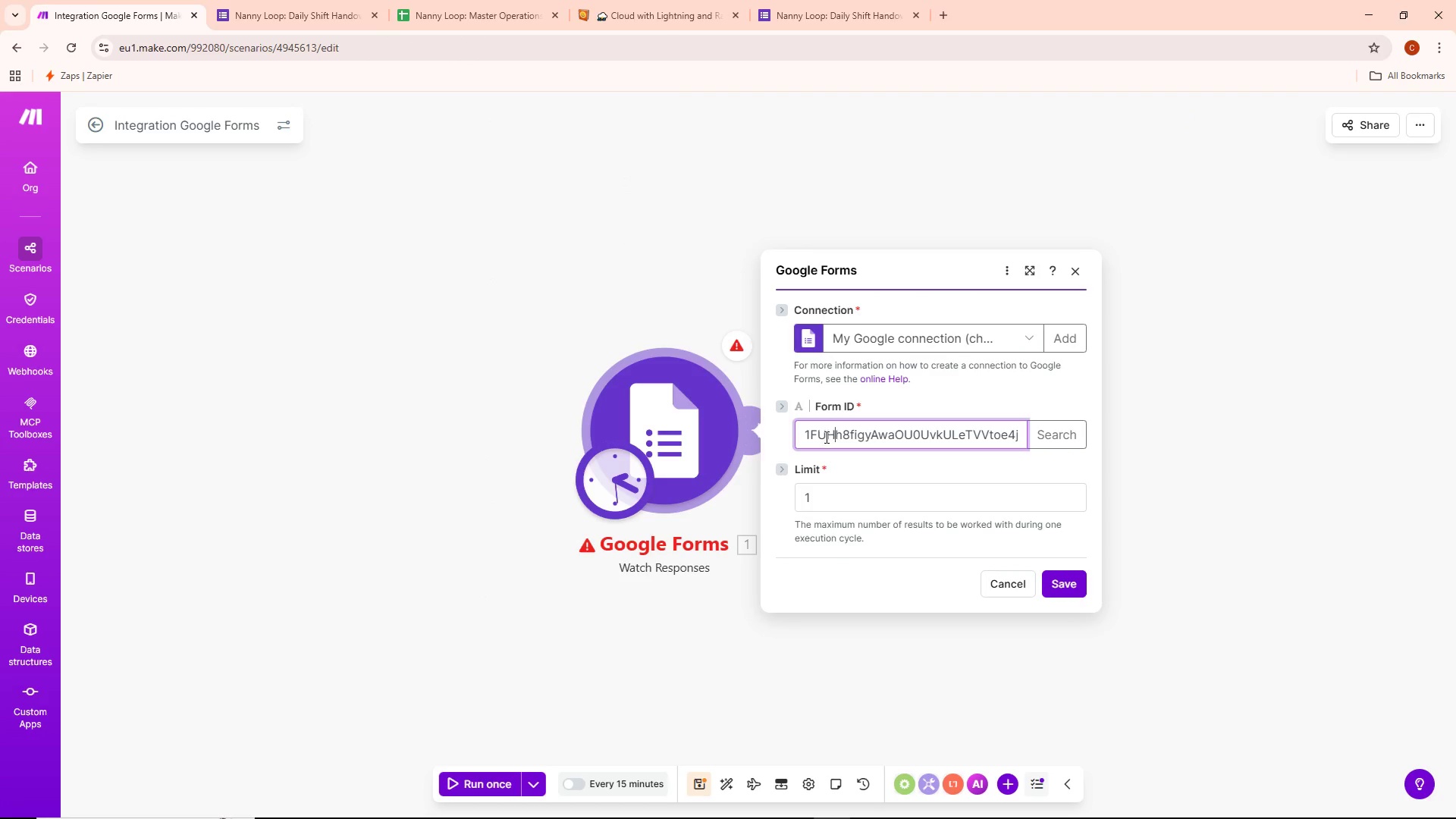 
left_click([303, 0])
 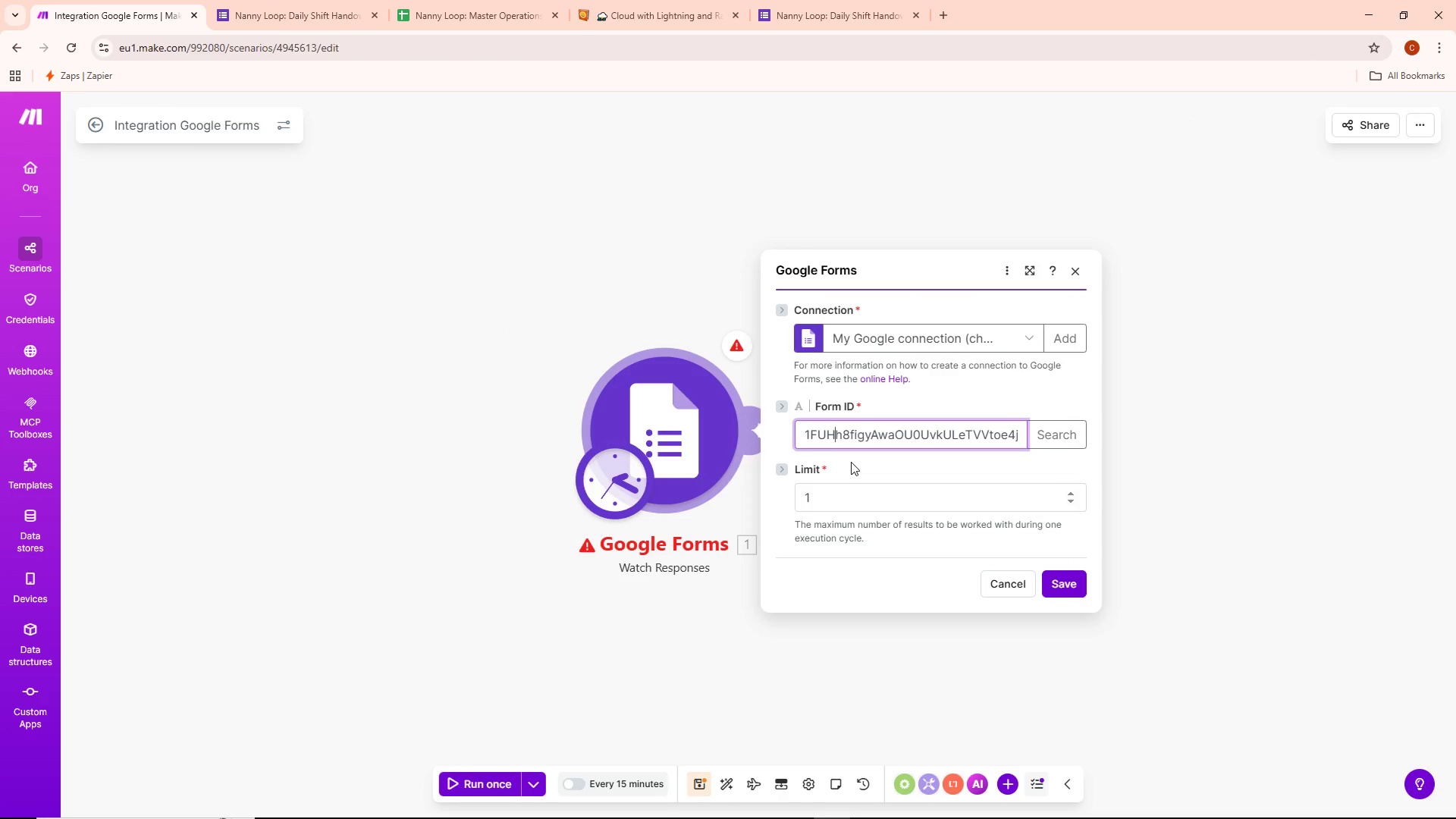 
wait(7.11)
 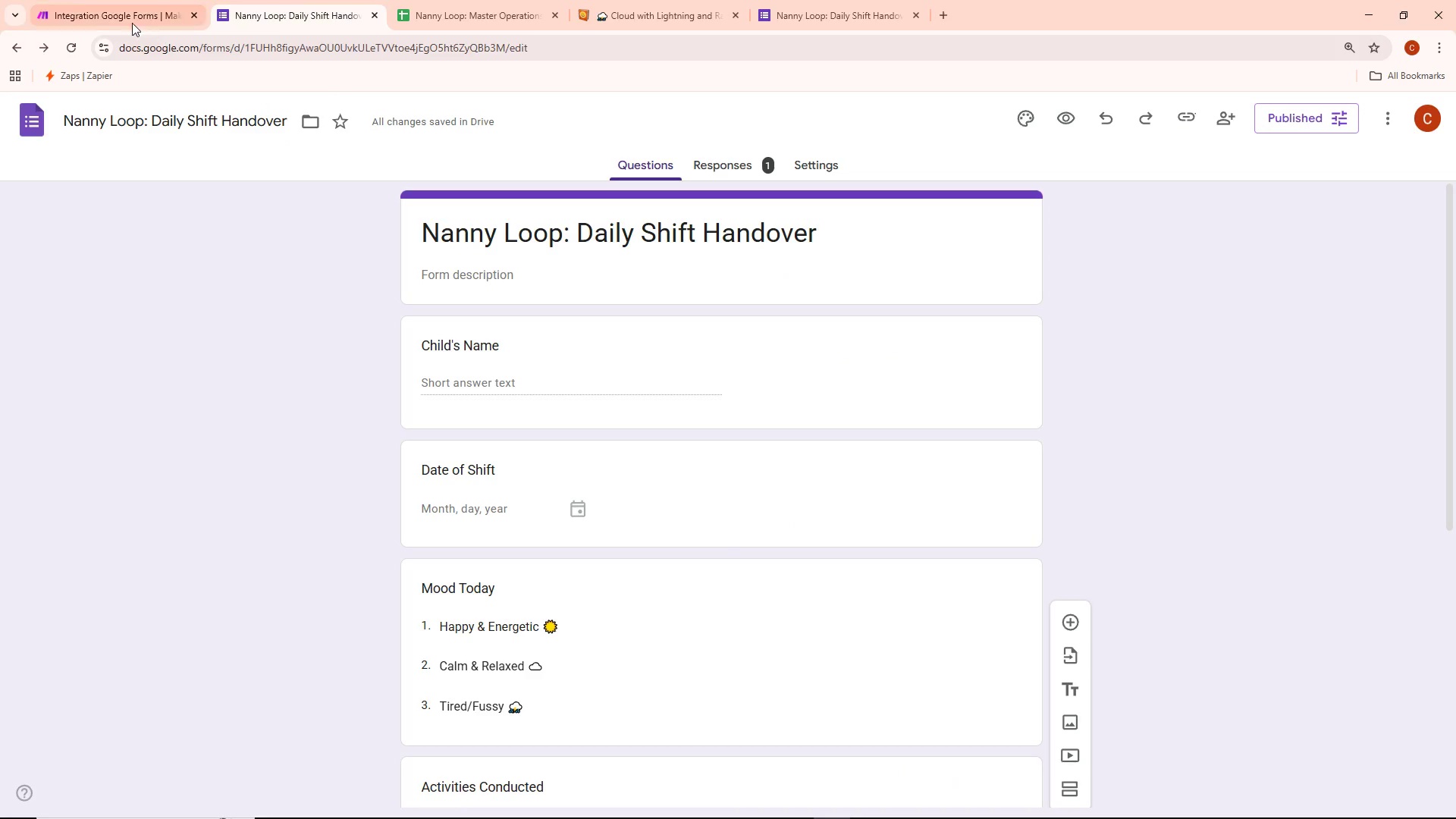 
left_click([1075, 582])
 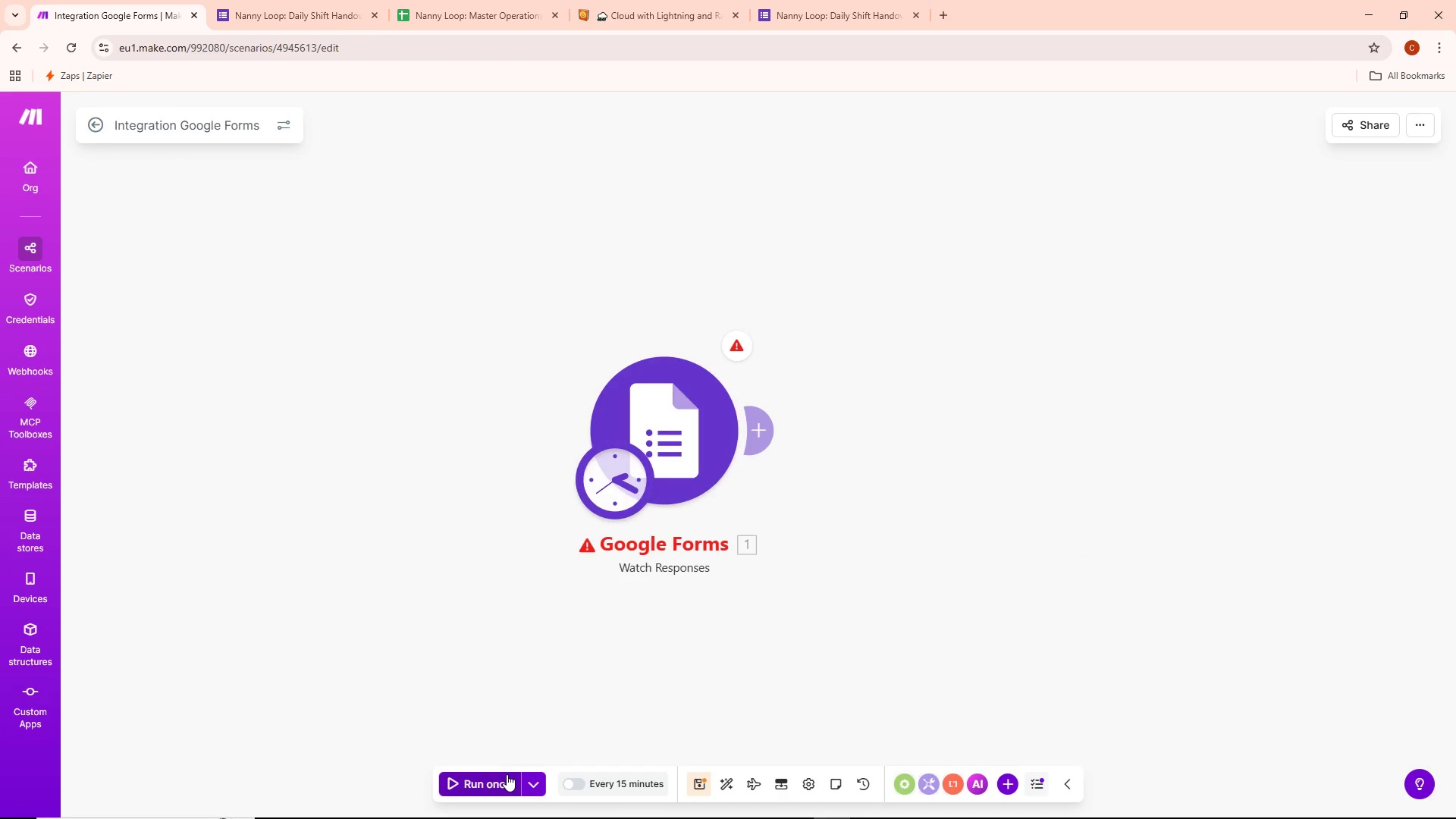 
left_click([507, 774])
 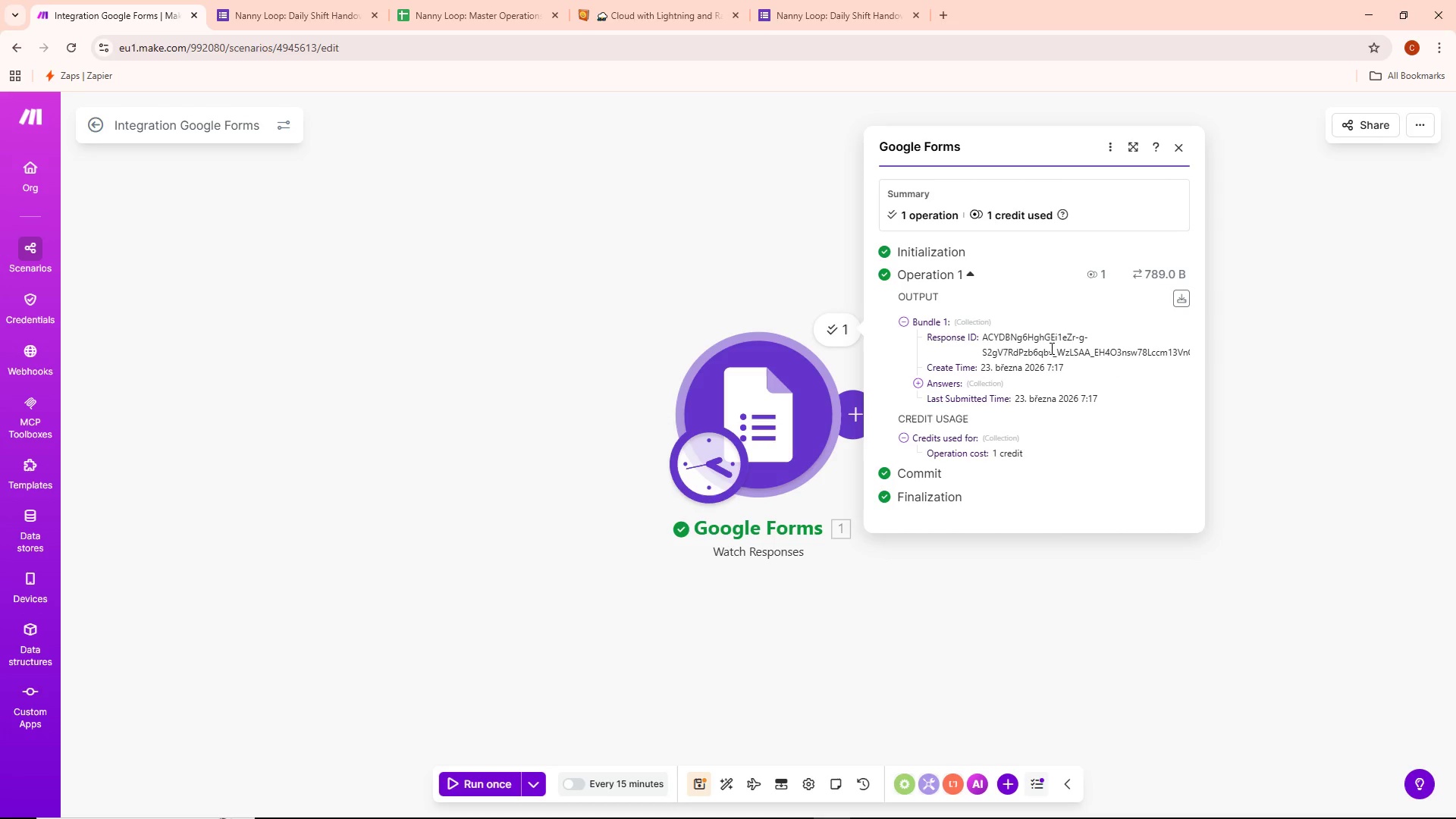 
wait(8.77)
 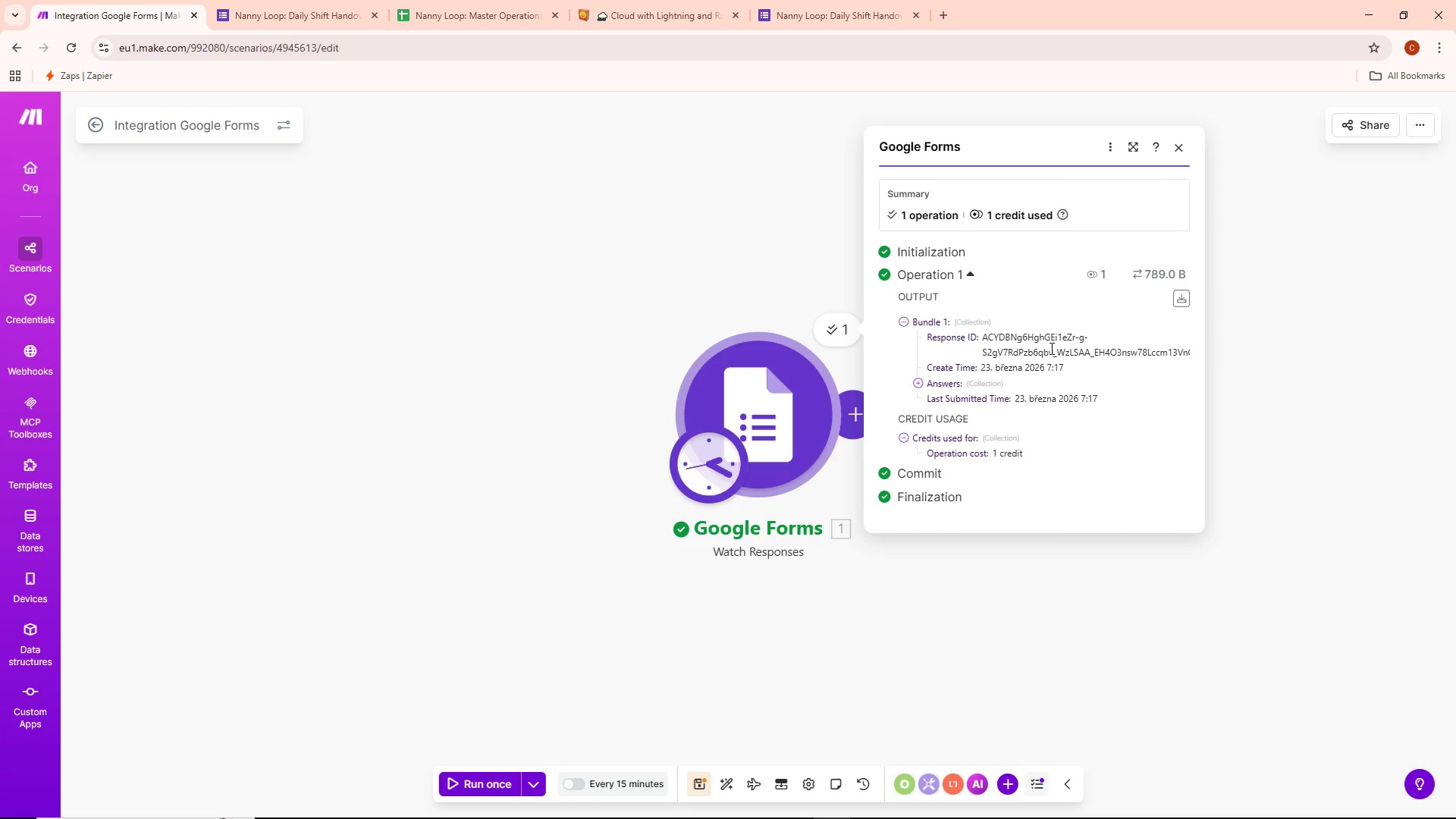 
left_click([630, 295])
 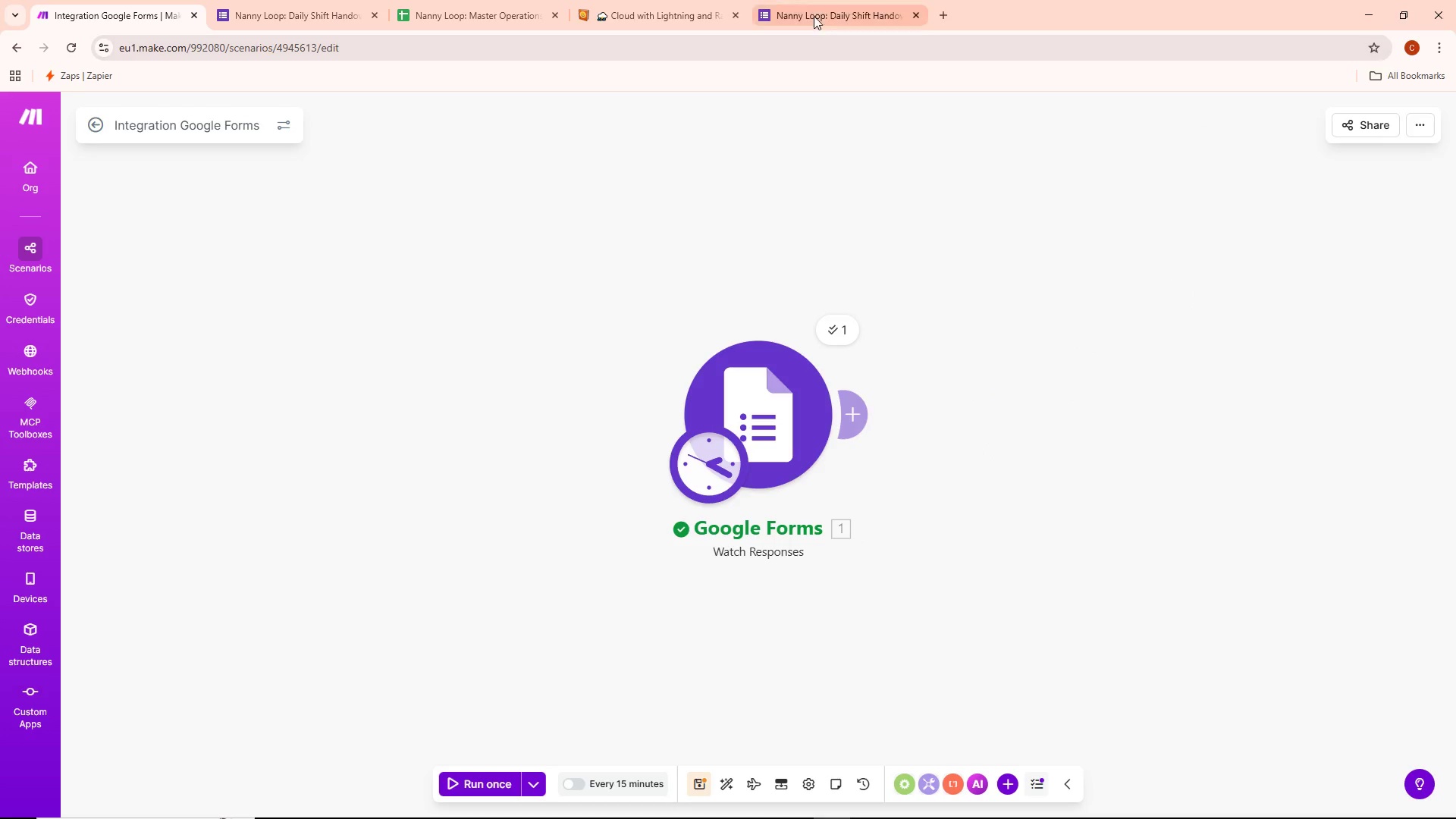 
left_click([814, 12])
 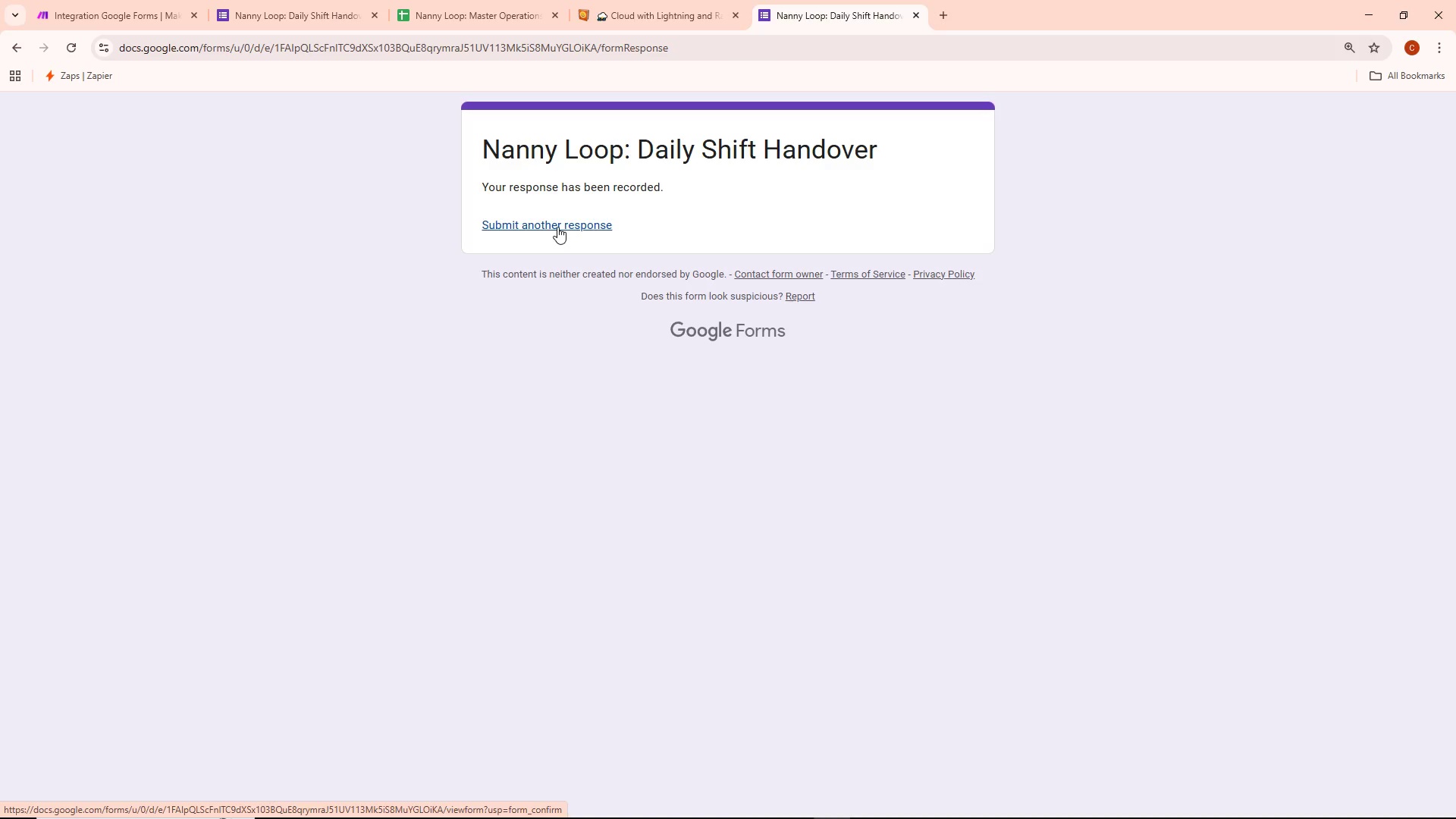 
wait(5.27)
 